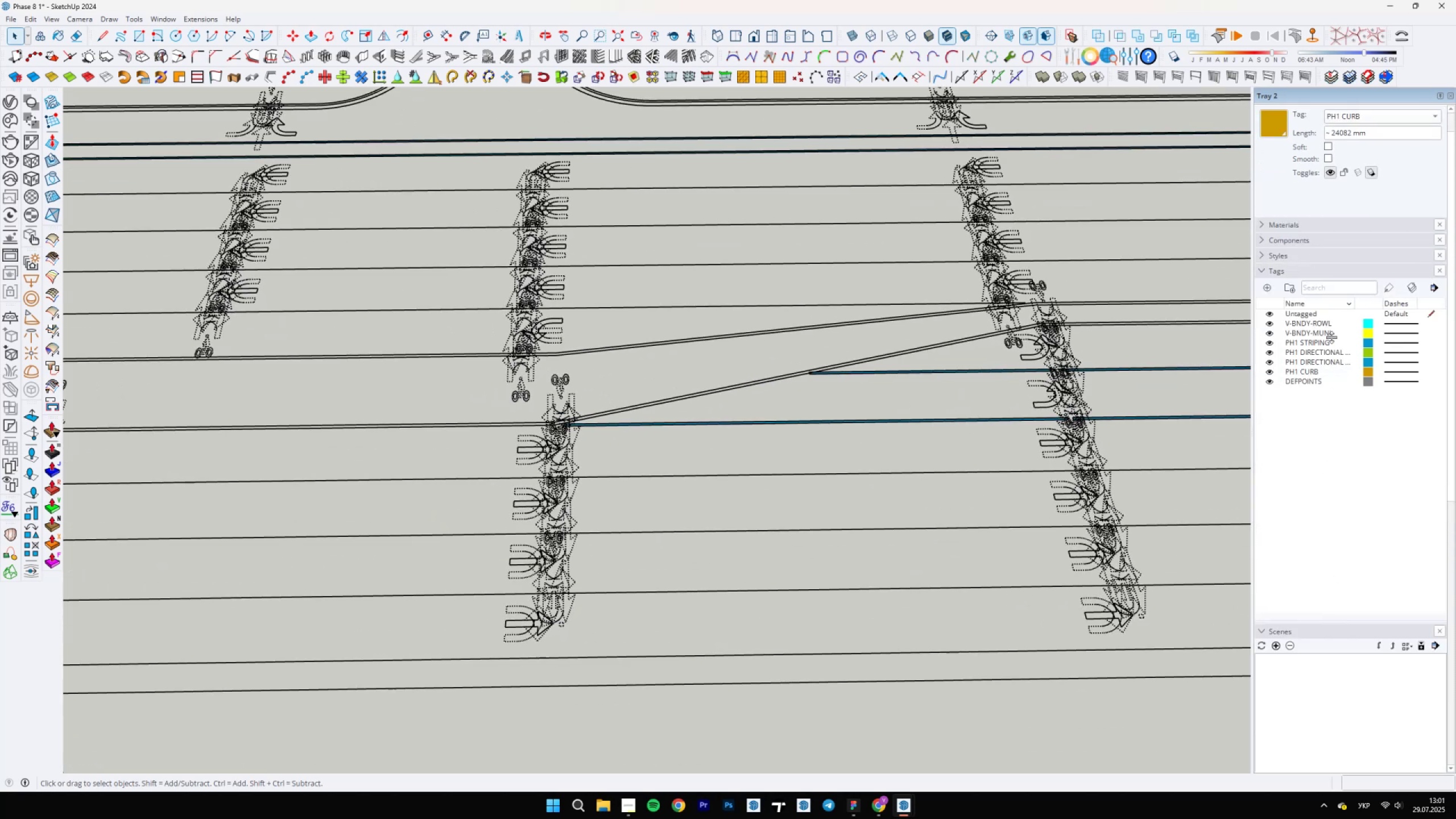 
scroll: coordinate [1335, 357], scroll_direction: up, amount: 5.0
 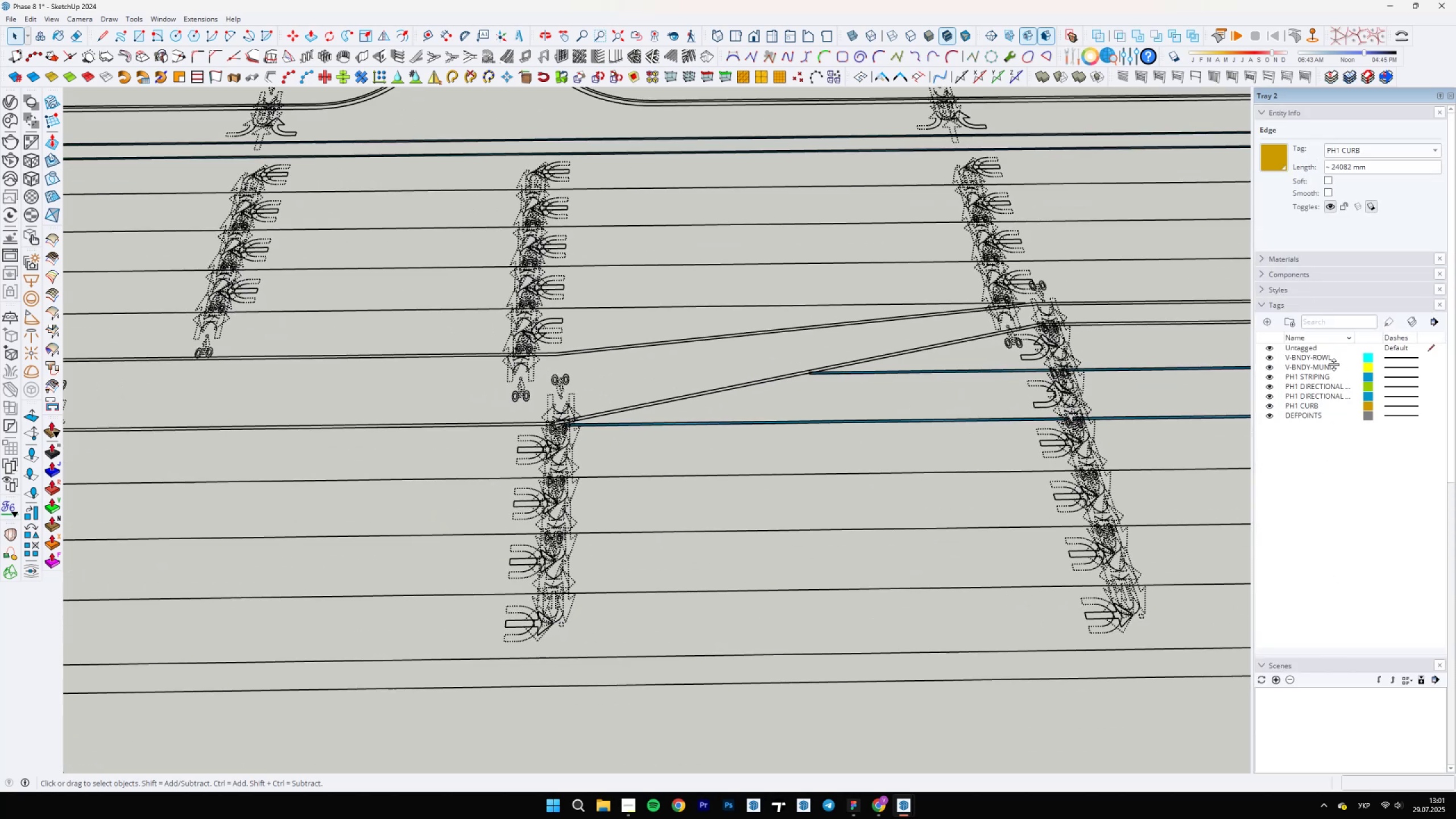 
left_click([1329, 361])
 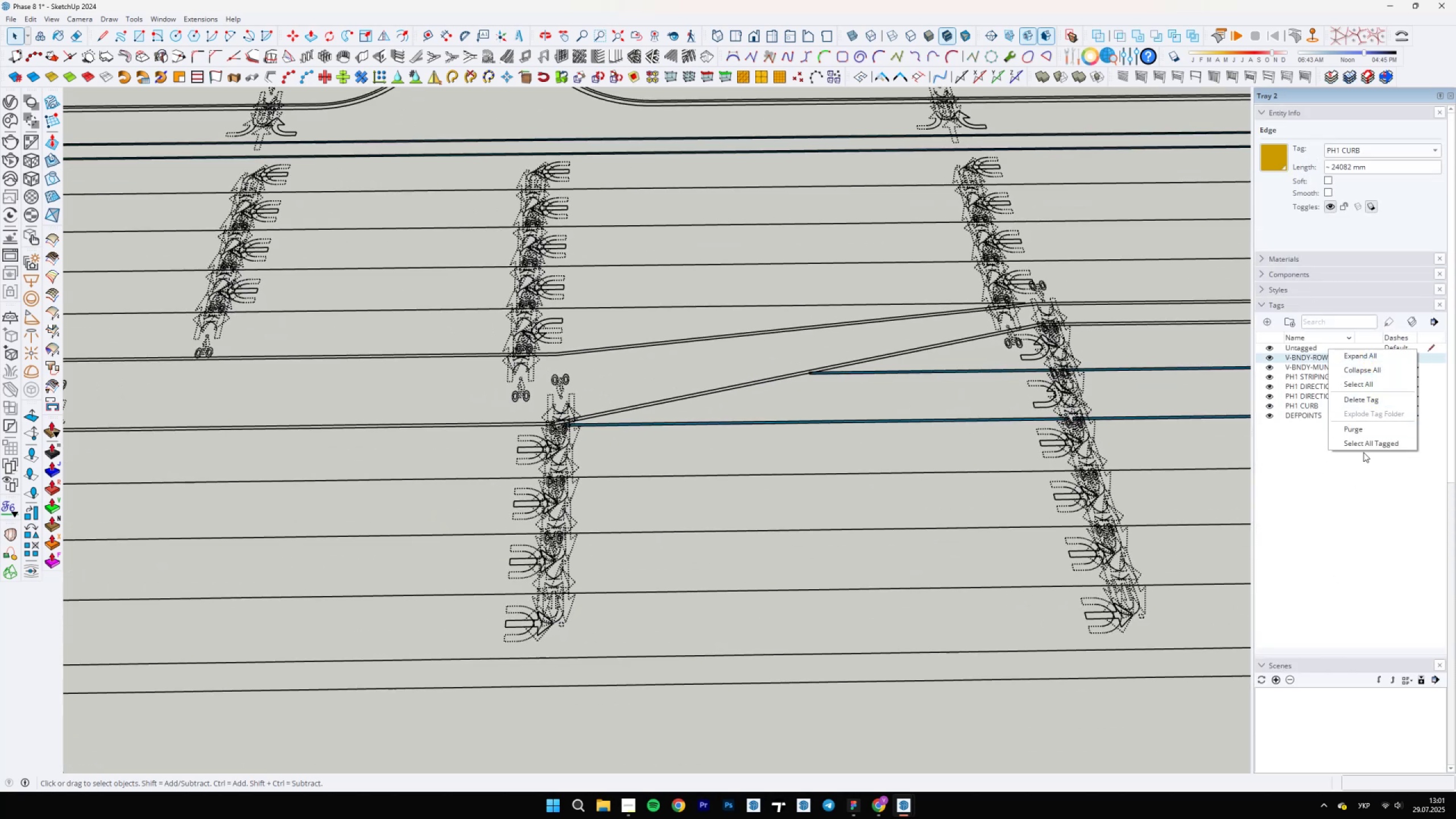 
left_click([1358, 446])
 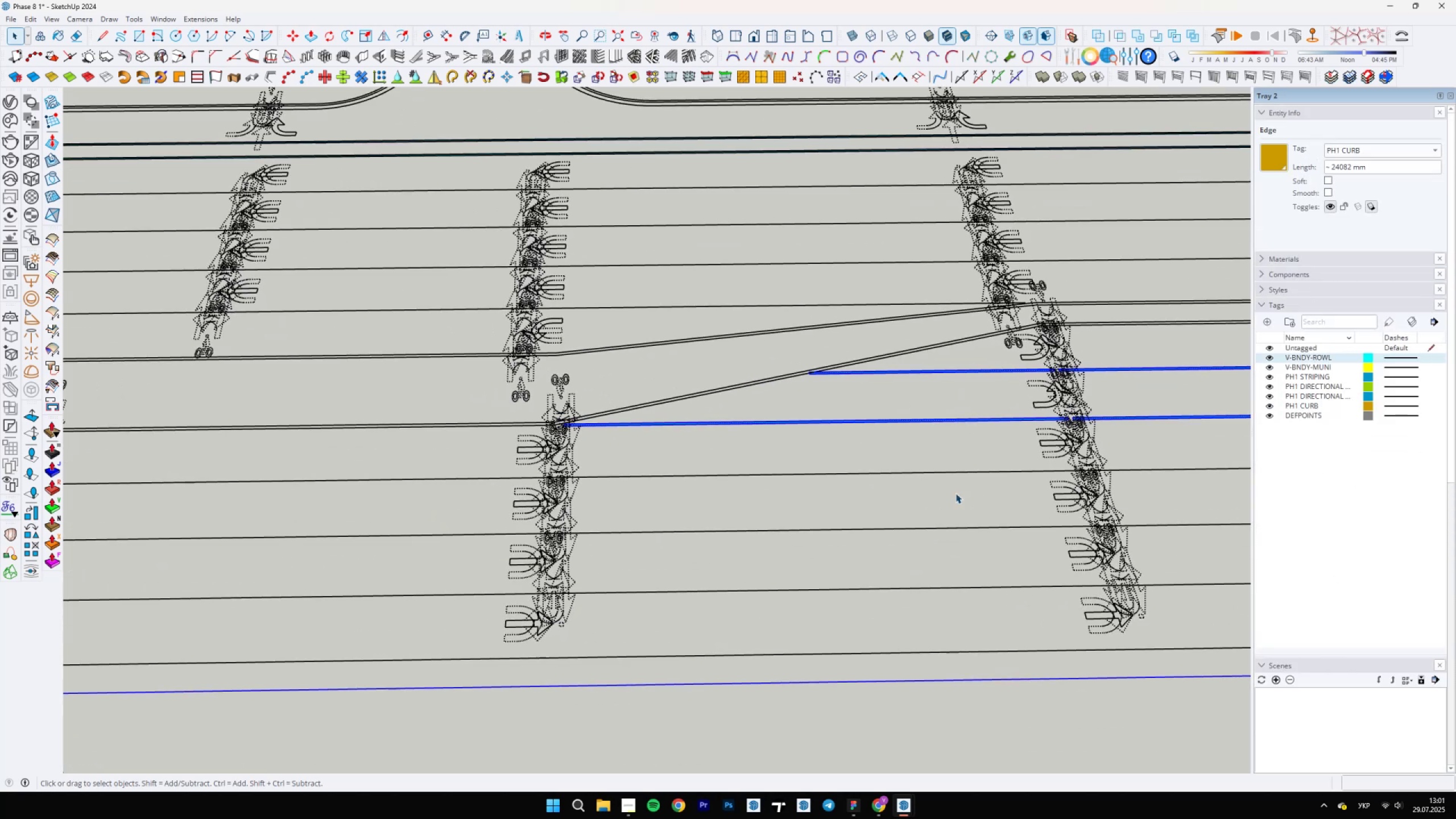 
scroll: coordinate [906, 530], scroll_direction: down, amount: 12.0
 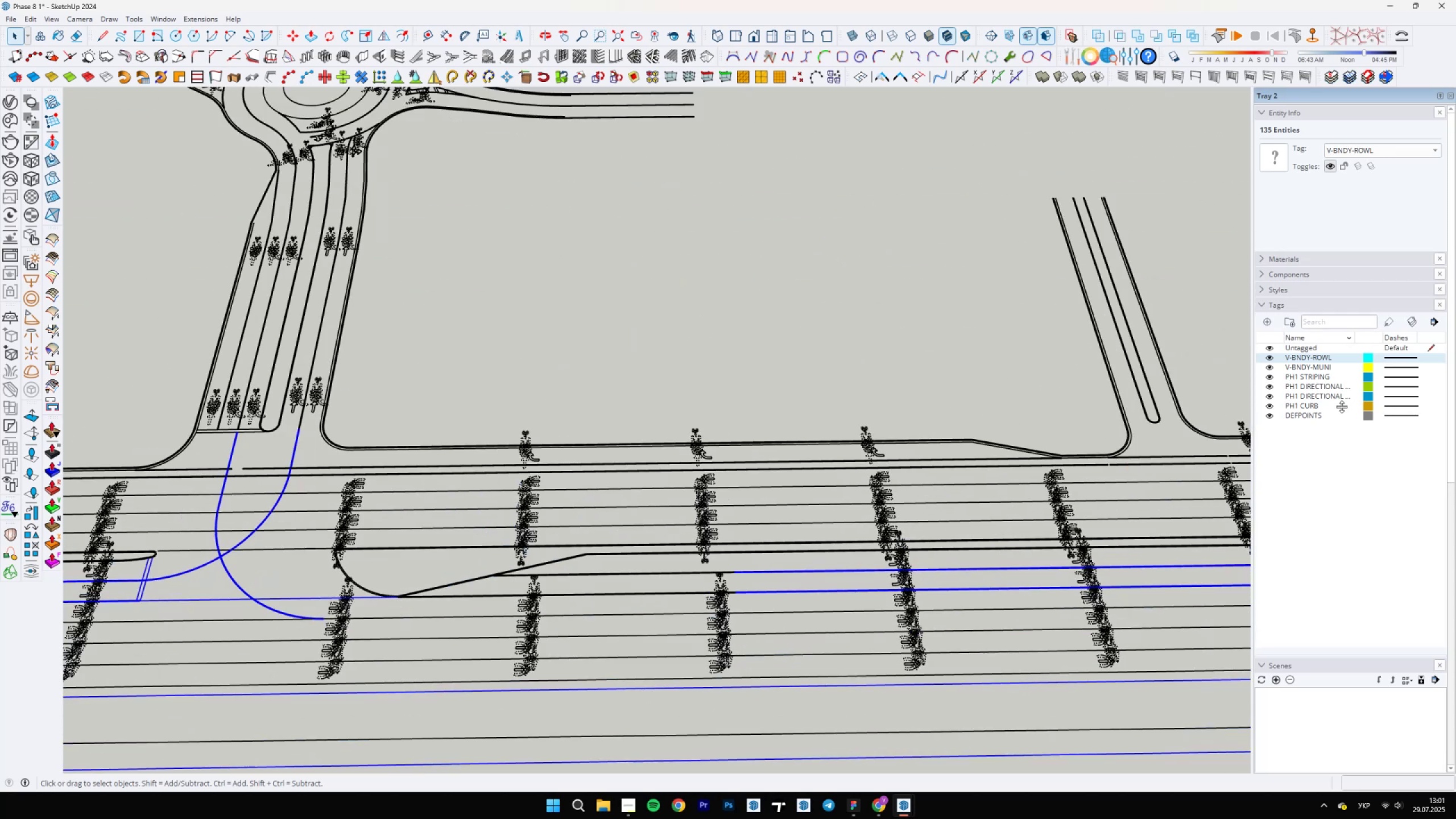 
left_click([1332, 416])
 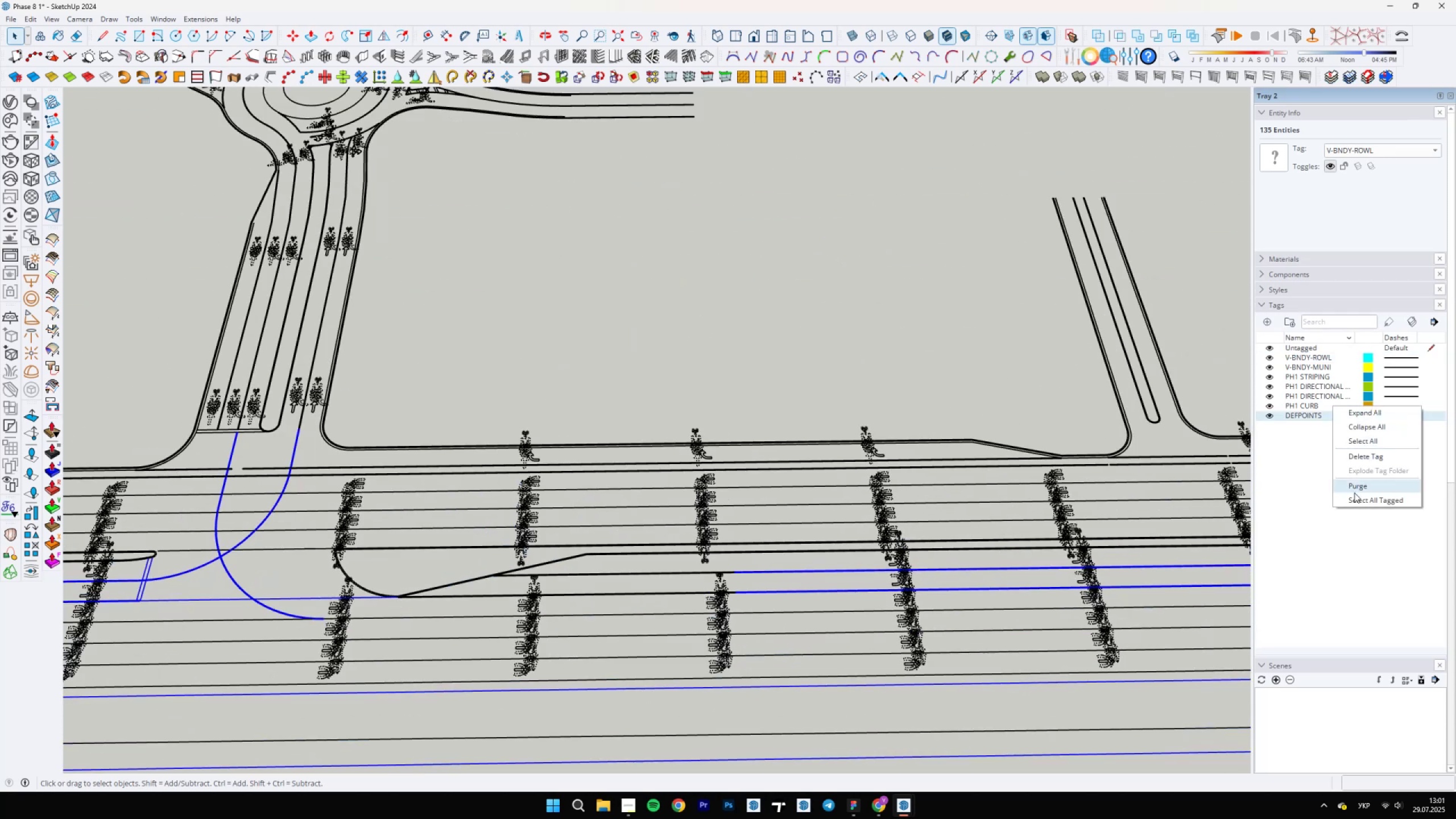 
left_click([1355, 497])
 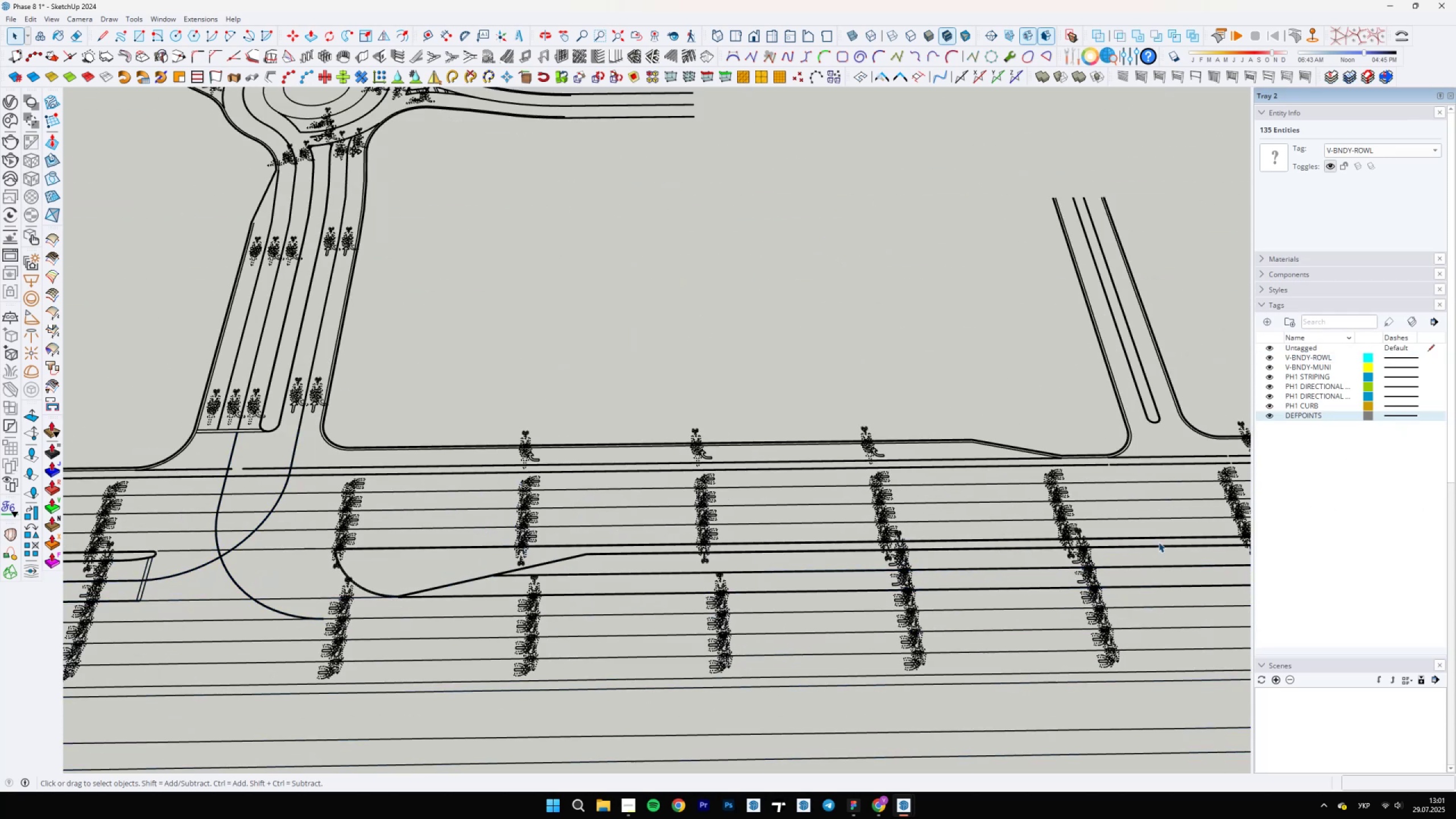 
scroll: coordinate [738, 538], scroll_direction: down, amount: 16.0
 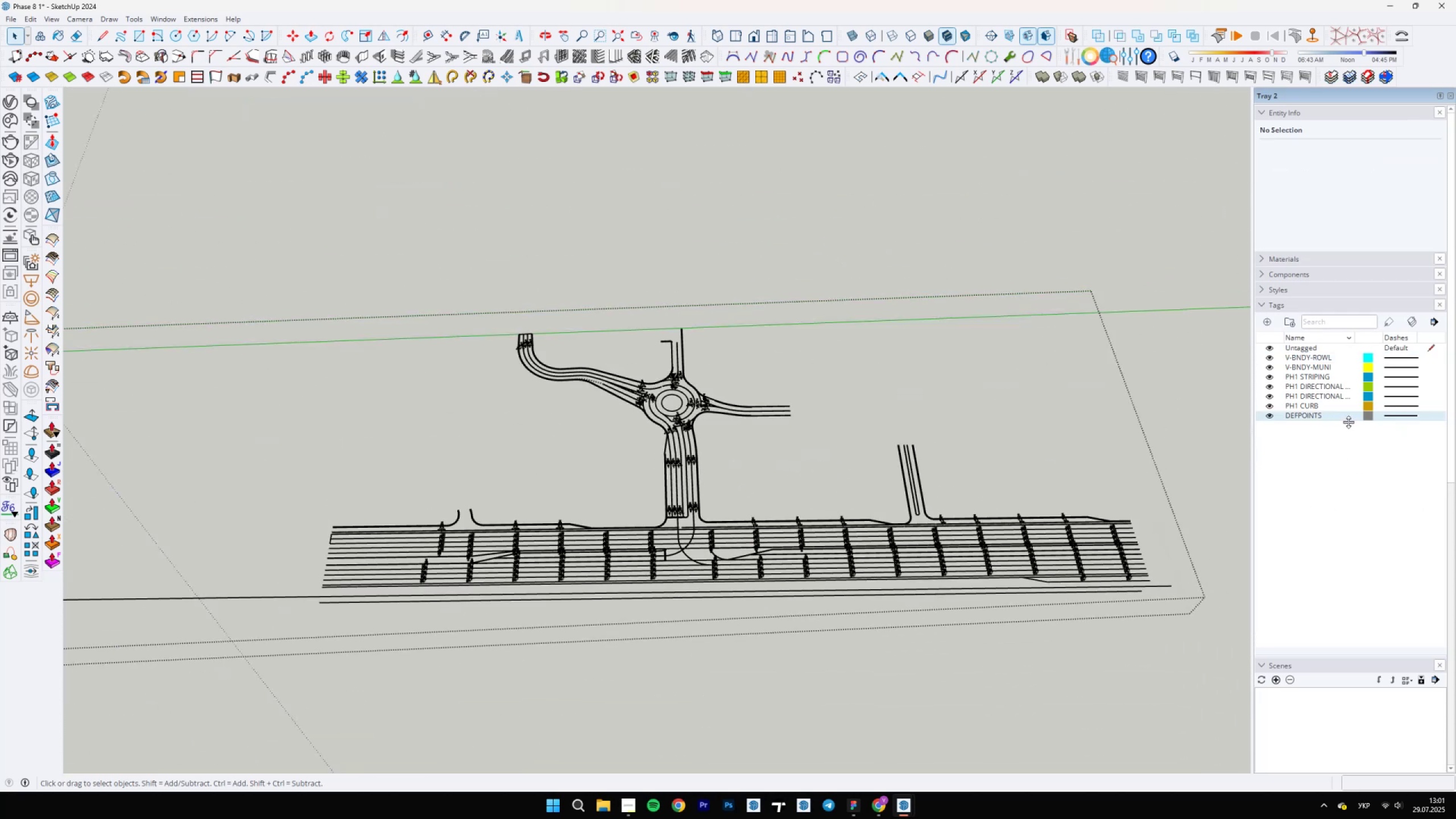 
right_click([1340, 419])
 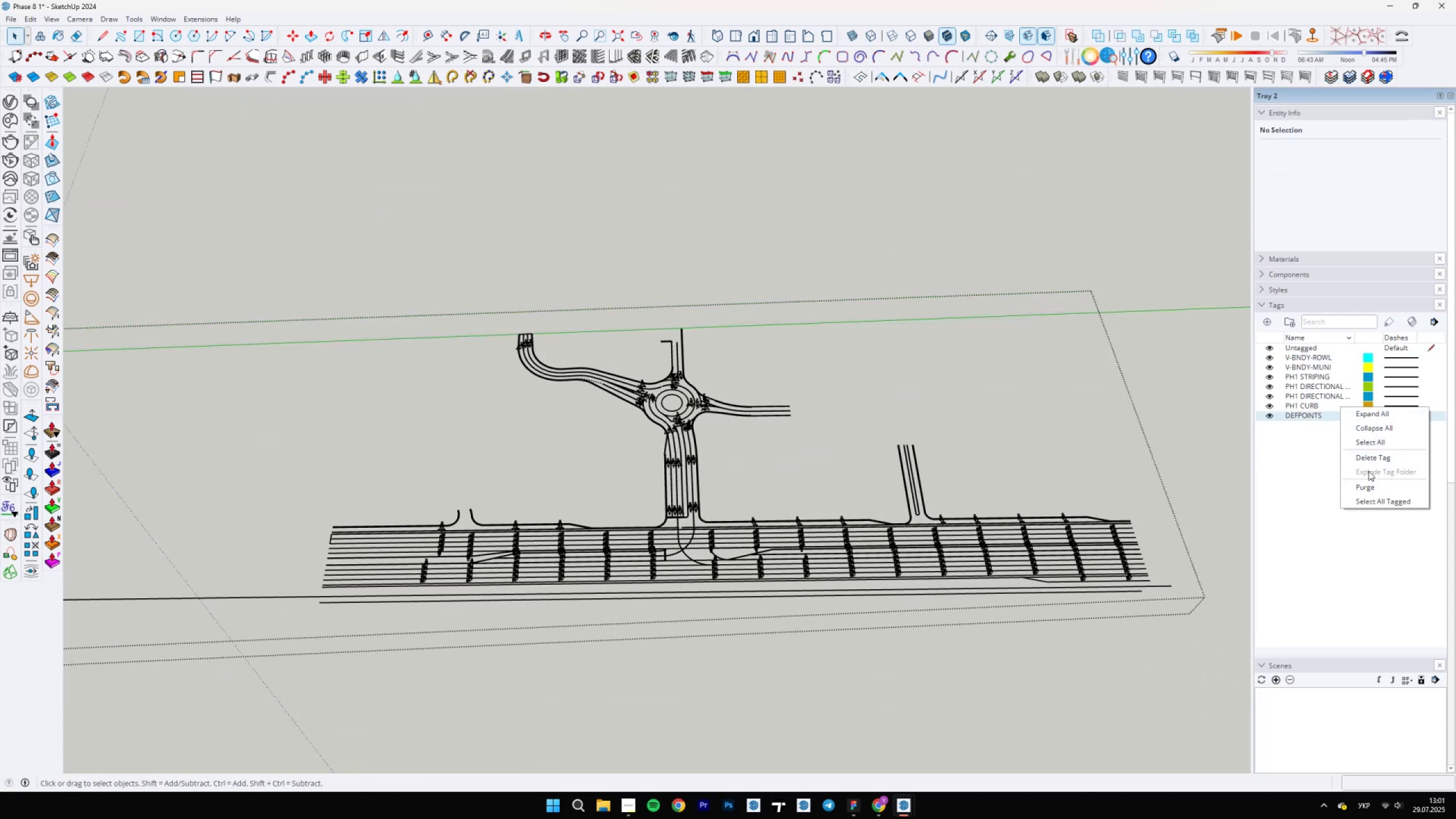 
left_click([1369, 457])
 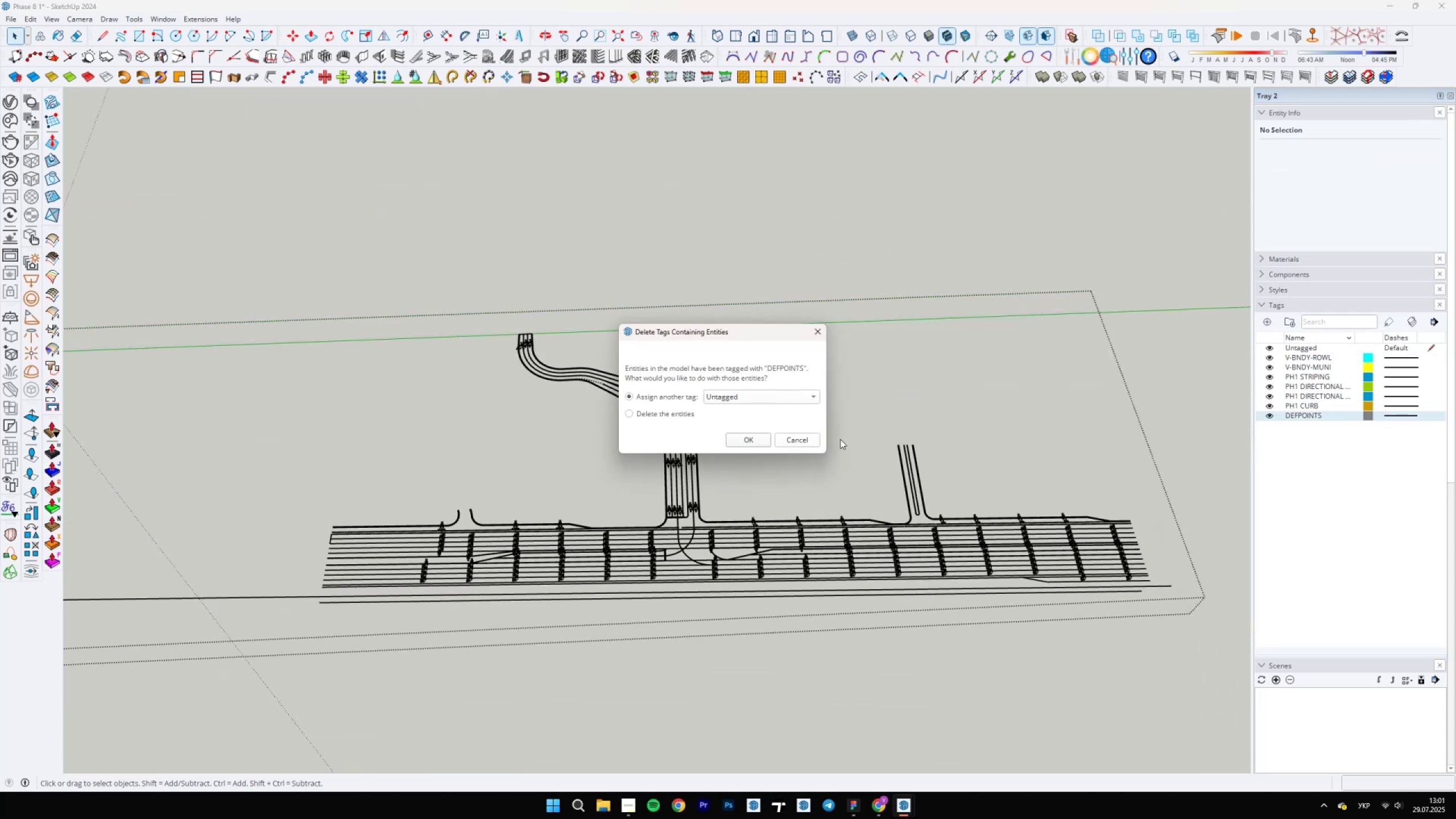 
left_click([821, 438])
 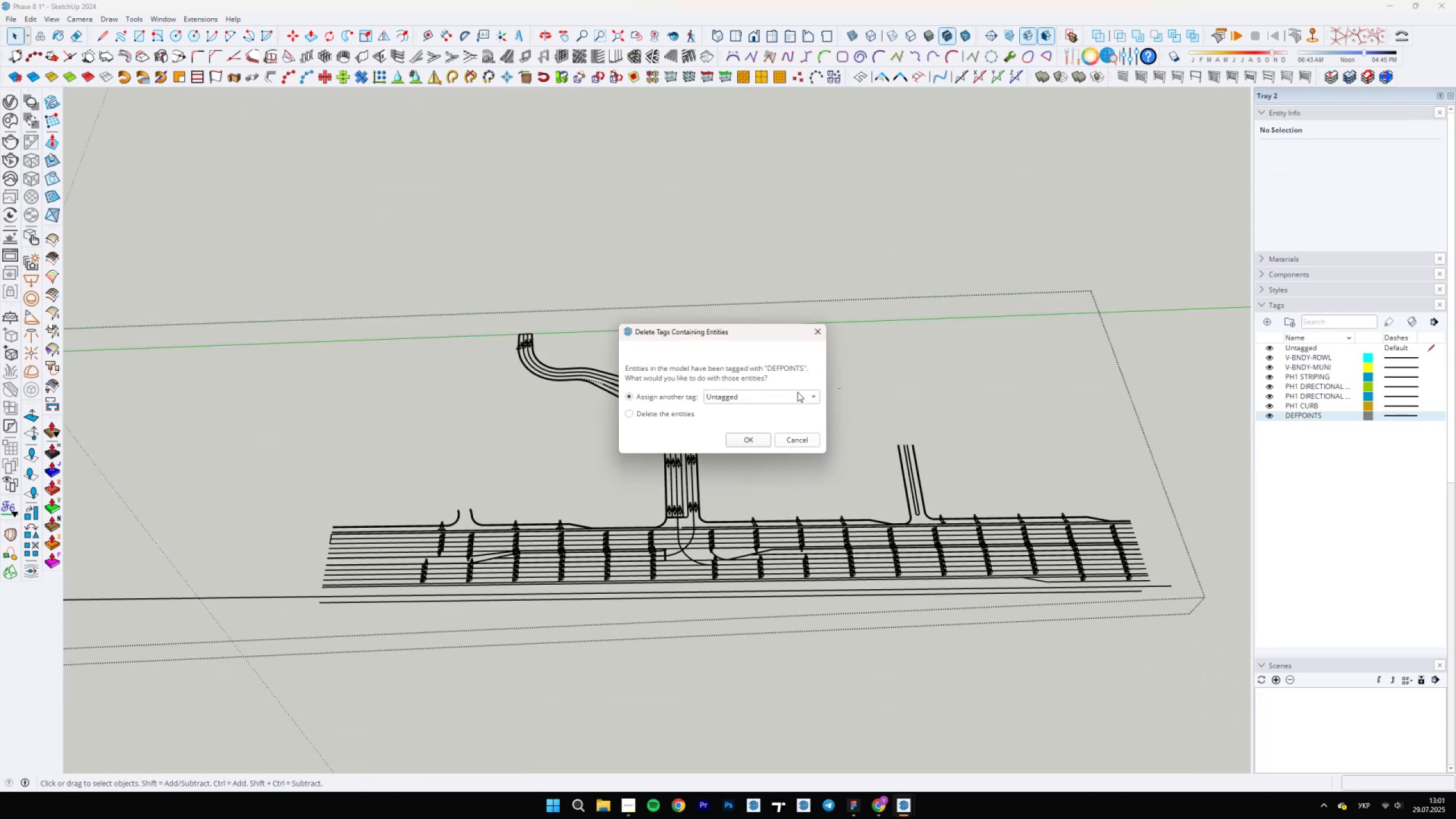 
left_click([798, 439])
 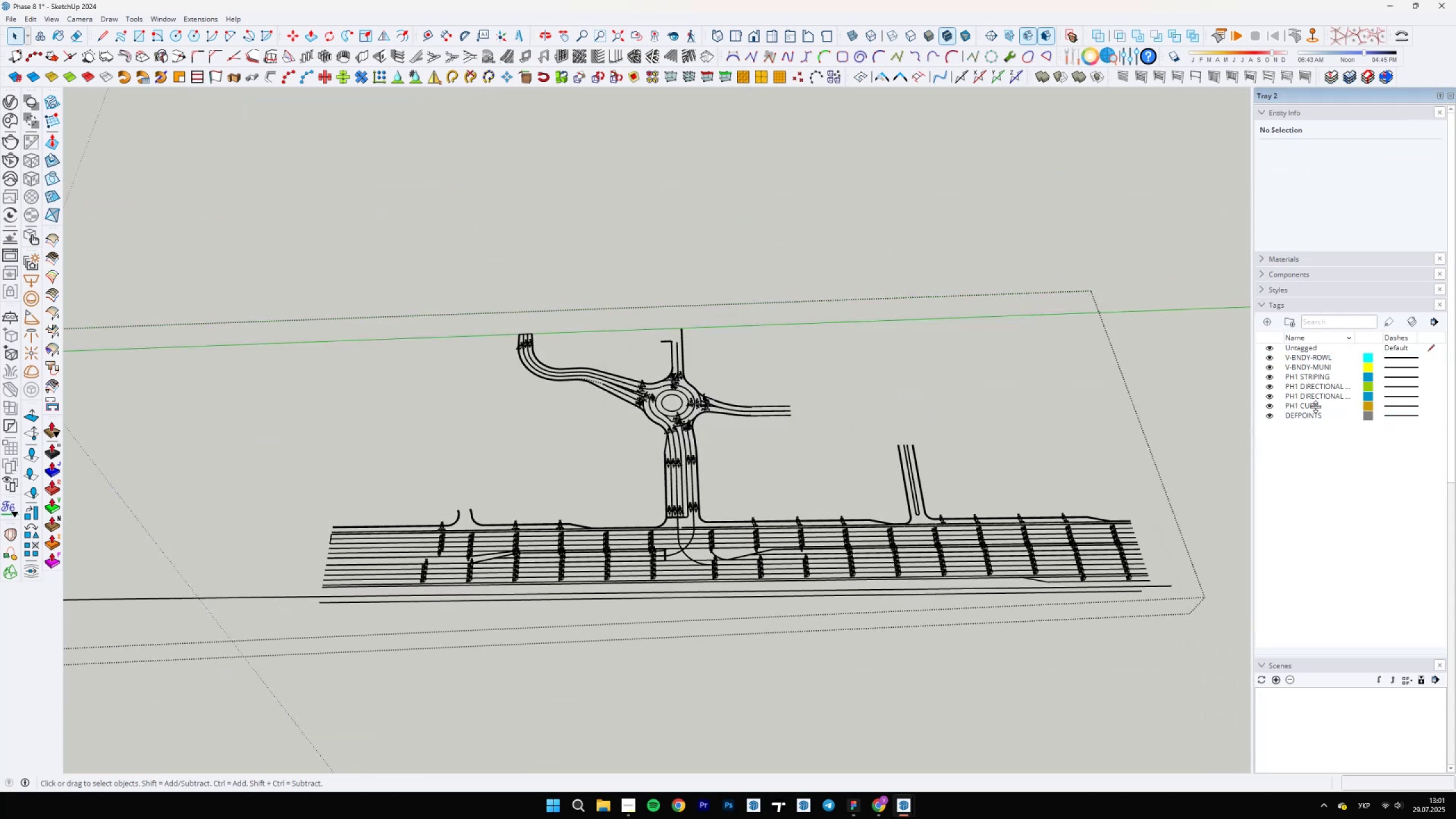 
right_click([1309, 408])
 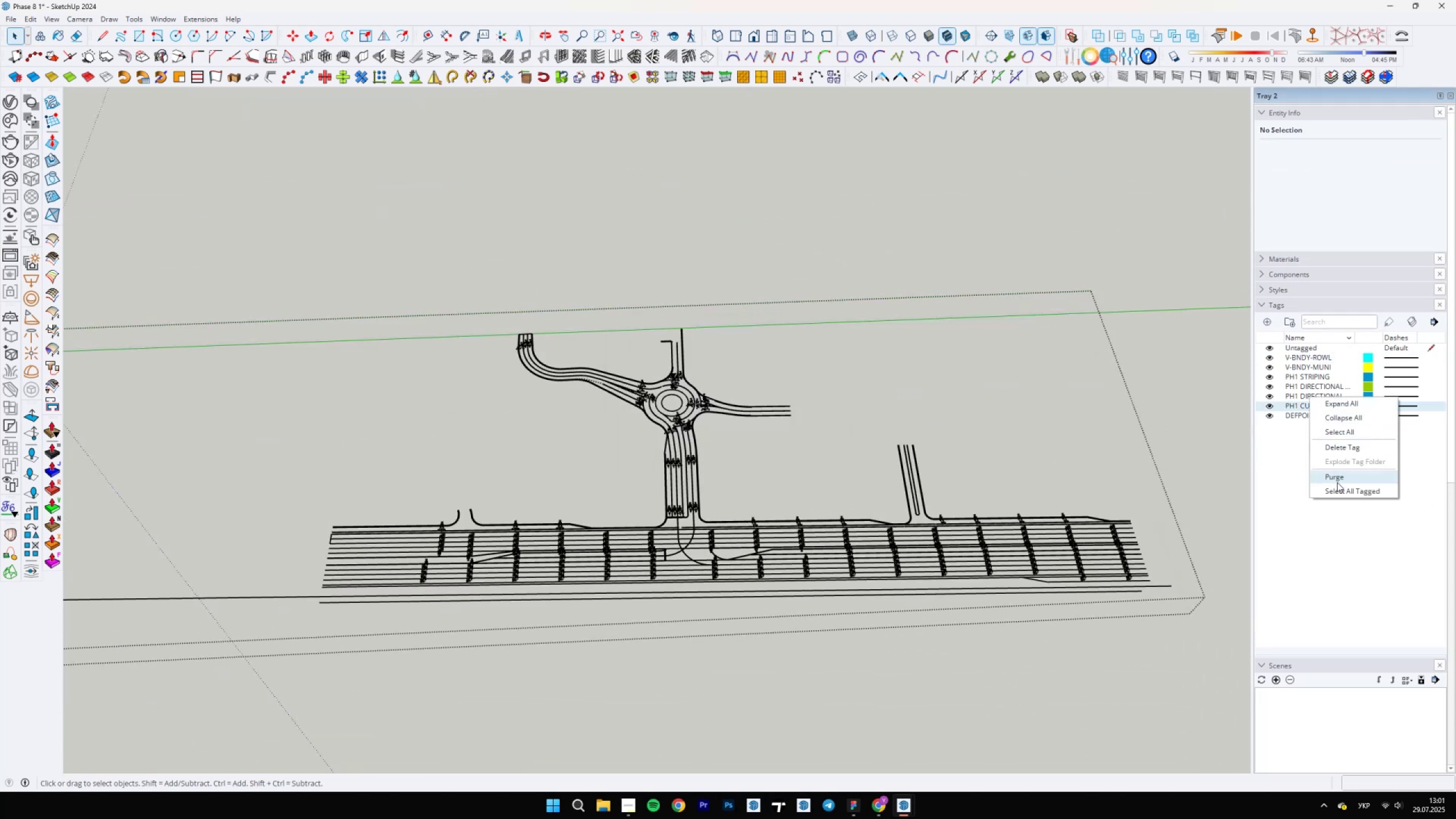 
left_click([1334, 486])
 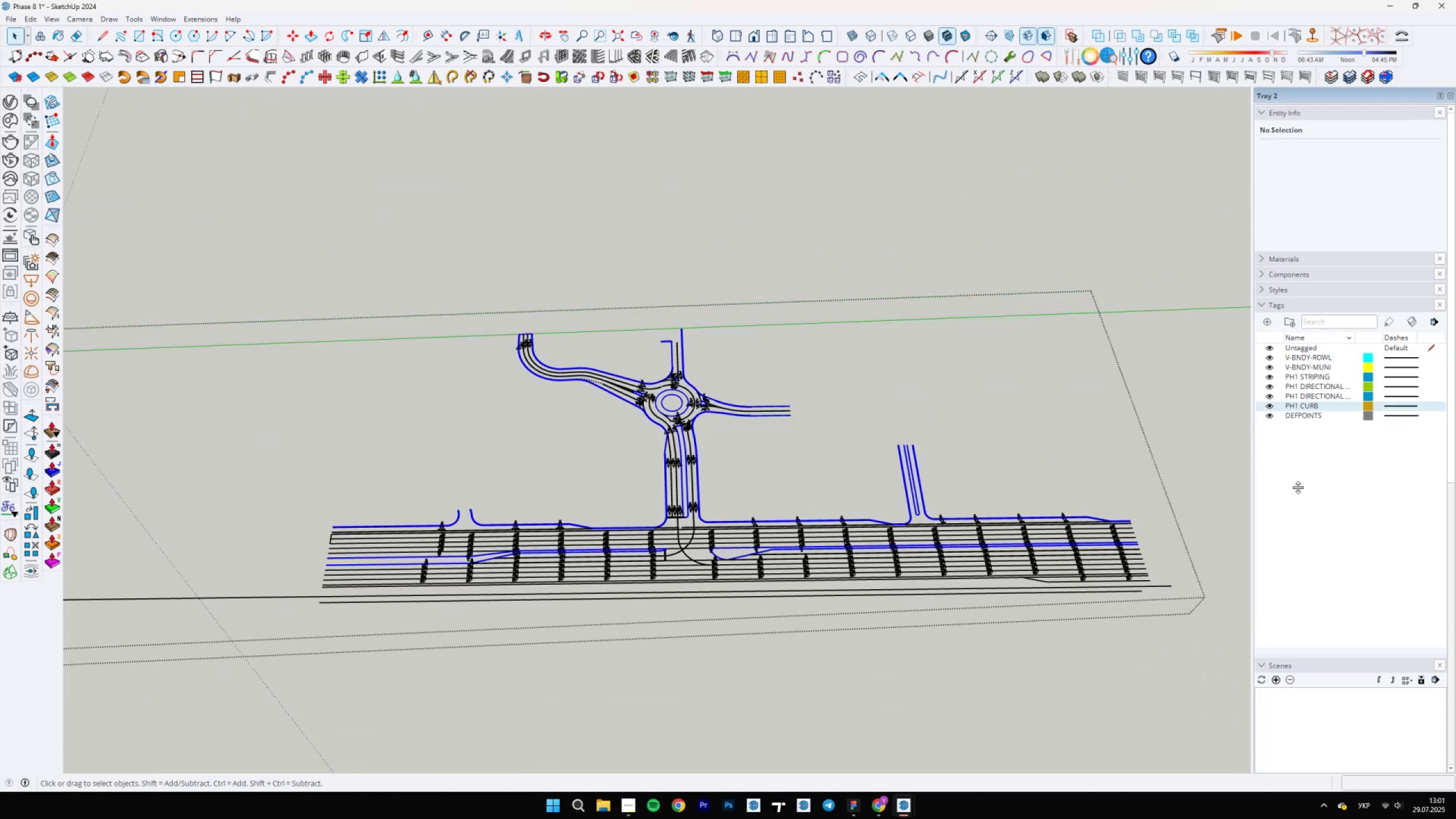 
scroll: coordinate [646, 453], scroll_direction: up, amount: 27.0
 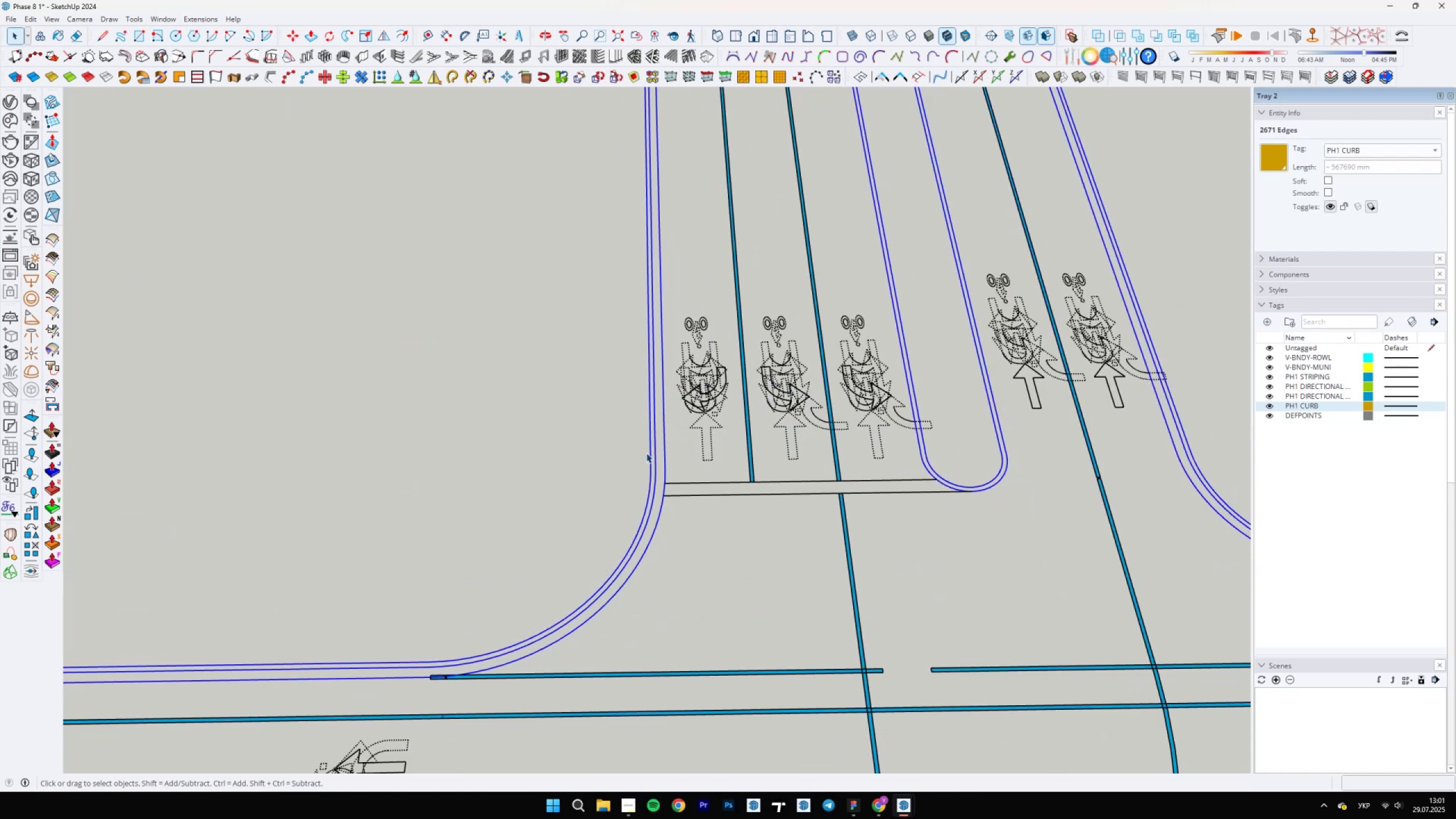 
scroll: coordinate [755, 165], scroll_direction: down, amount: 11.0
 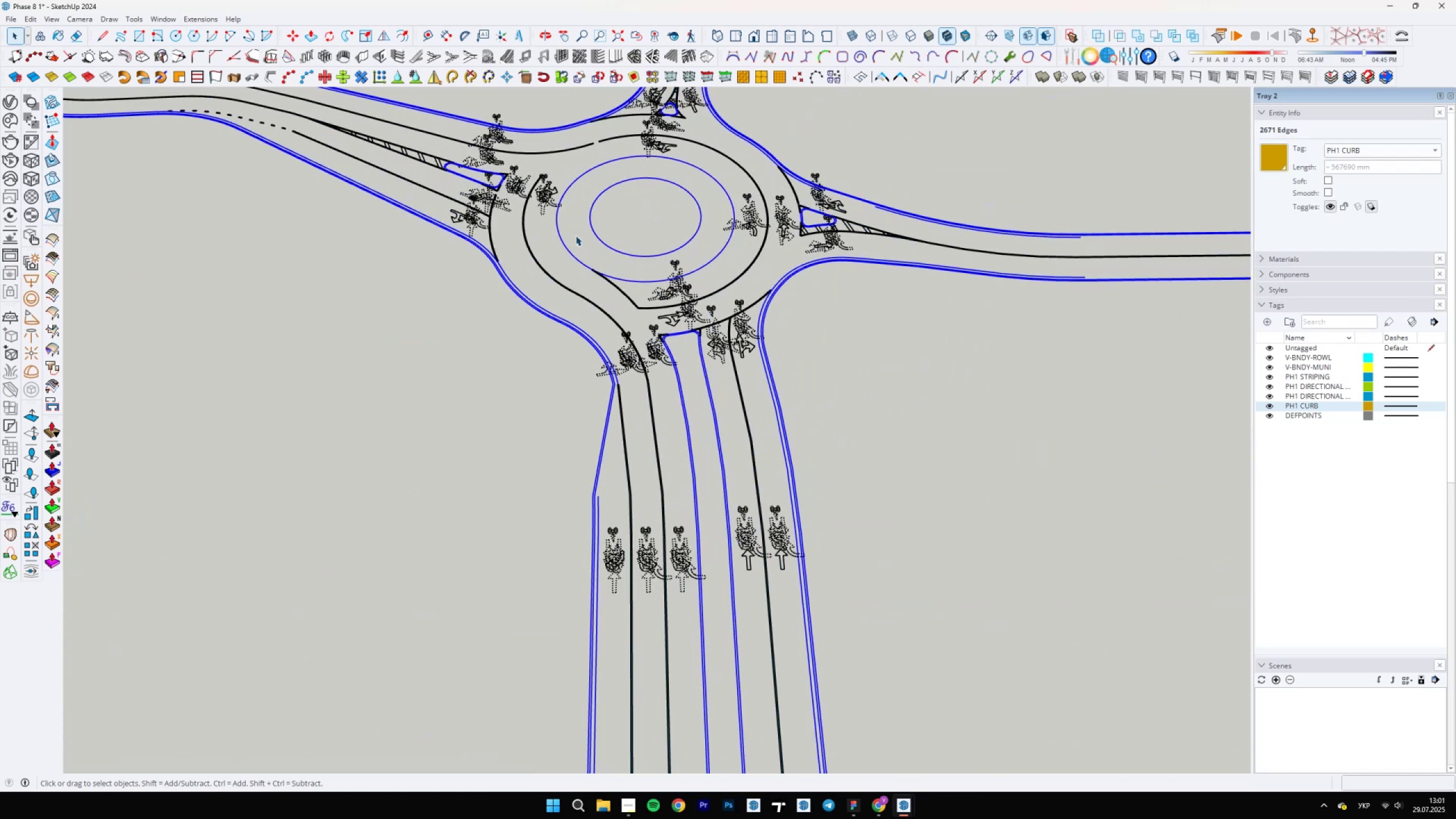 
scroll: coordinate [1105, 440], scroll_direction: none, amount: 0.0
 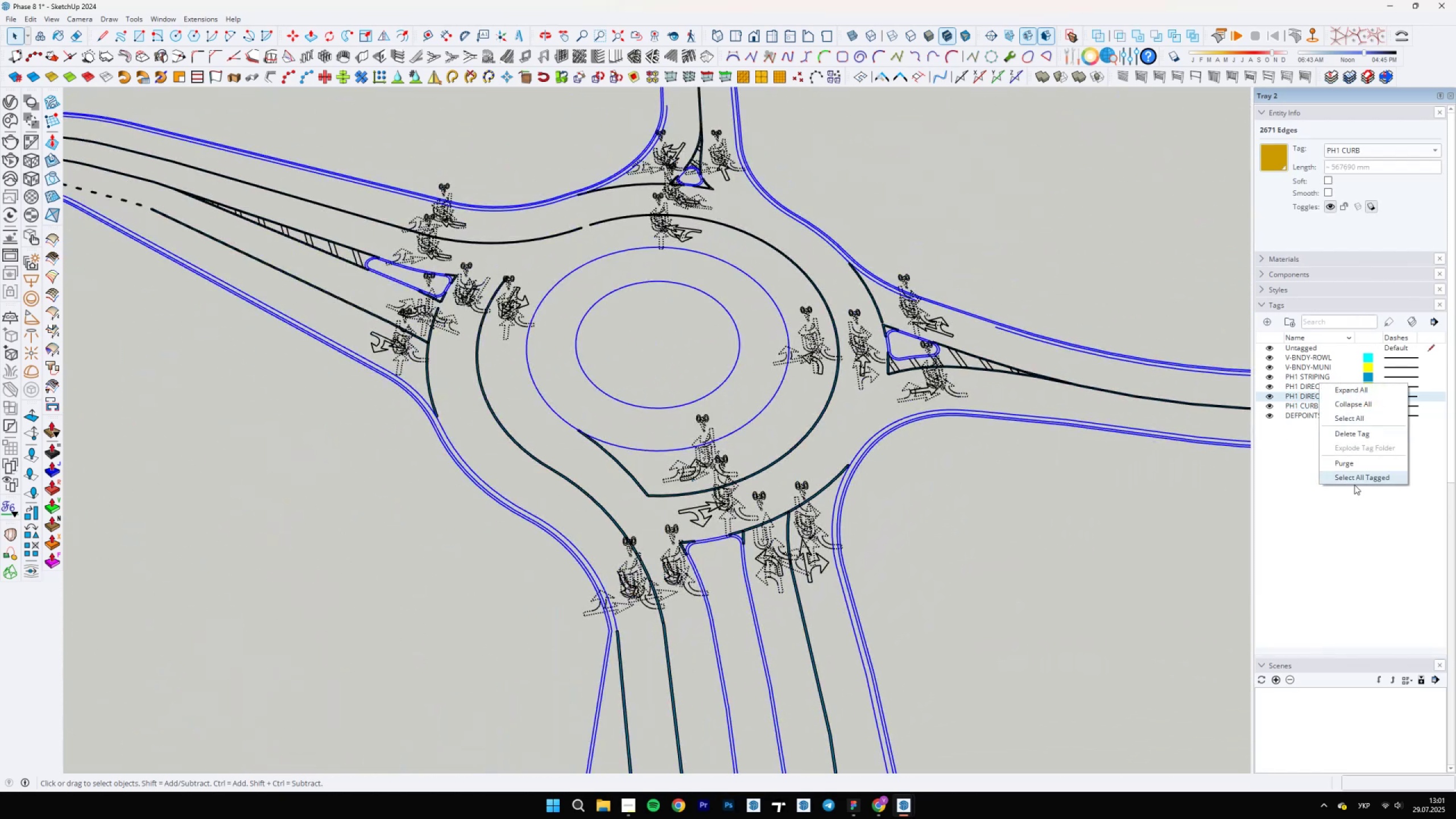 
left_click([1356, 481])
 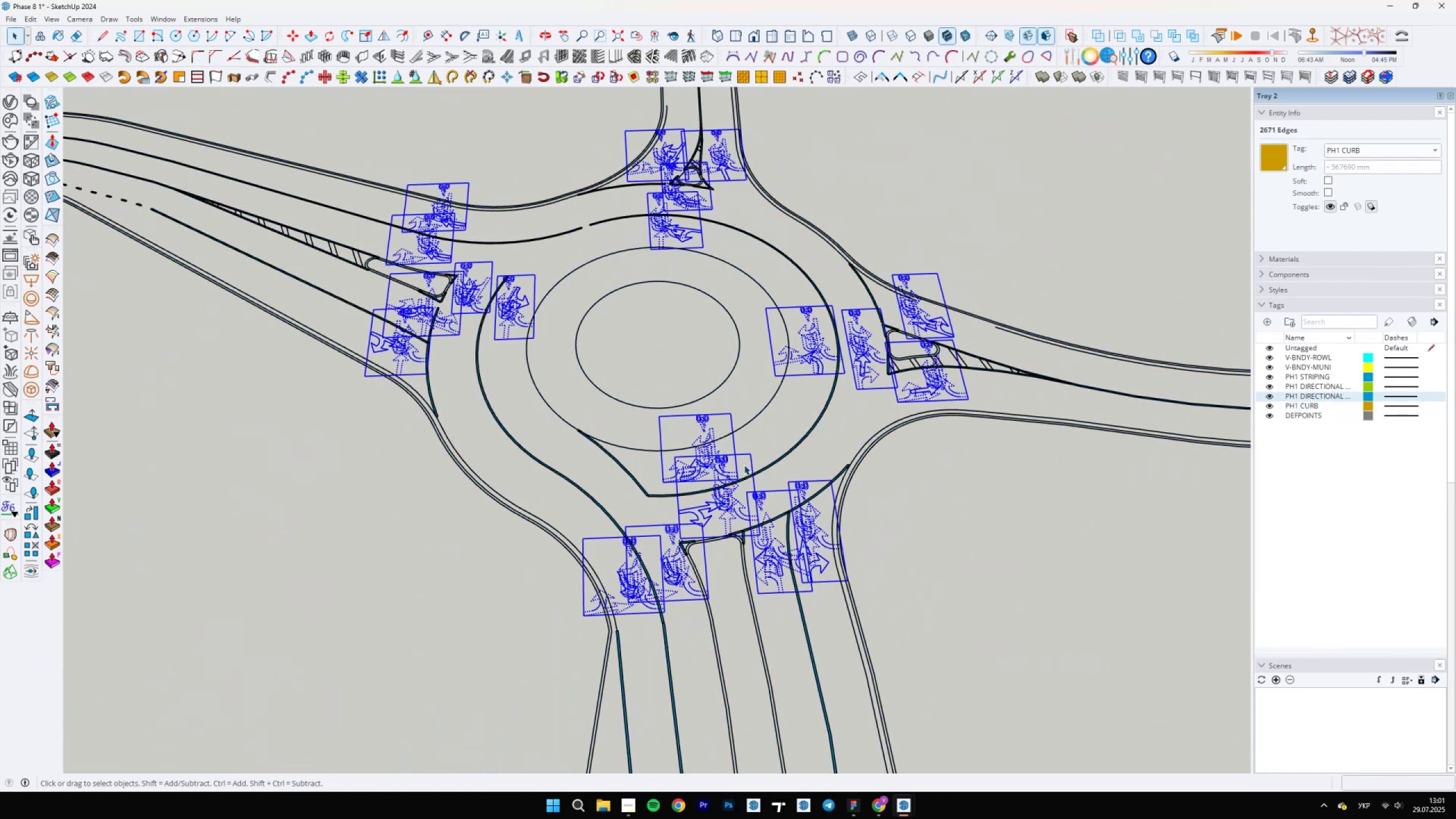 
scroll: coordinate [810, 618], scroll_direction: up, amount: 15.0
 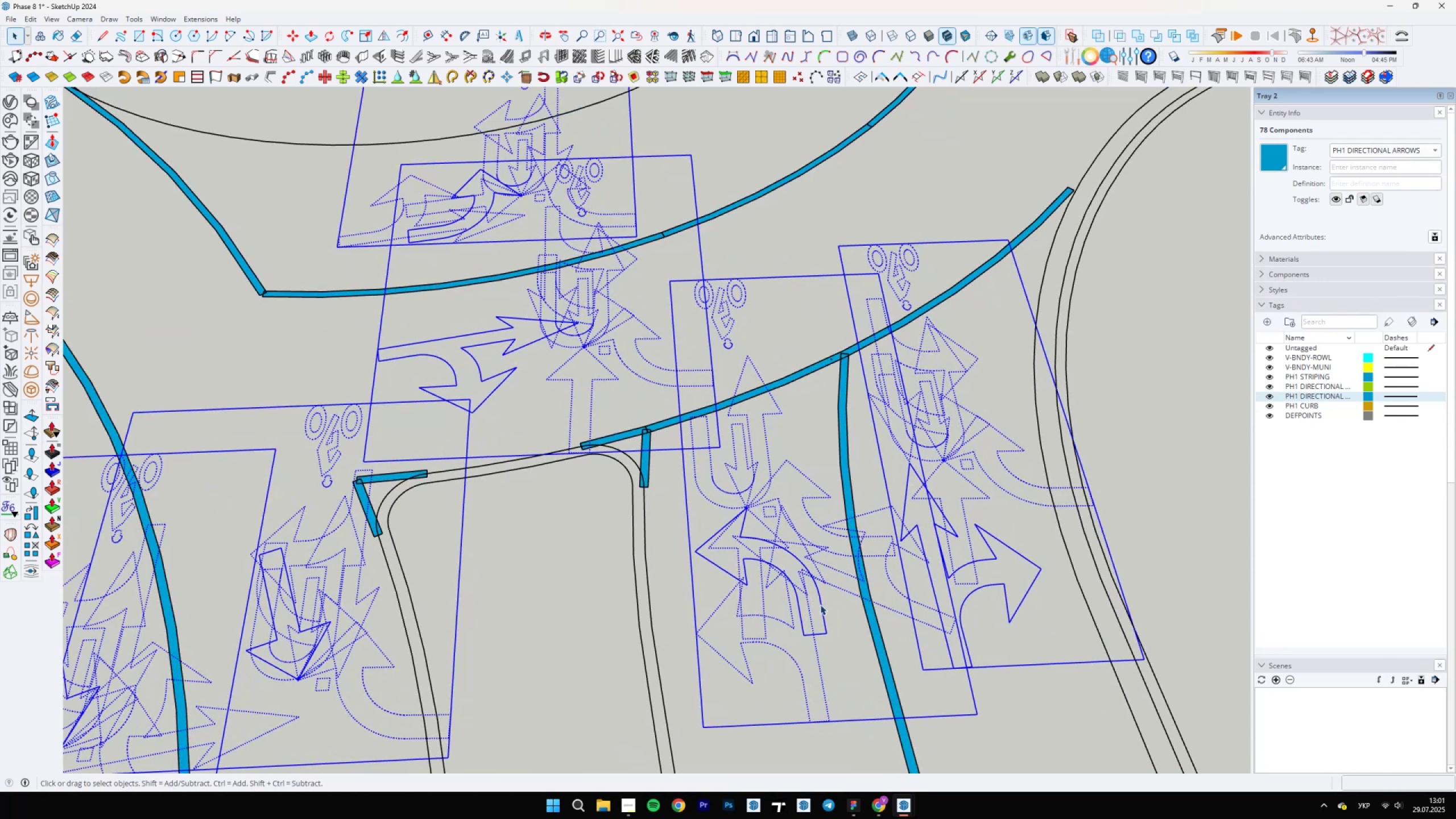 
scroll: coordinate [893, 629], scroll_direction: down, amount: 22.0
 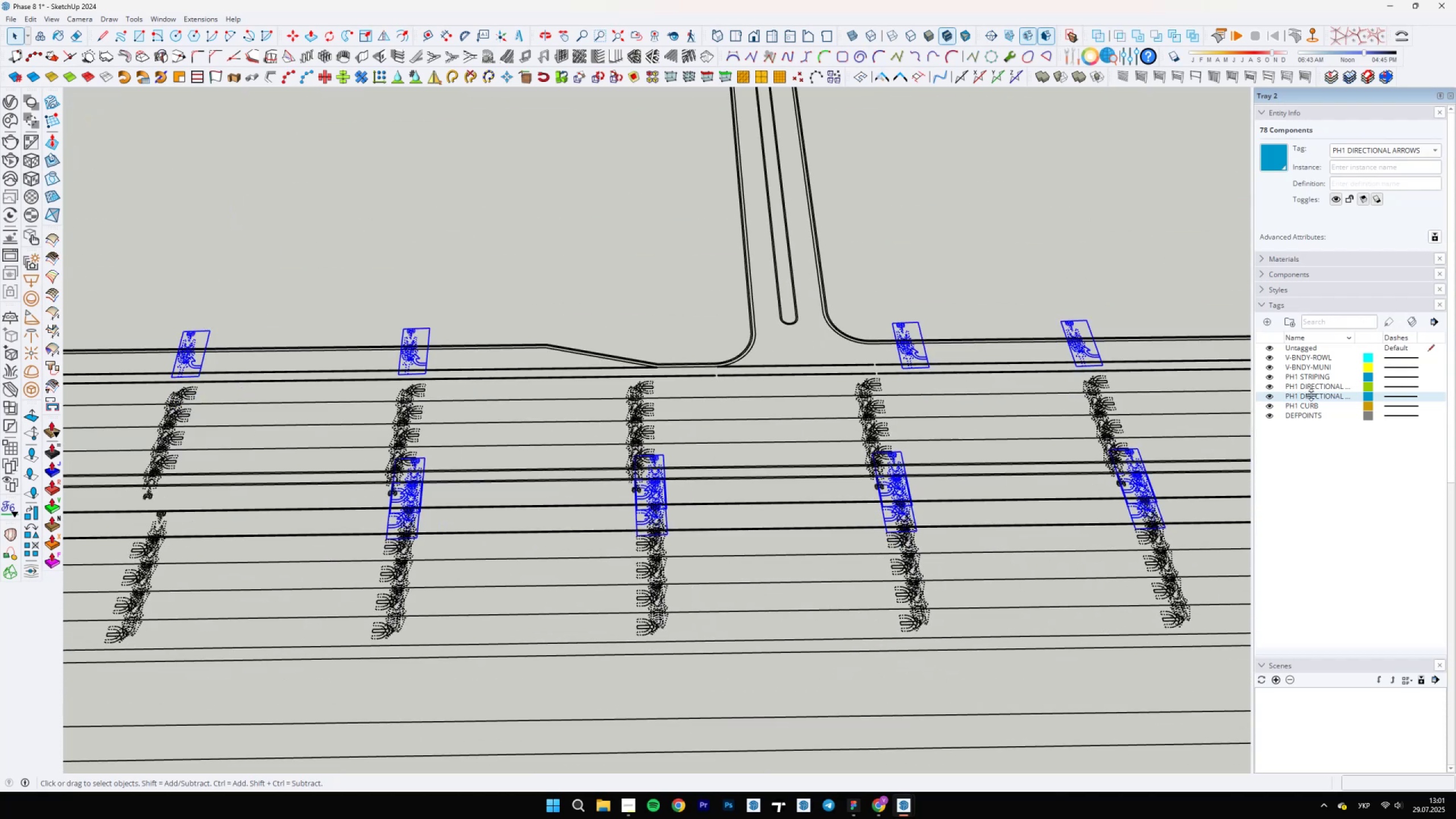 
double_click([1314, 390])
 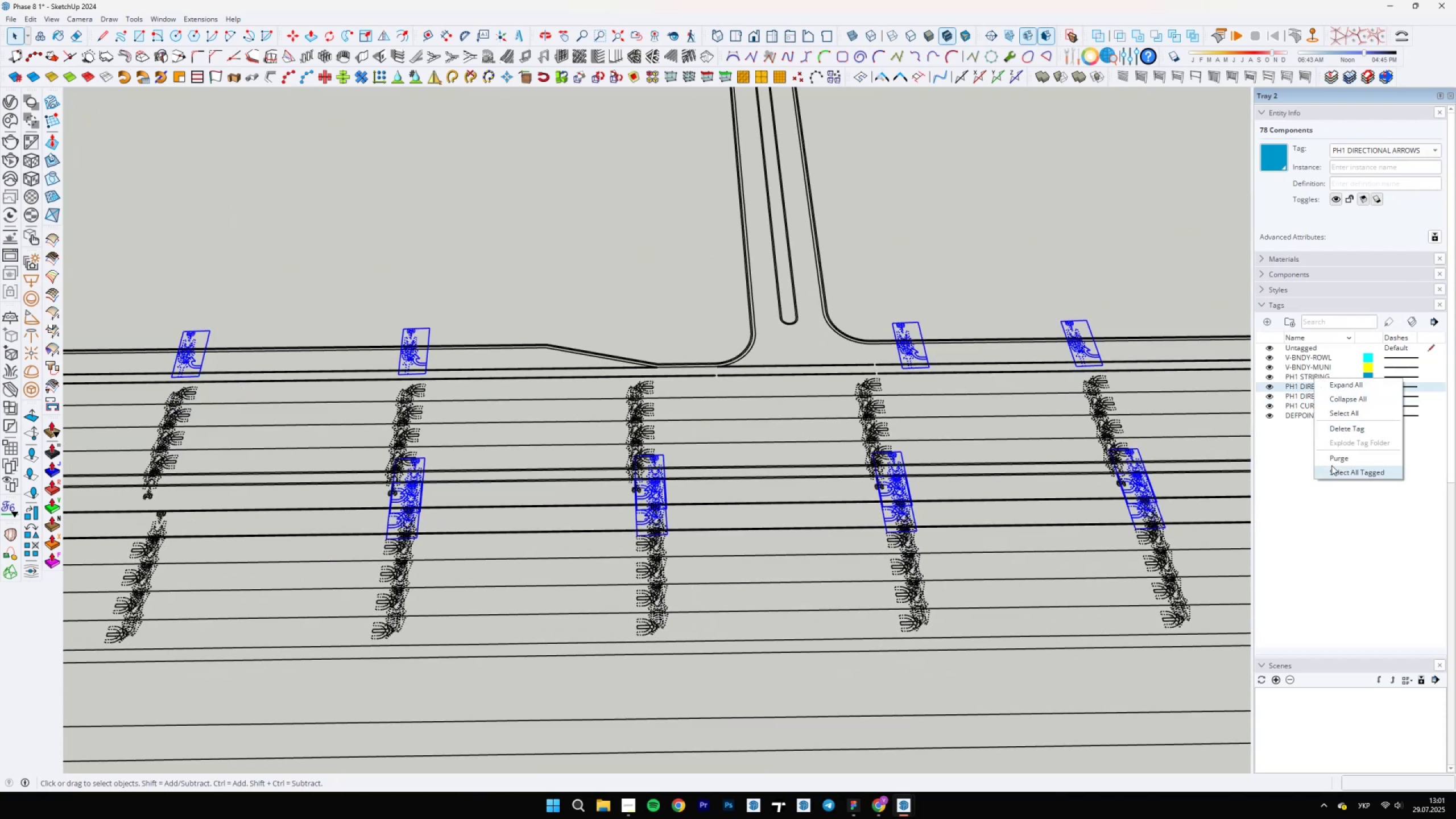 
left_click([1331, 473])
 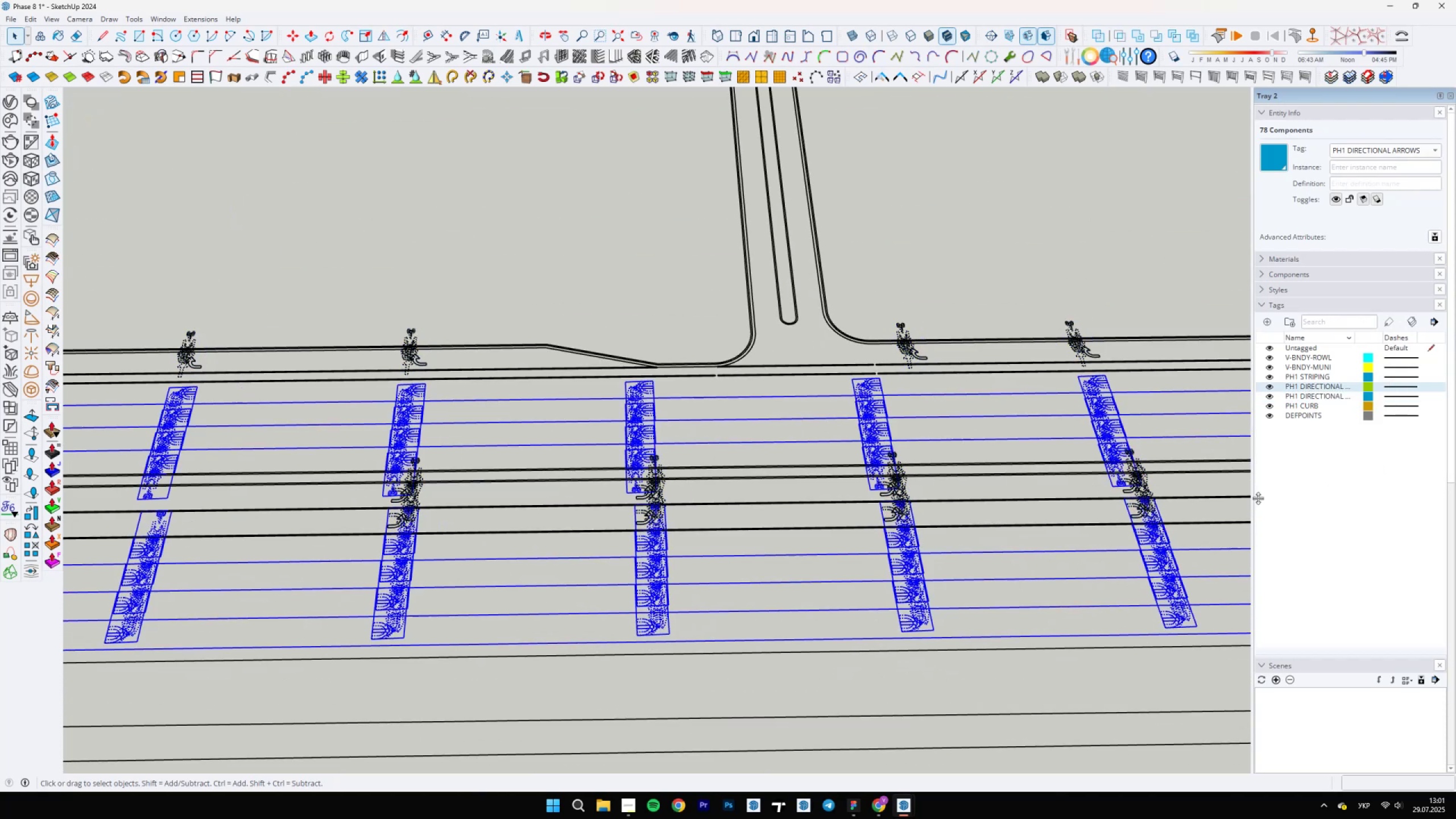 
scroll: coordinate [868, 591], scroll_direction: down, amount: 22.0
 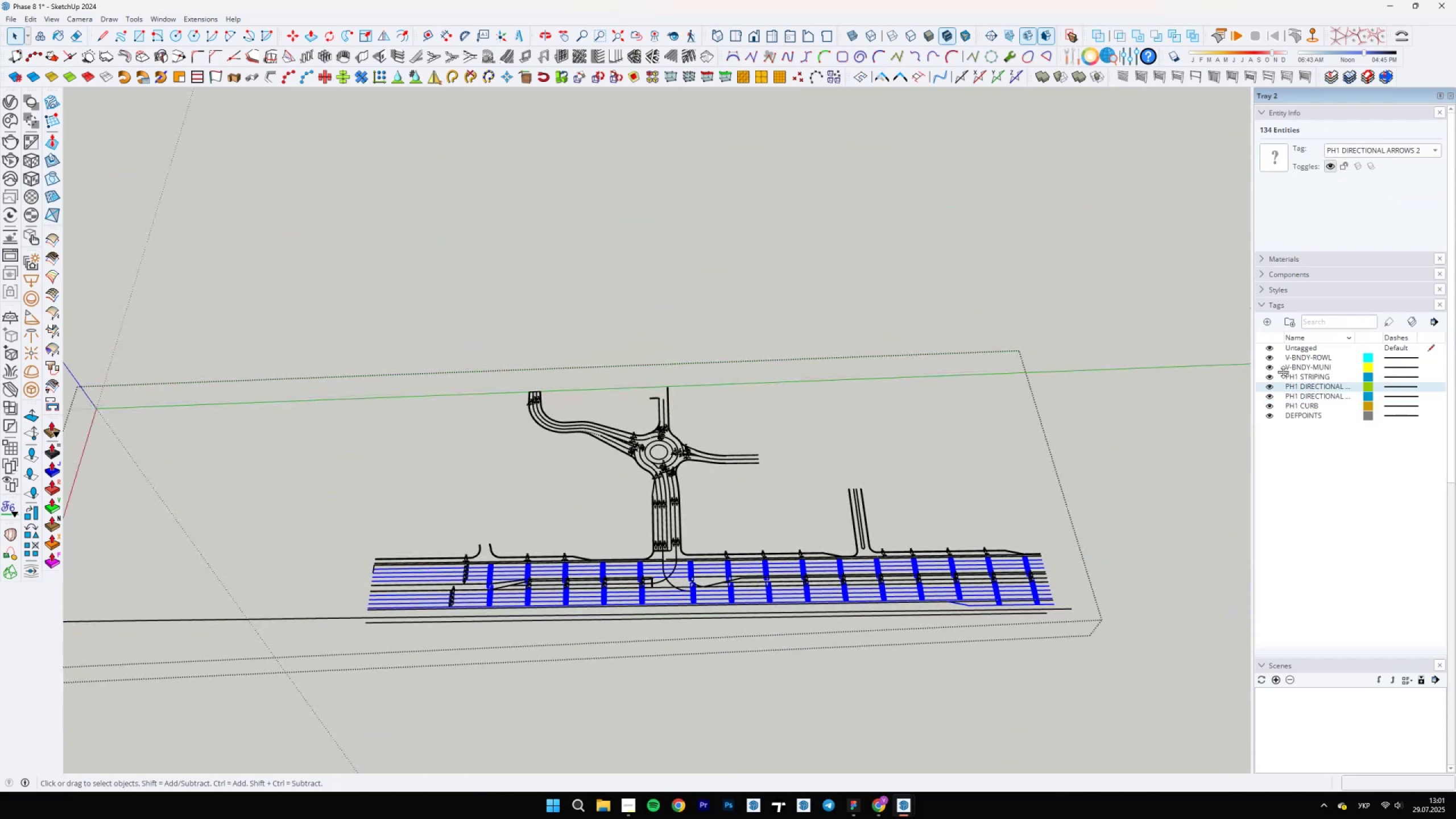 
left_click([1300, 380])
 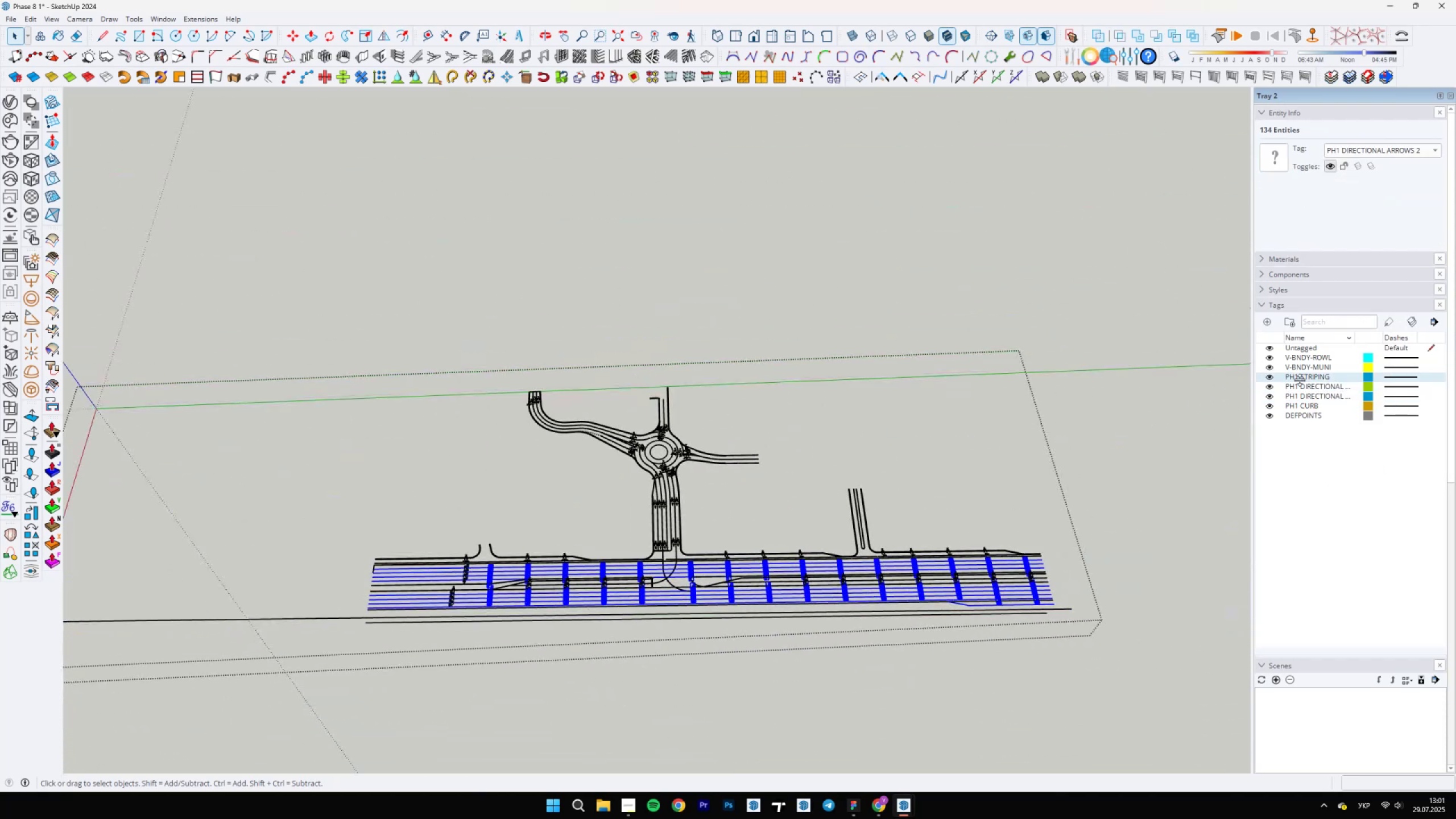 
right_click([1300, 380])
 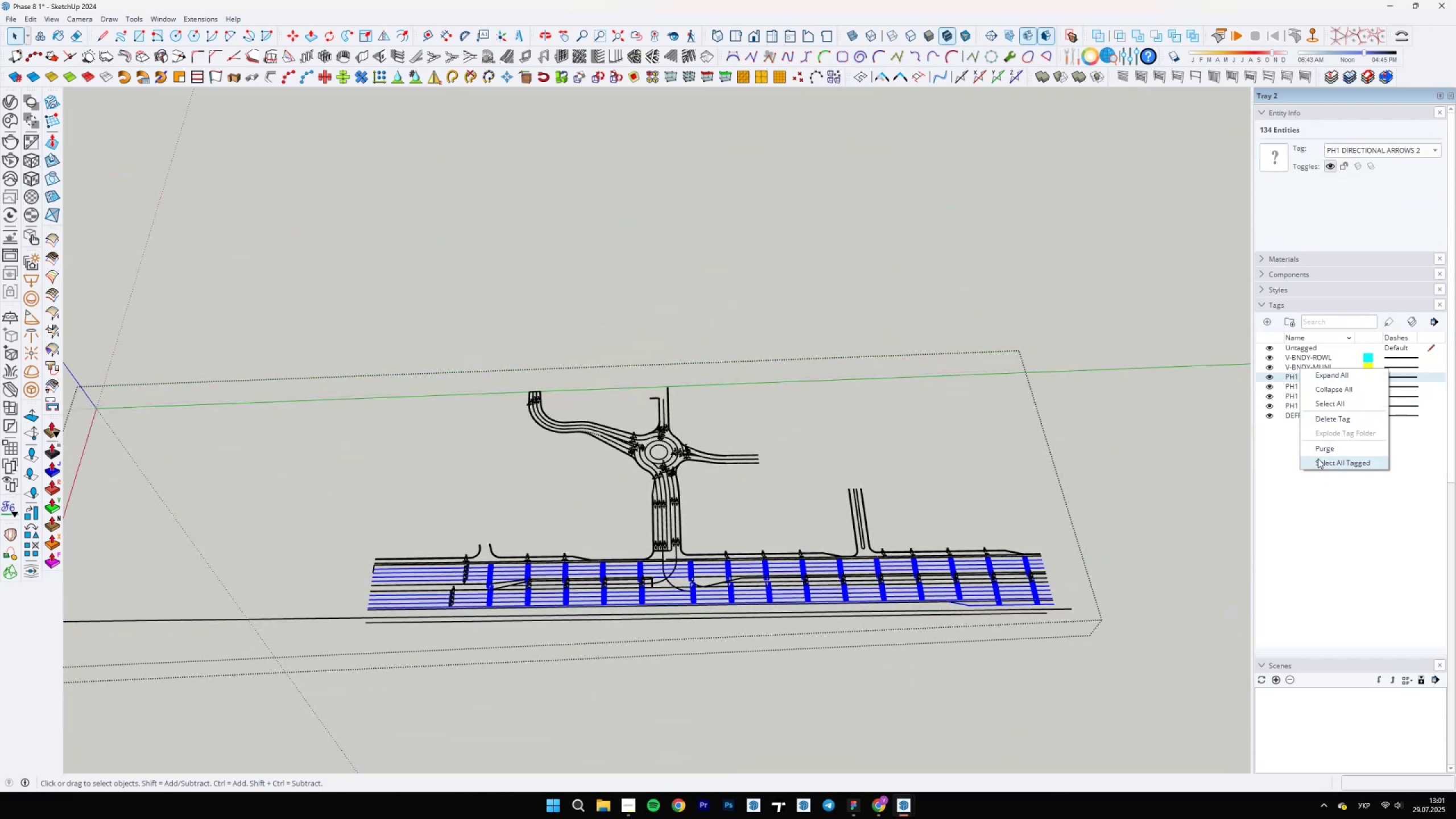 
left_click([1318, 460])
 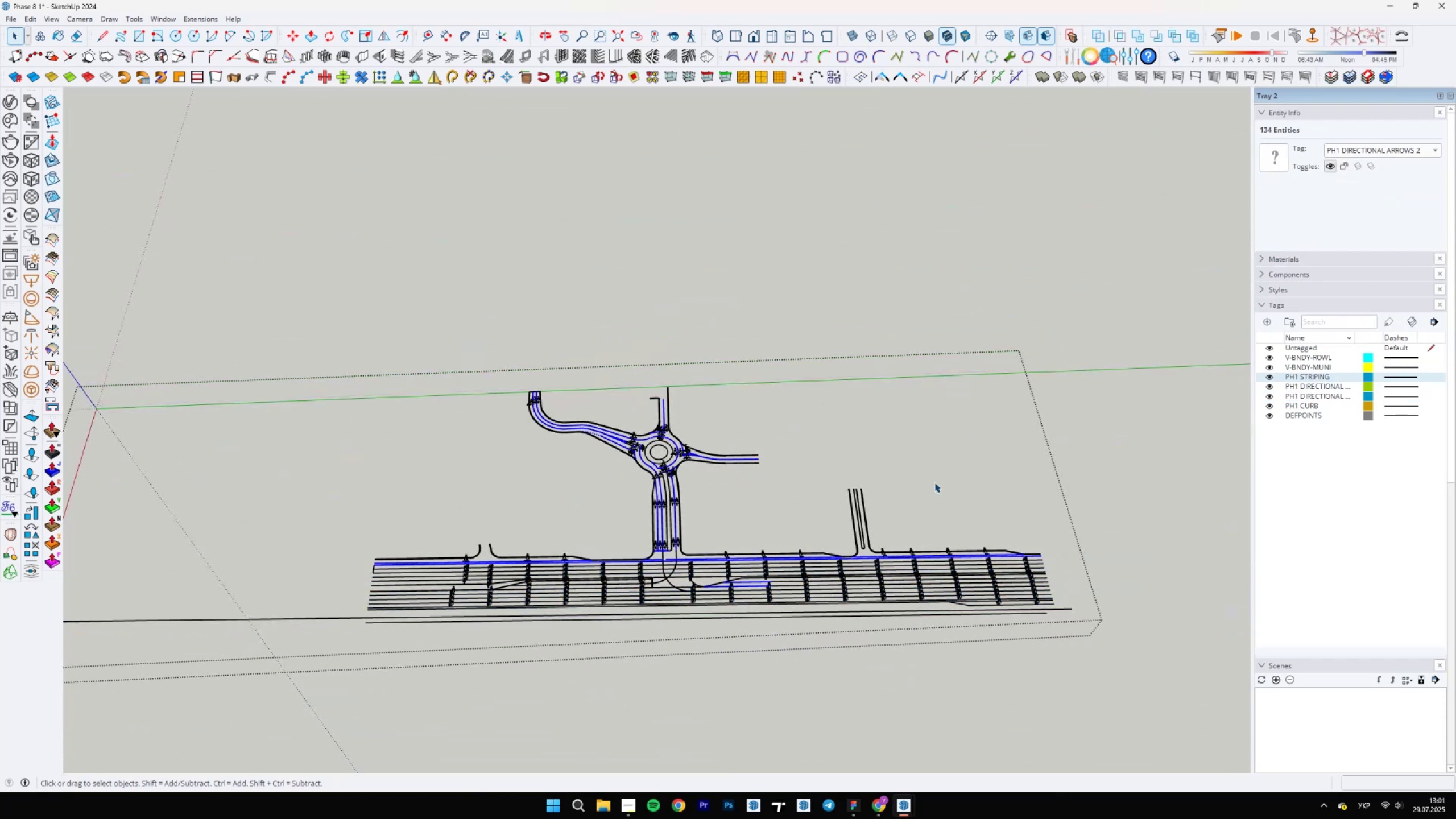 
scroll: coordinate [537, 338], scroll_direction: up, amount: 29.0
 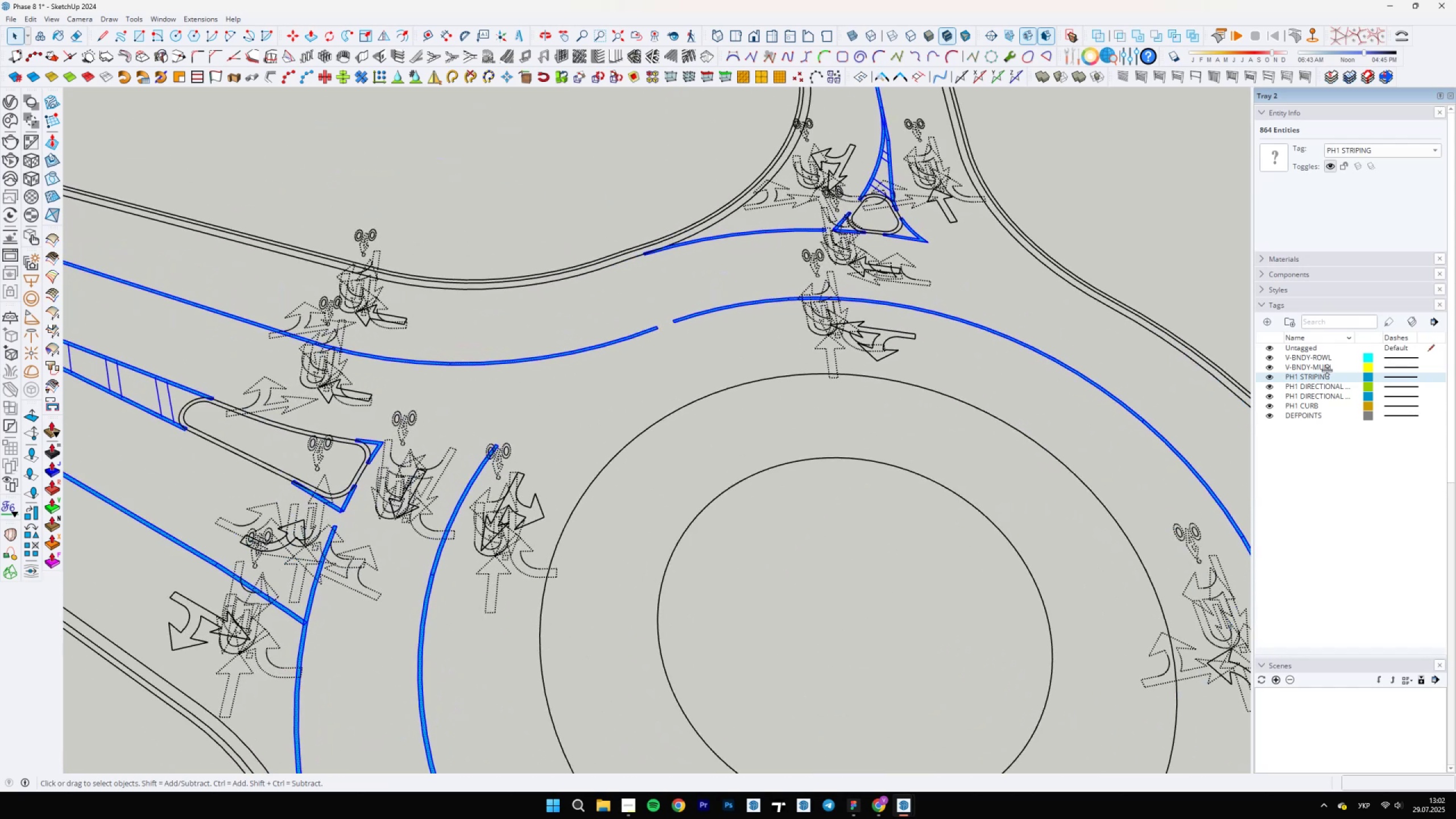 
left_click([1317, 371])
 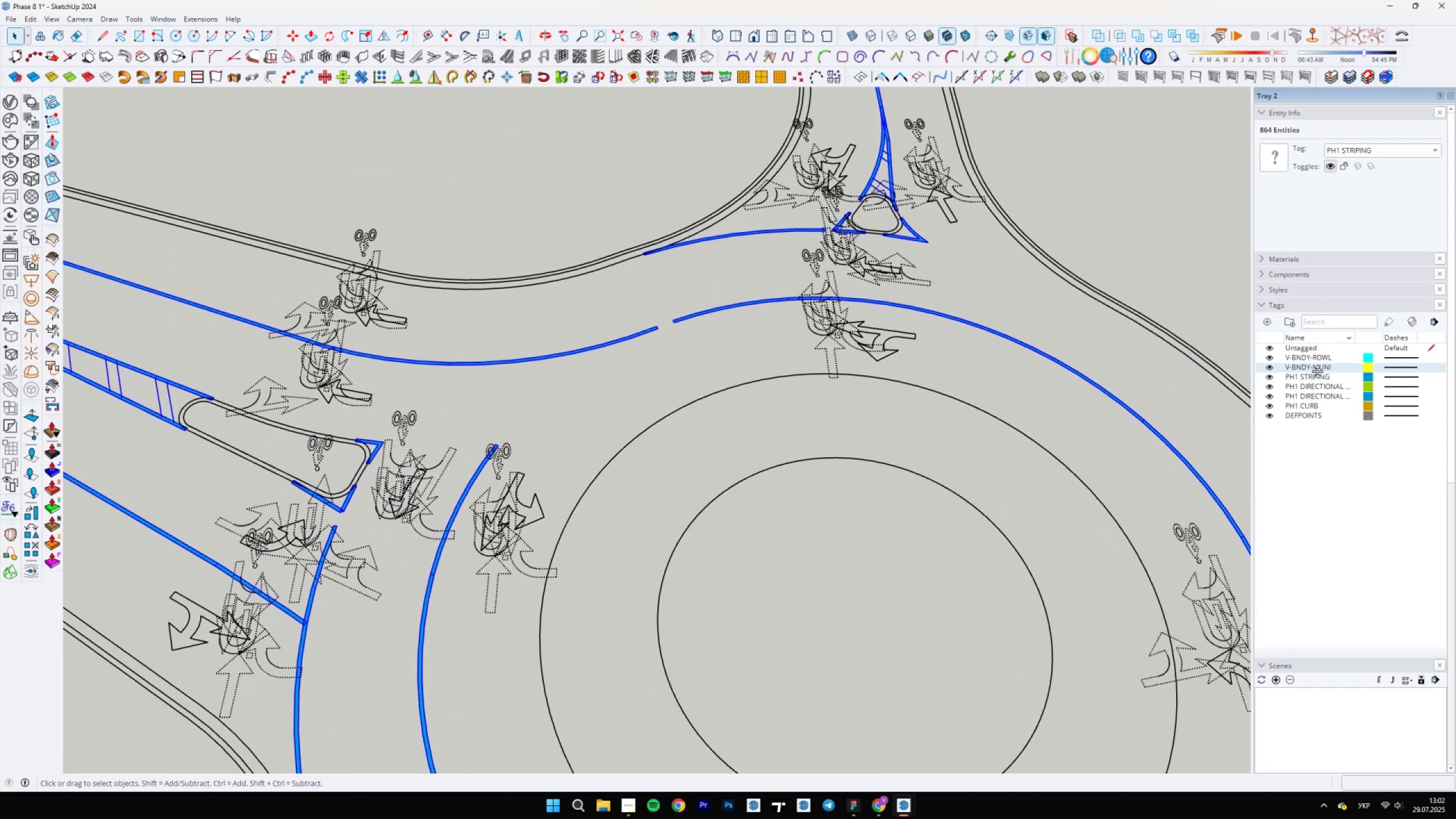 
right_click([1317, 371])
 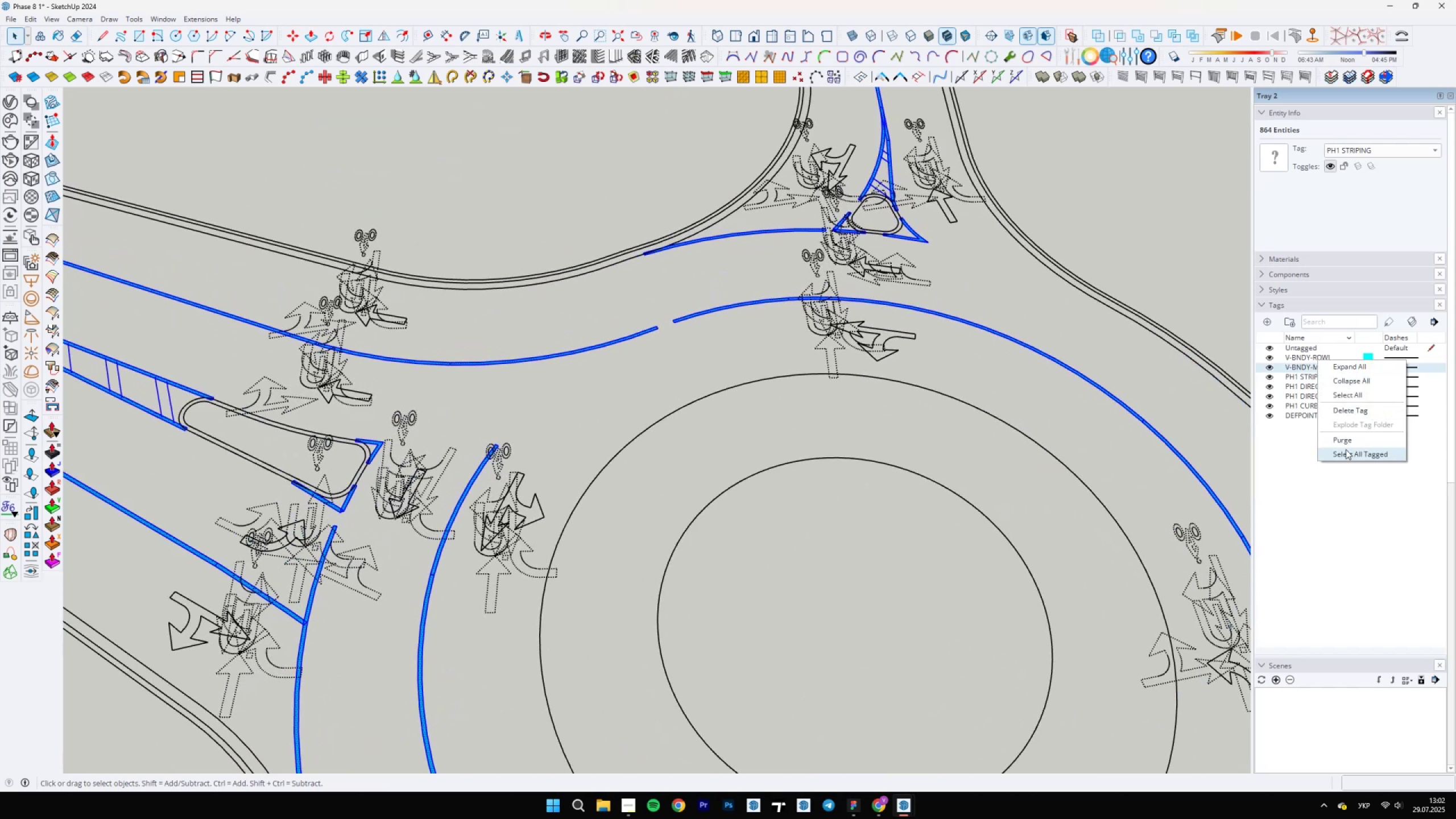 
left_click([1346, 449])
 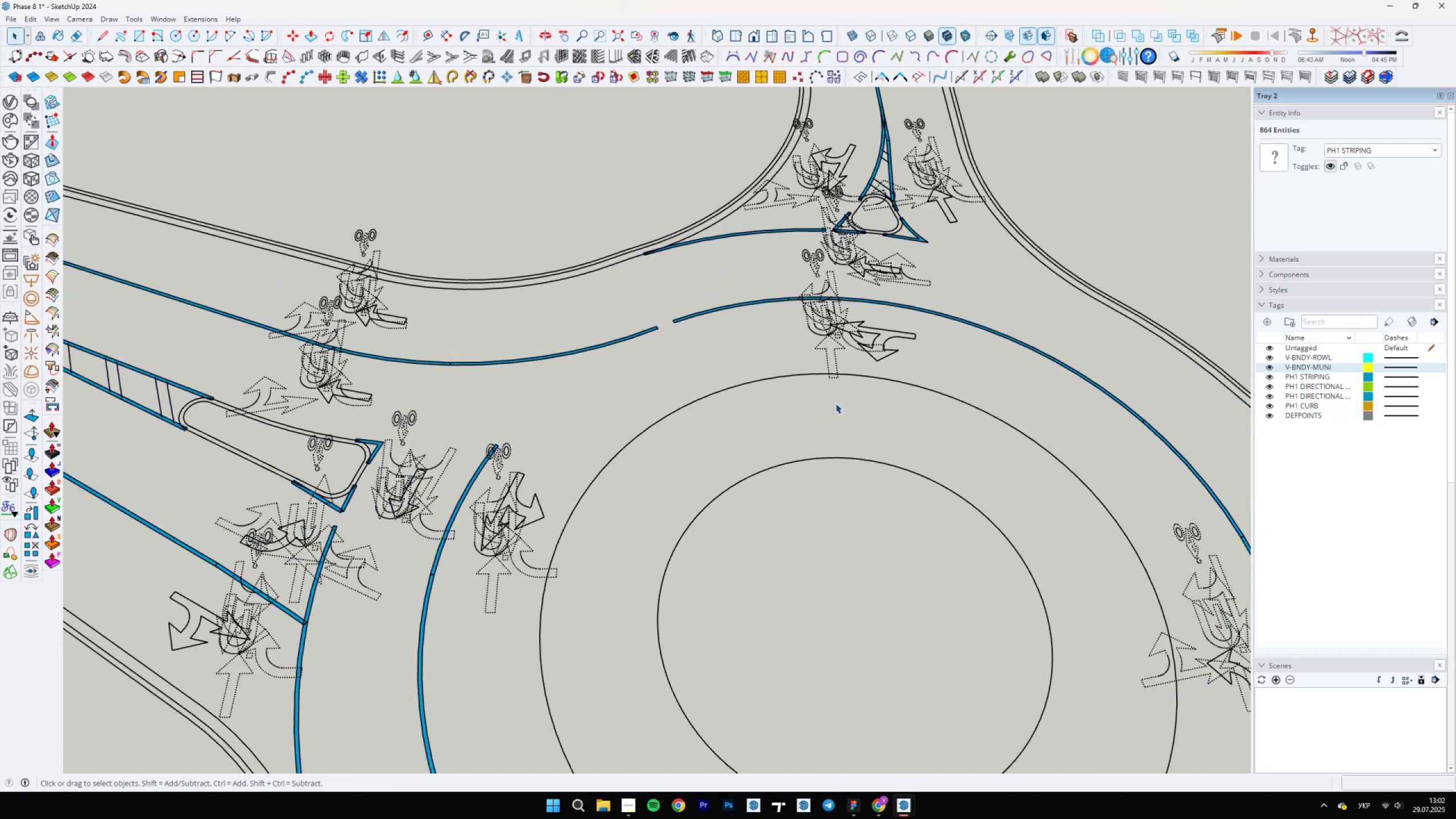 
scroll: coordinate [700, 322], scroll_direction: down, amount: 28.0
 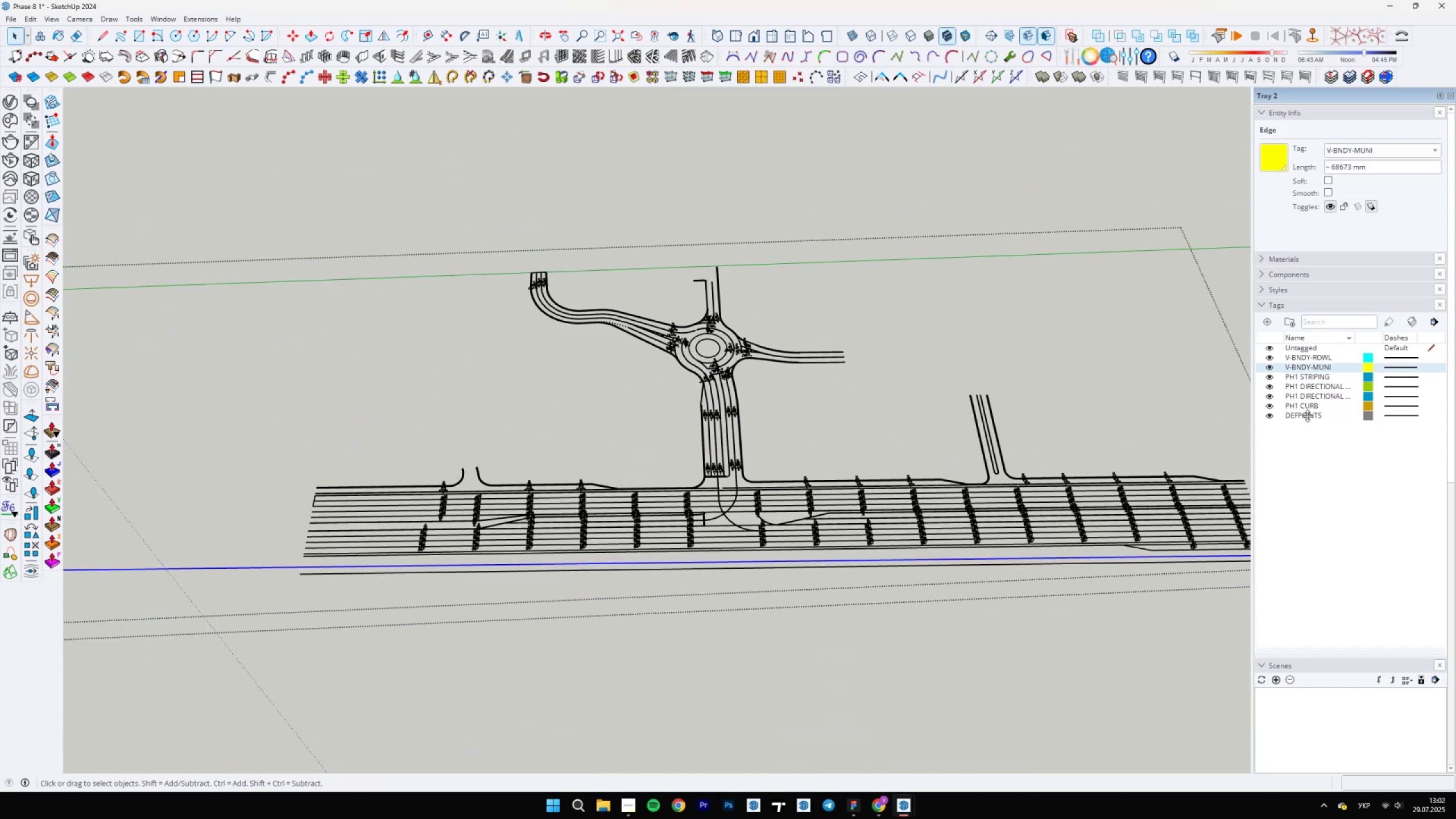 
left_click([1327, 359])
 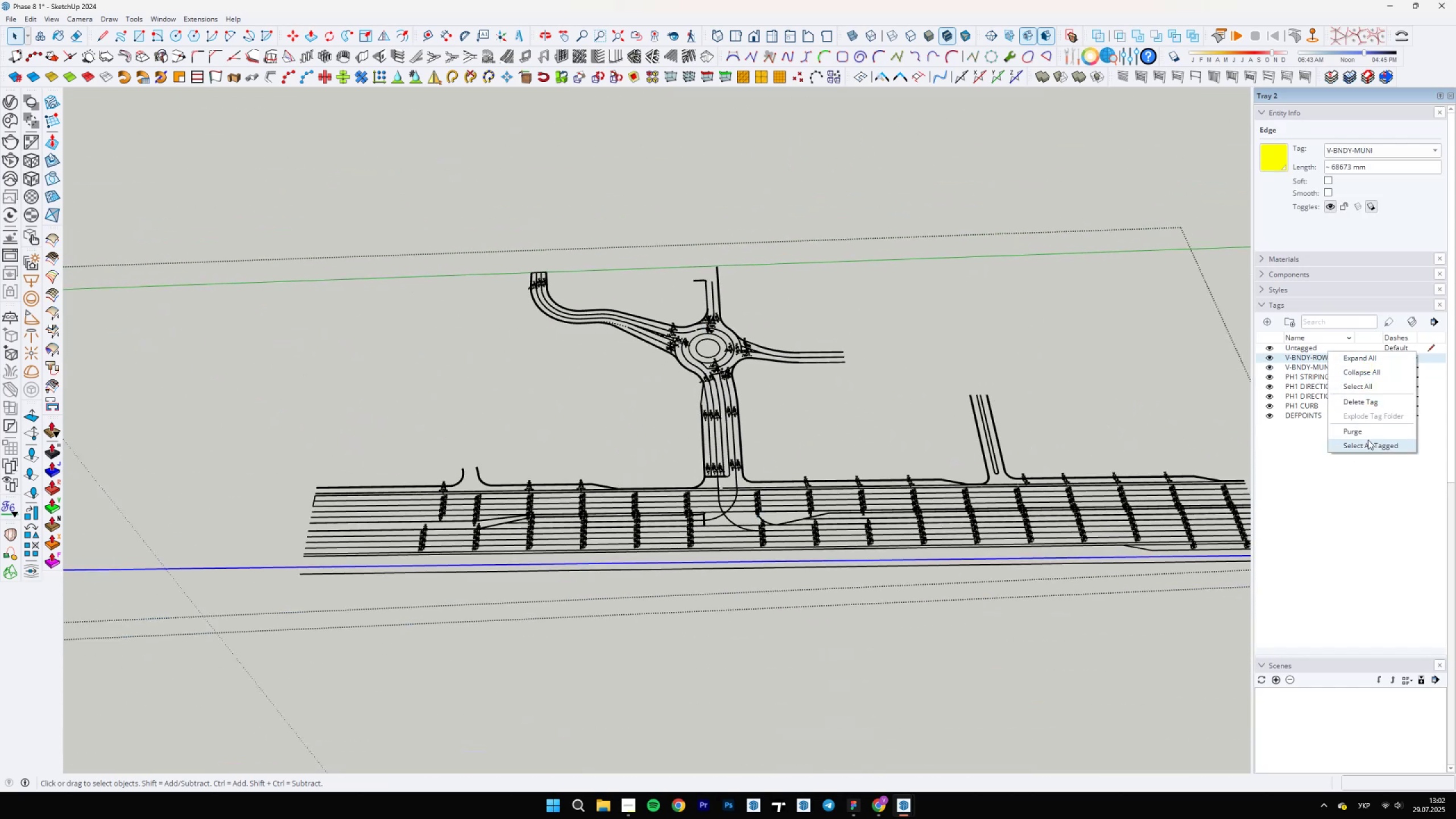 
left_click([1368, 440])
 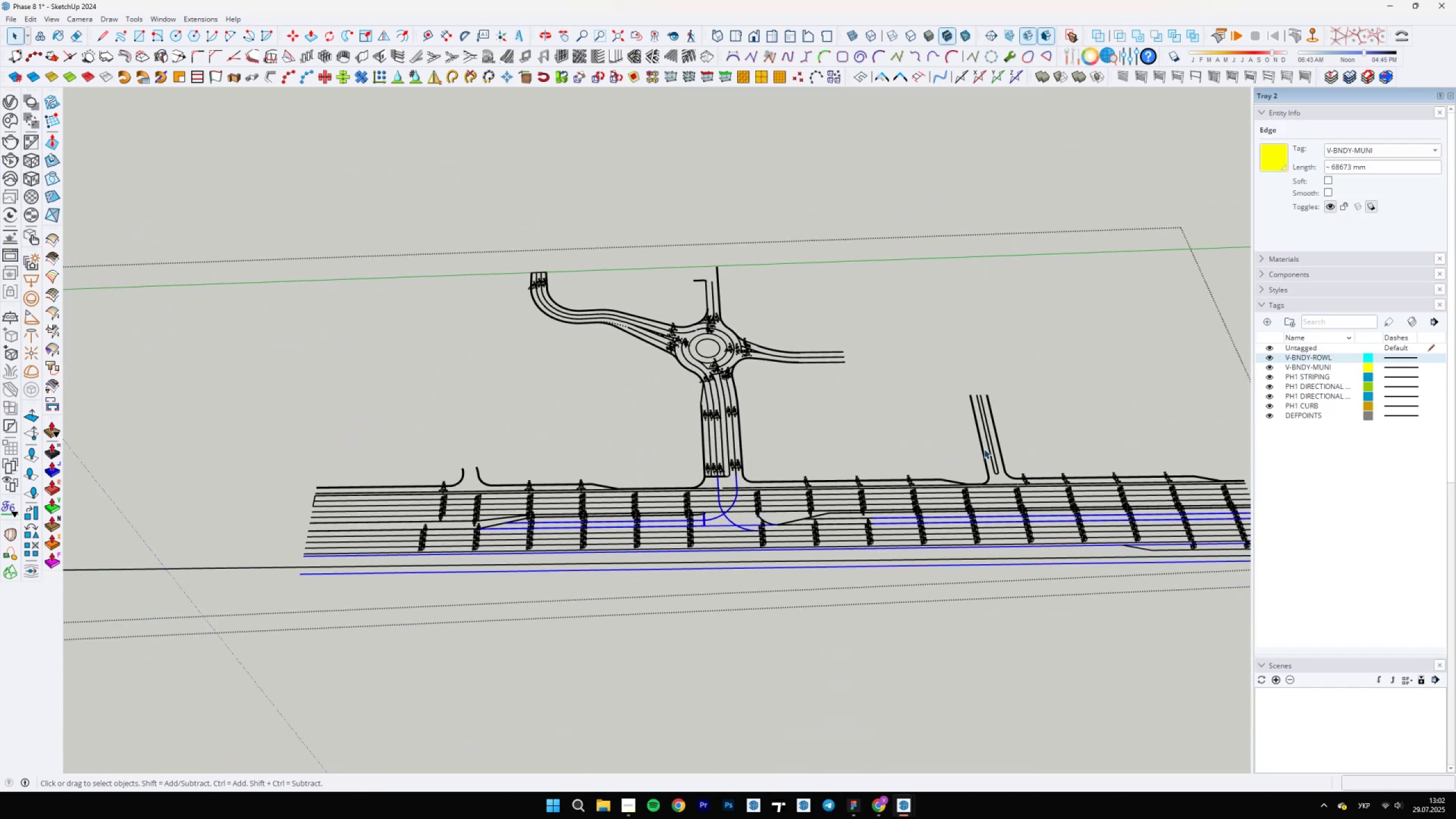 
scroll: coordinate [353, 272], scroll_direction: up, amount: 17.0
 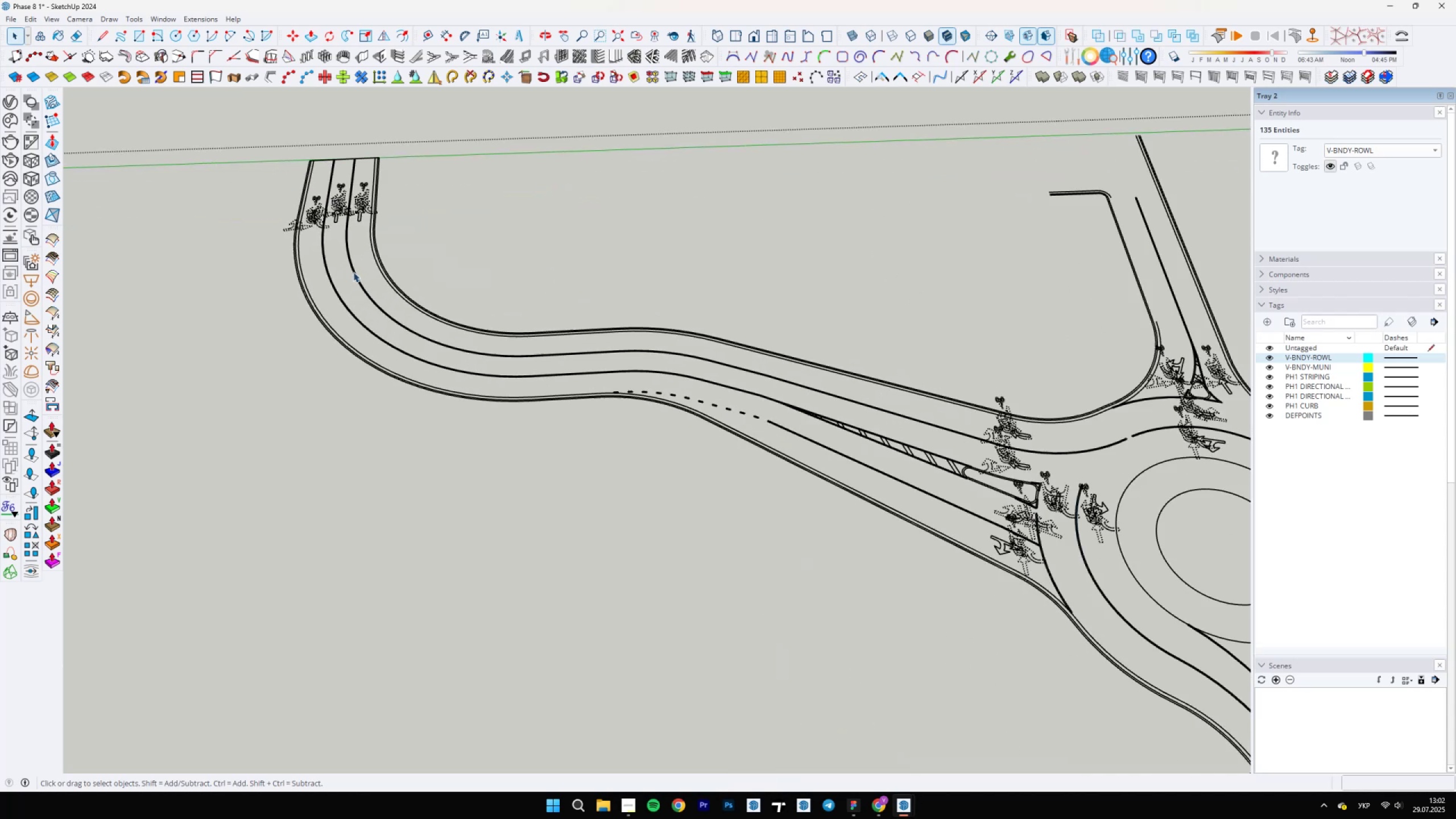 
hold_key(key=ShiftLeft, duration=0.49)
scroll: coordinate [592, 437], scroll_direction: up, amount: 17.0
 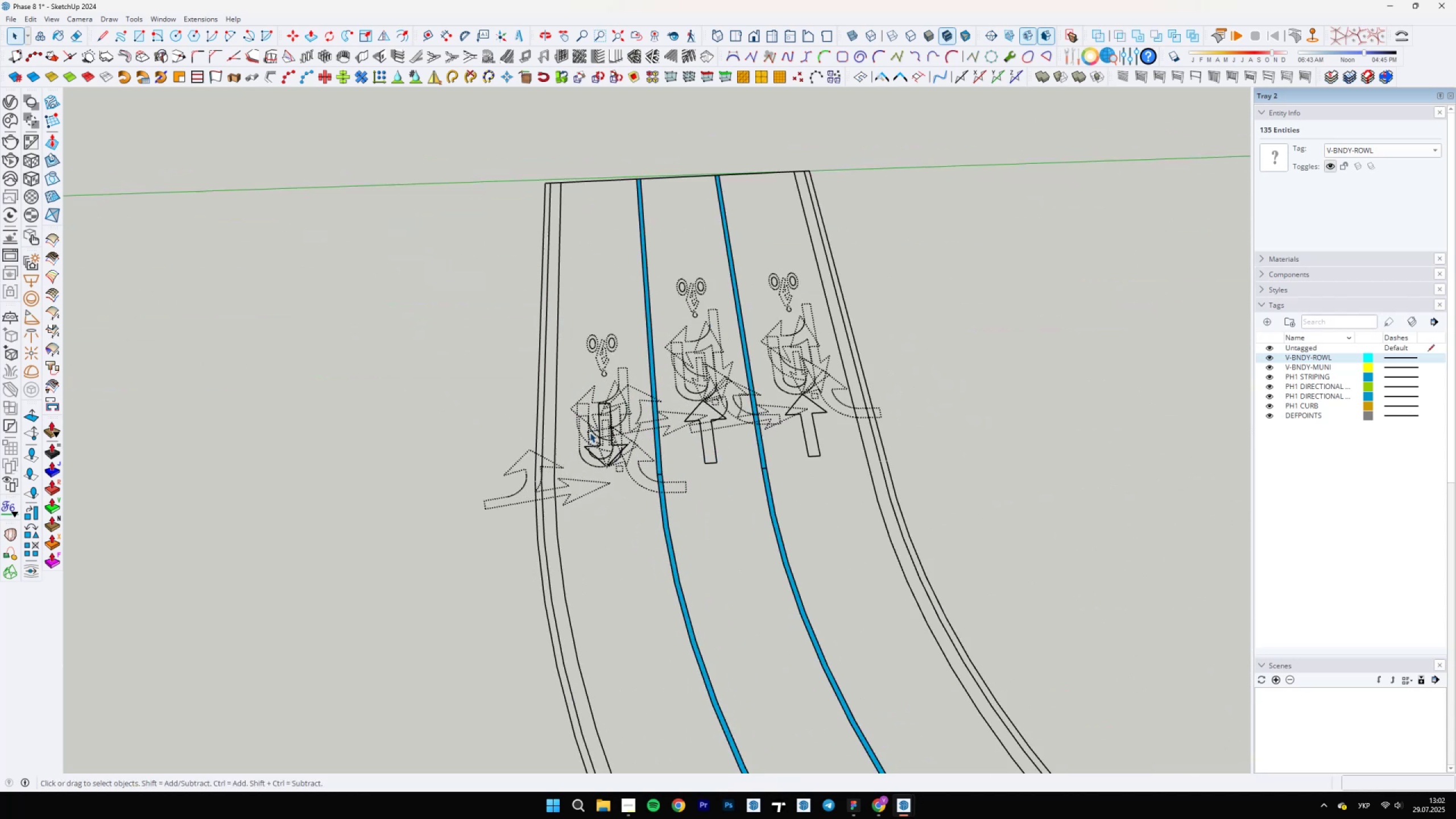 
key(Space)
 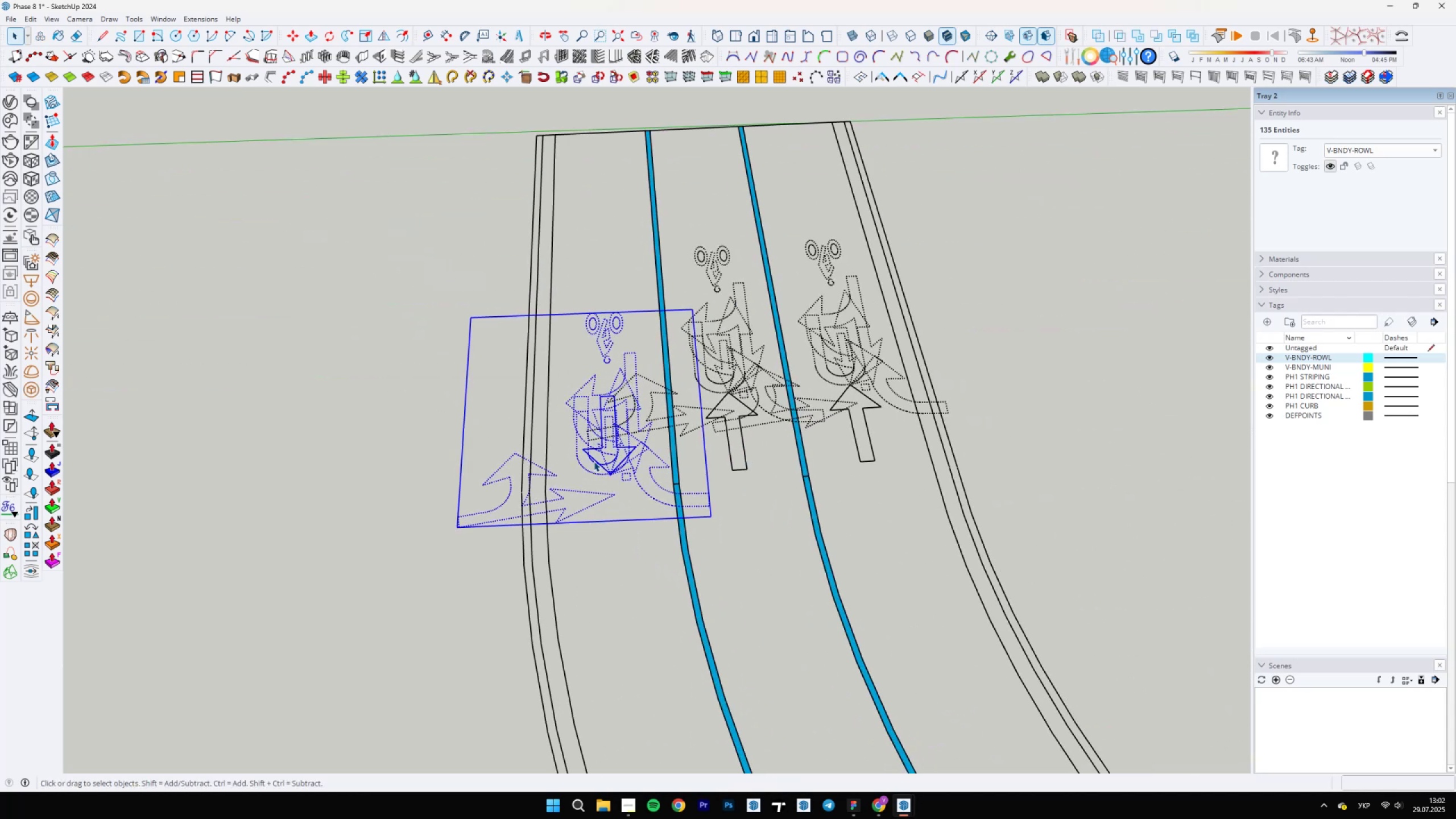 
double_click([596, 462])
 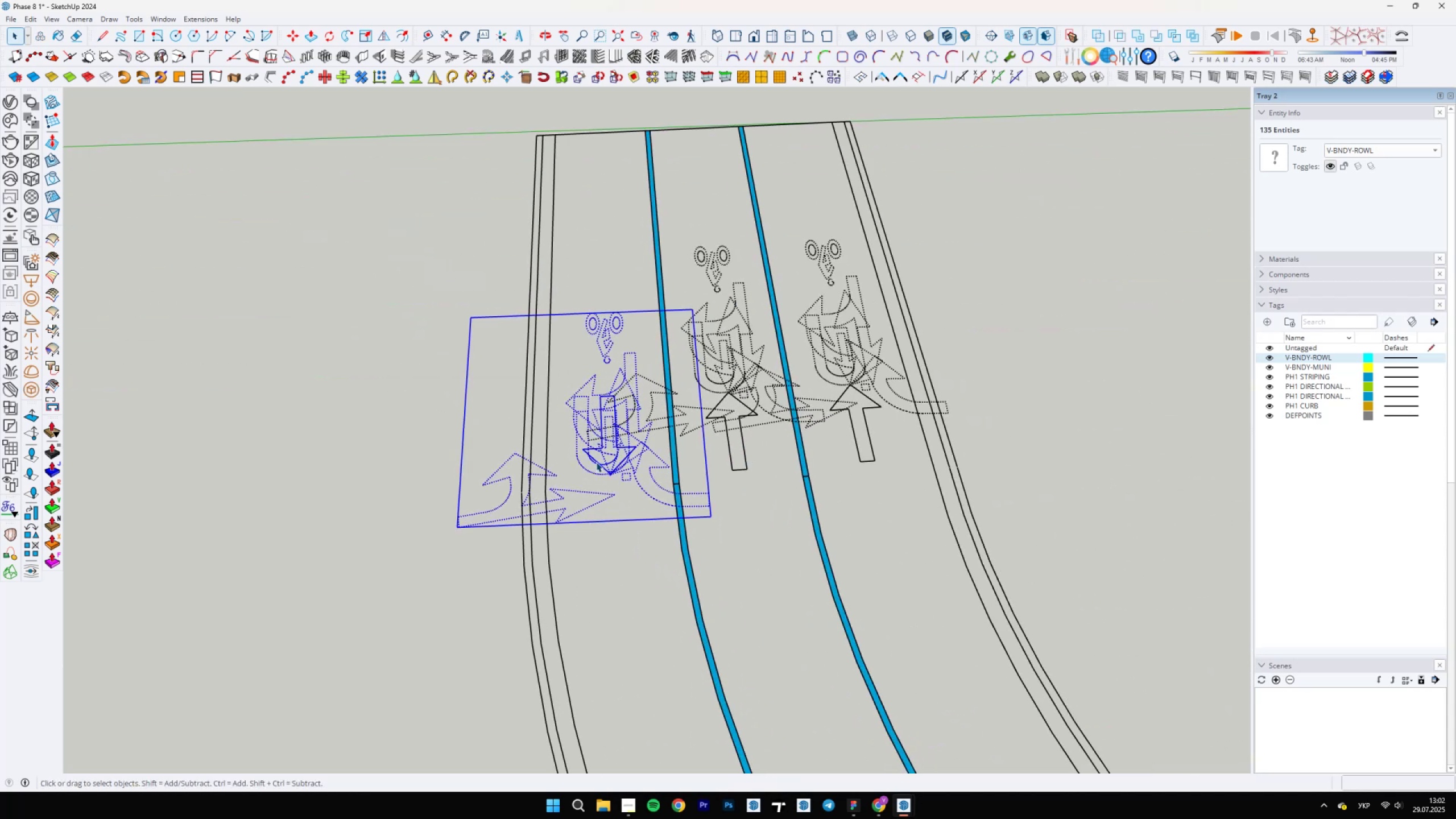 
triple_click([596, 462])
 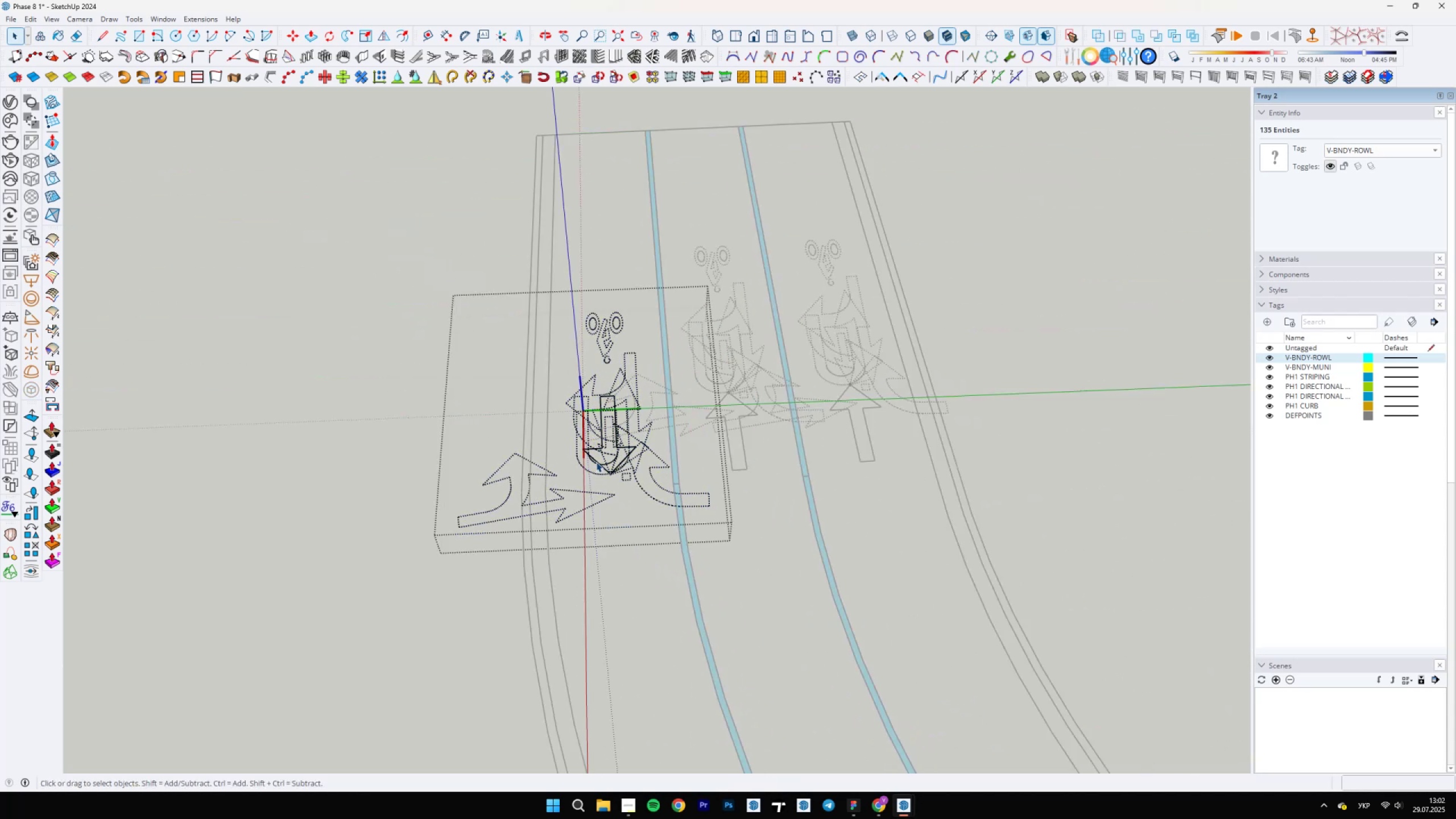 
triple_click([596, 462])
 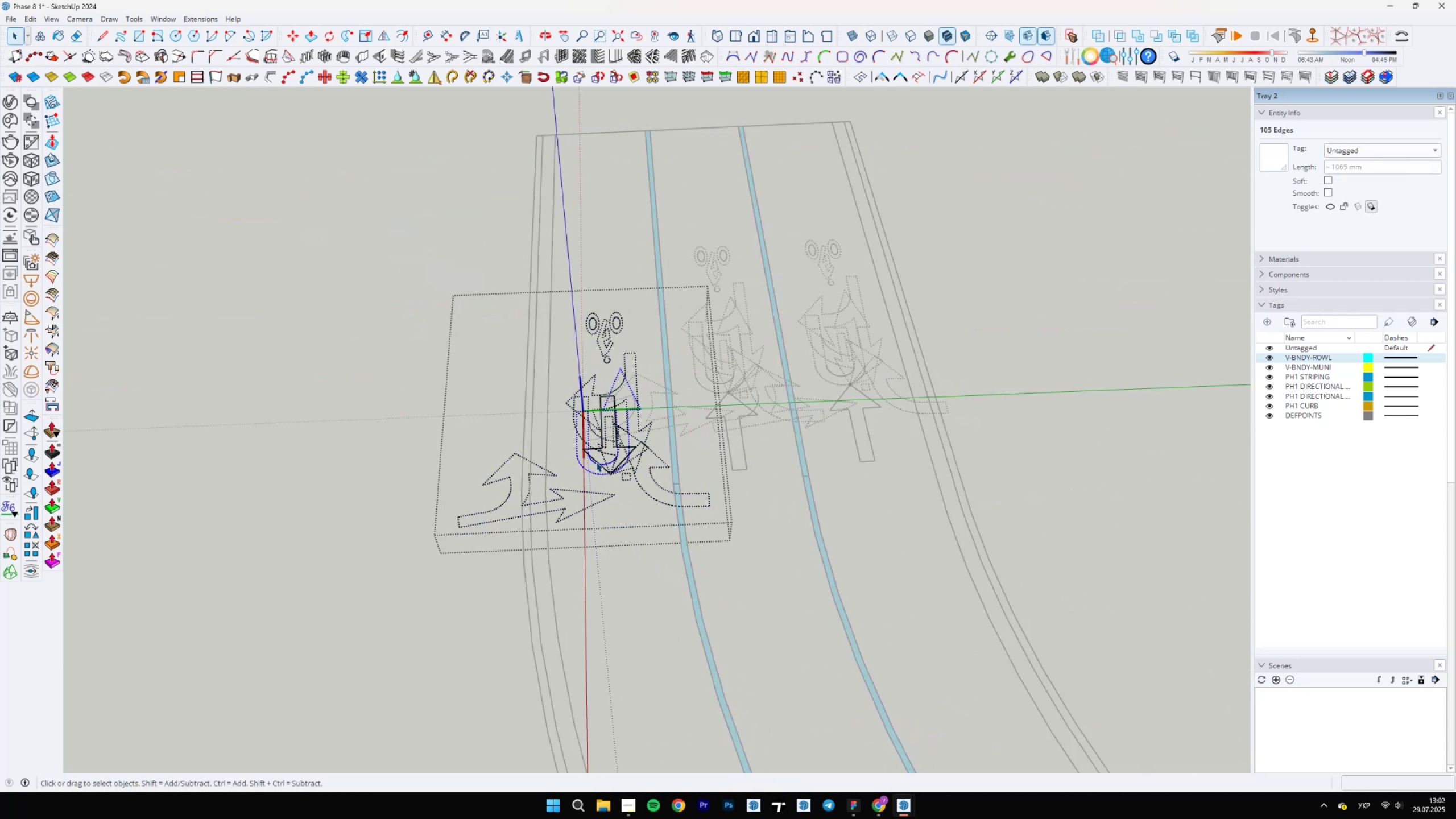 
scroll: coordinate [600, 463], scroll_direction: up, amount: 5.0
 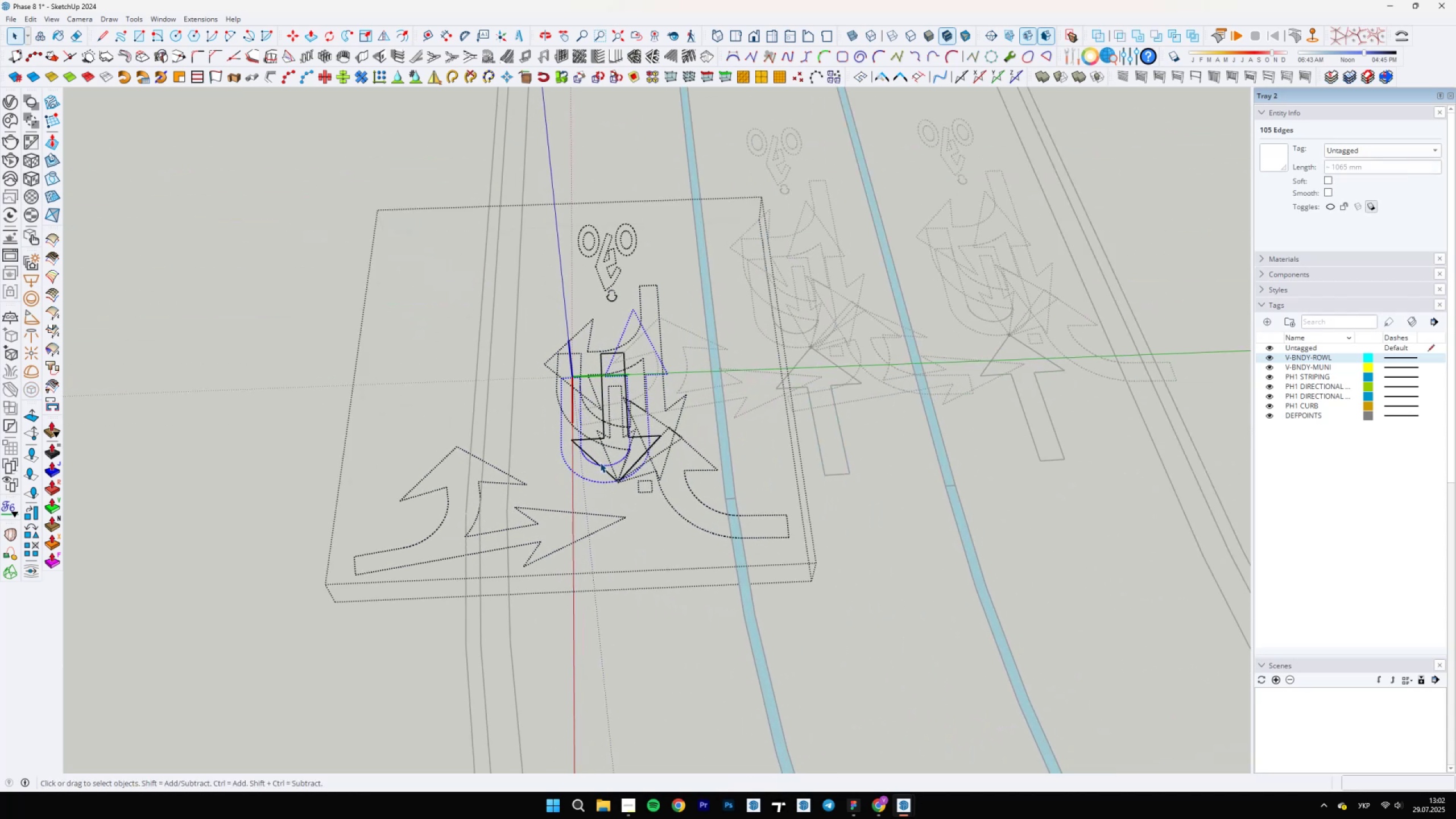 
type(\ee )
 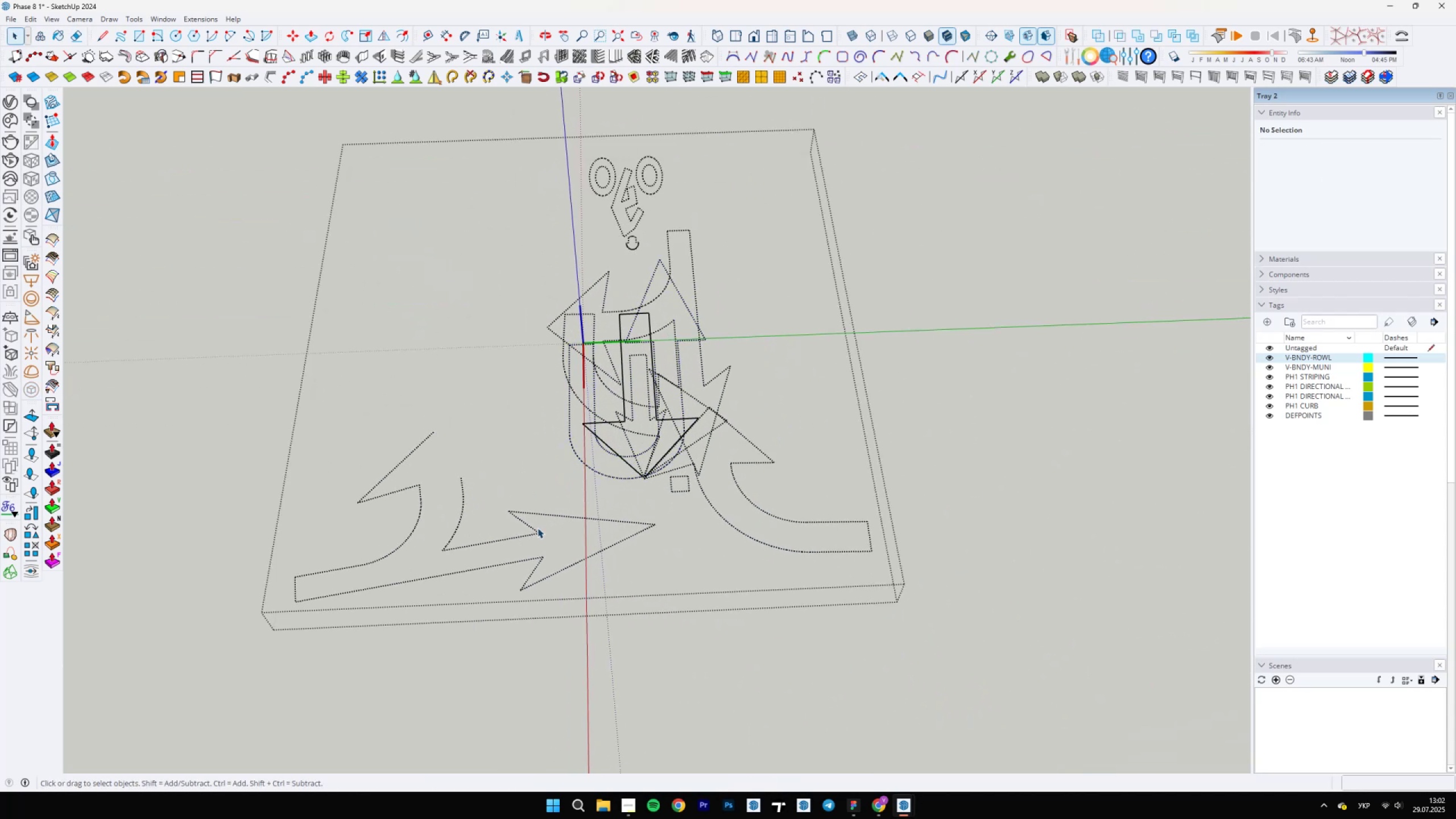 
scroll: coordinate [532, 497], scroll_direction: up, amount: 3.0
 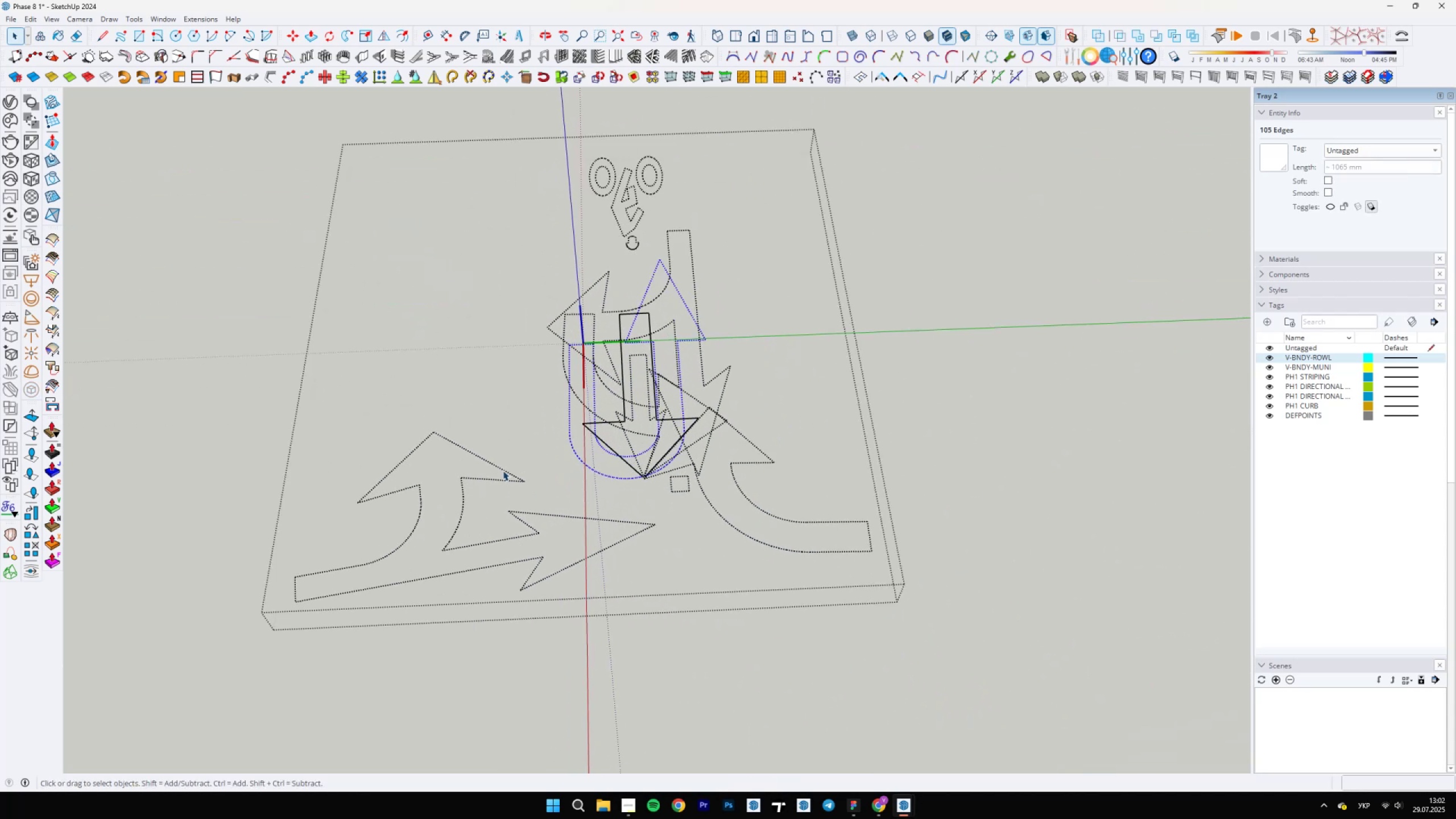 
left_click_drag(start_coordinate=[507, 460], to_coordinate=[488, 510])
 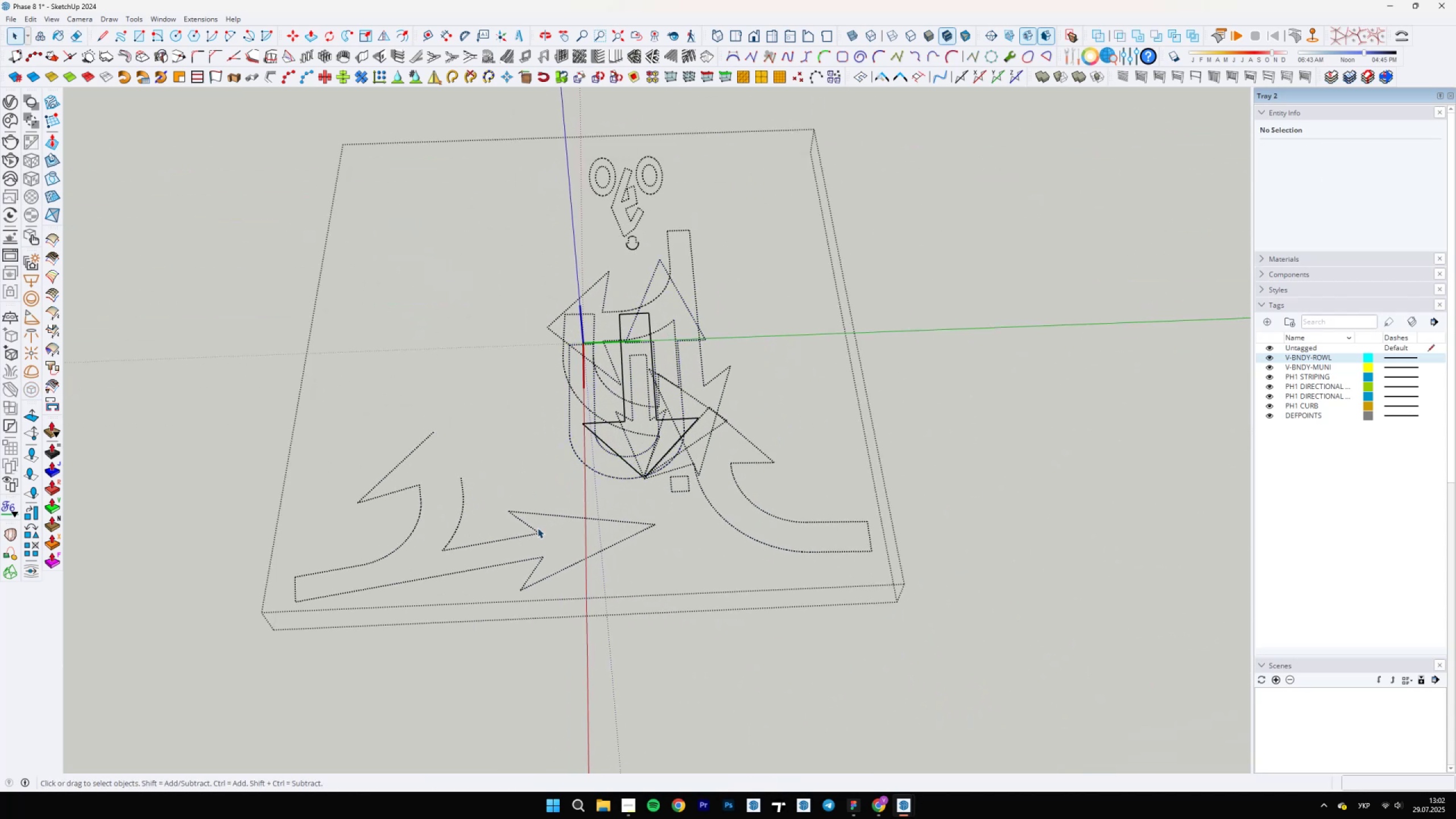 
double_click([533, 527])
 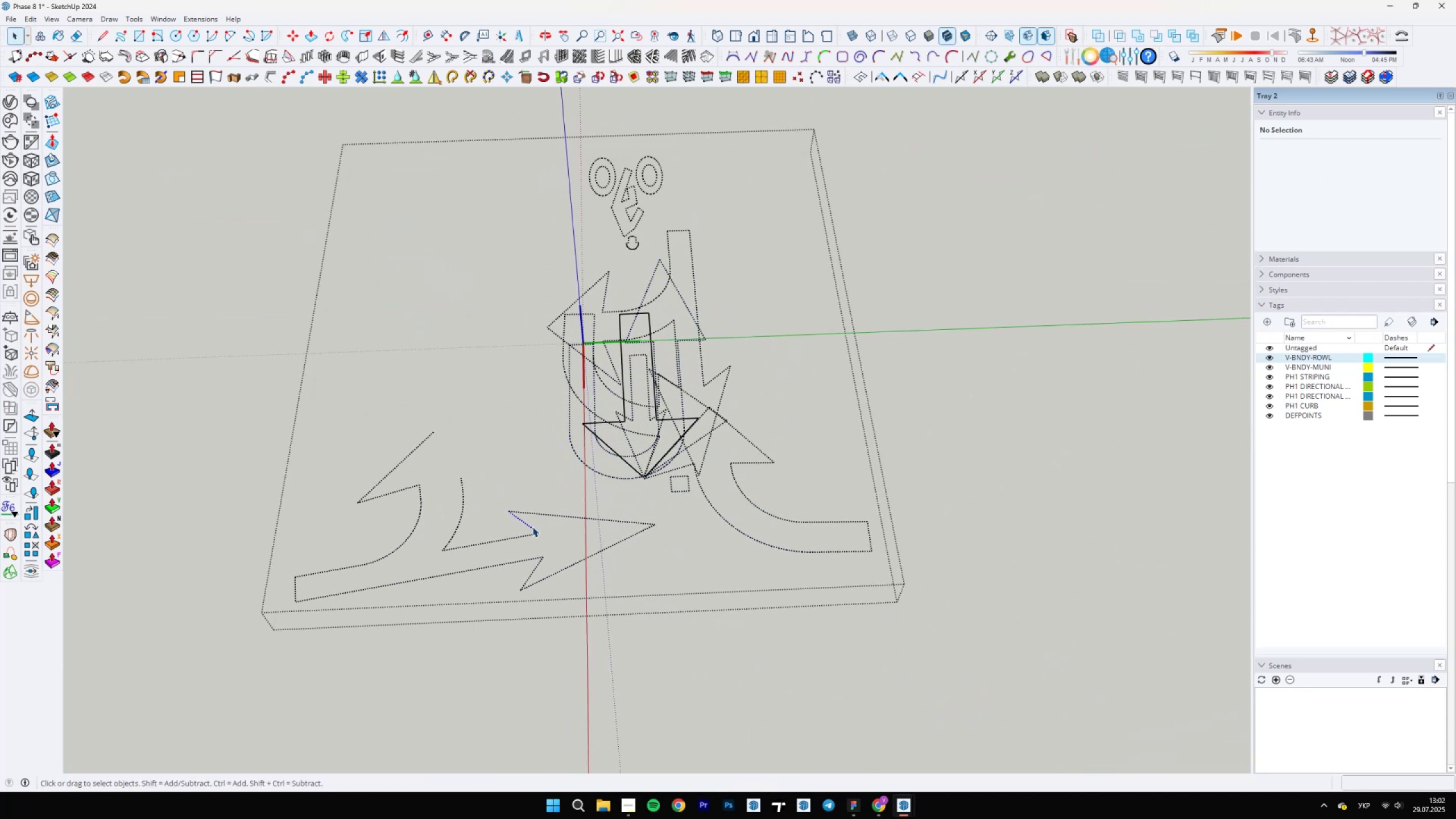 
triple_click([532, 527])
 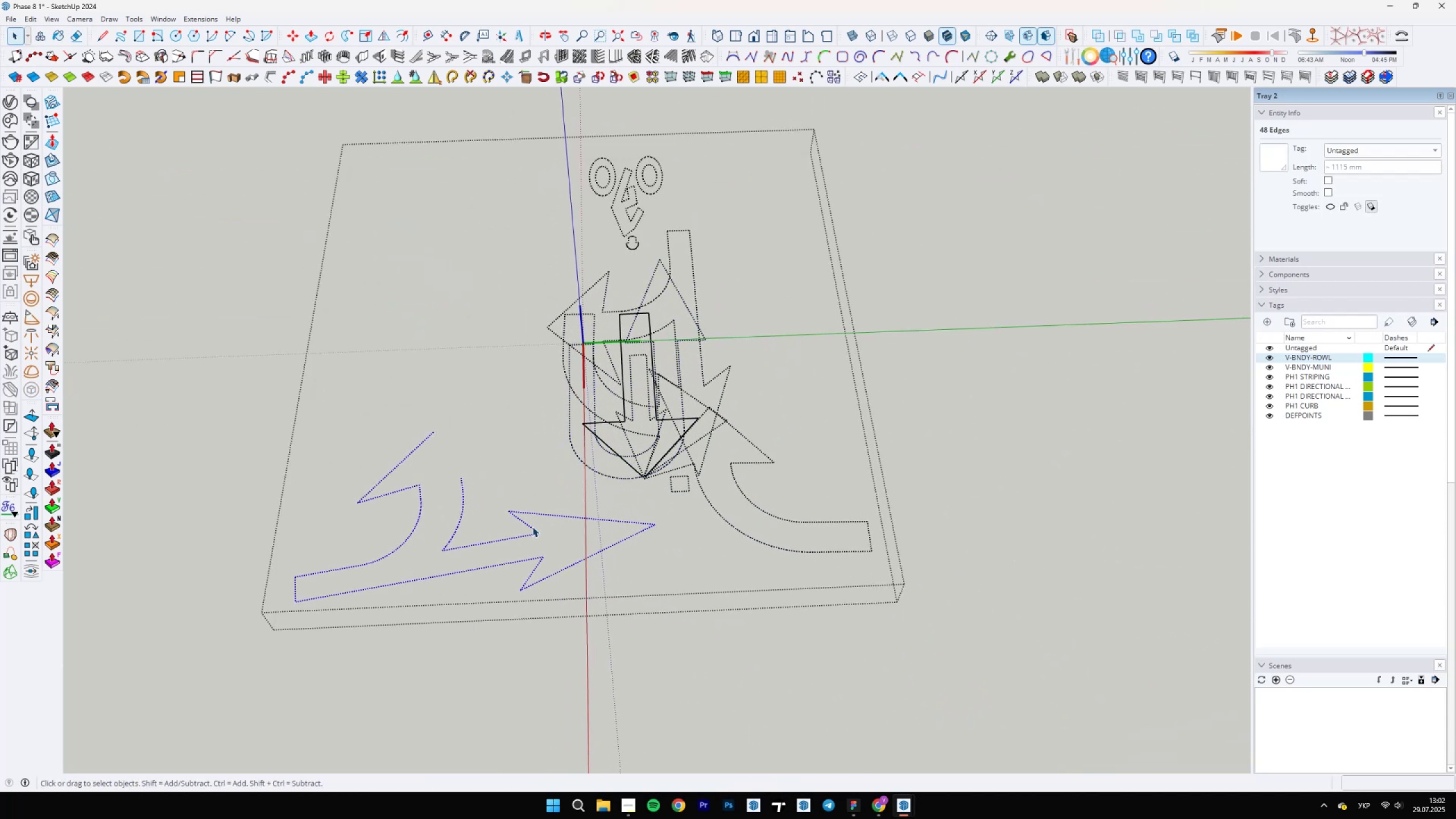 
key(Delete)
 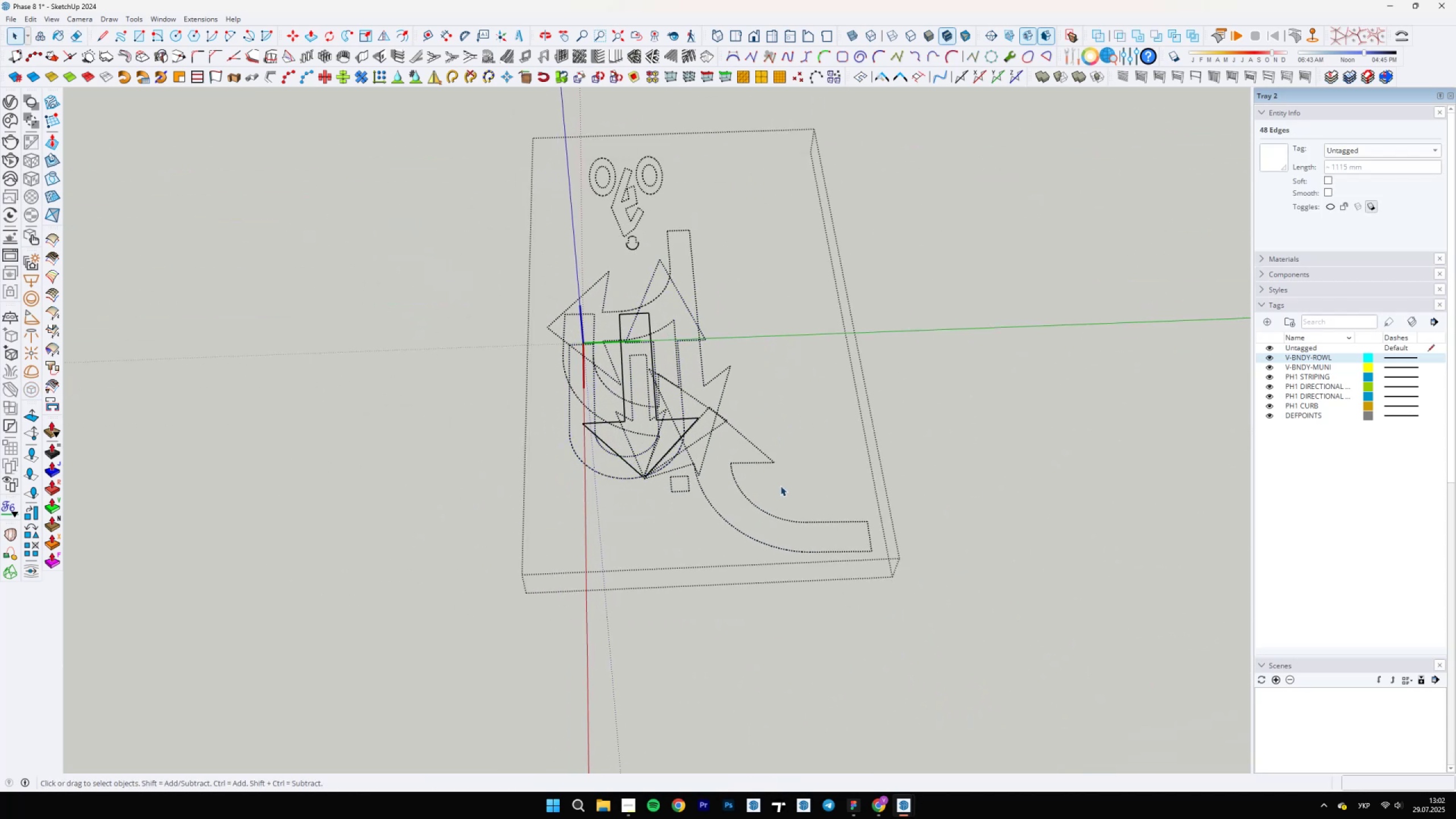 
left_click_drag(start_coordinate=[834, 448], to_coordinate=[768, 565])
 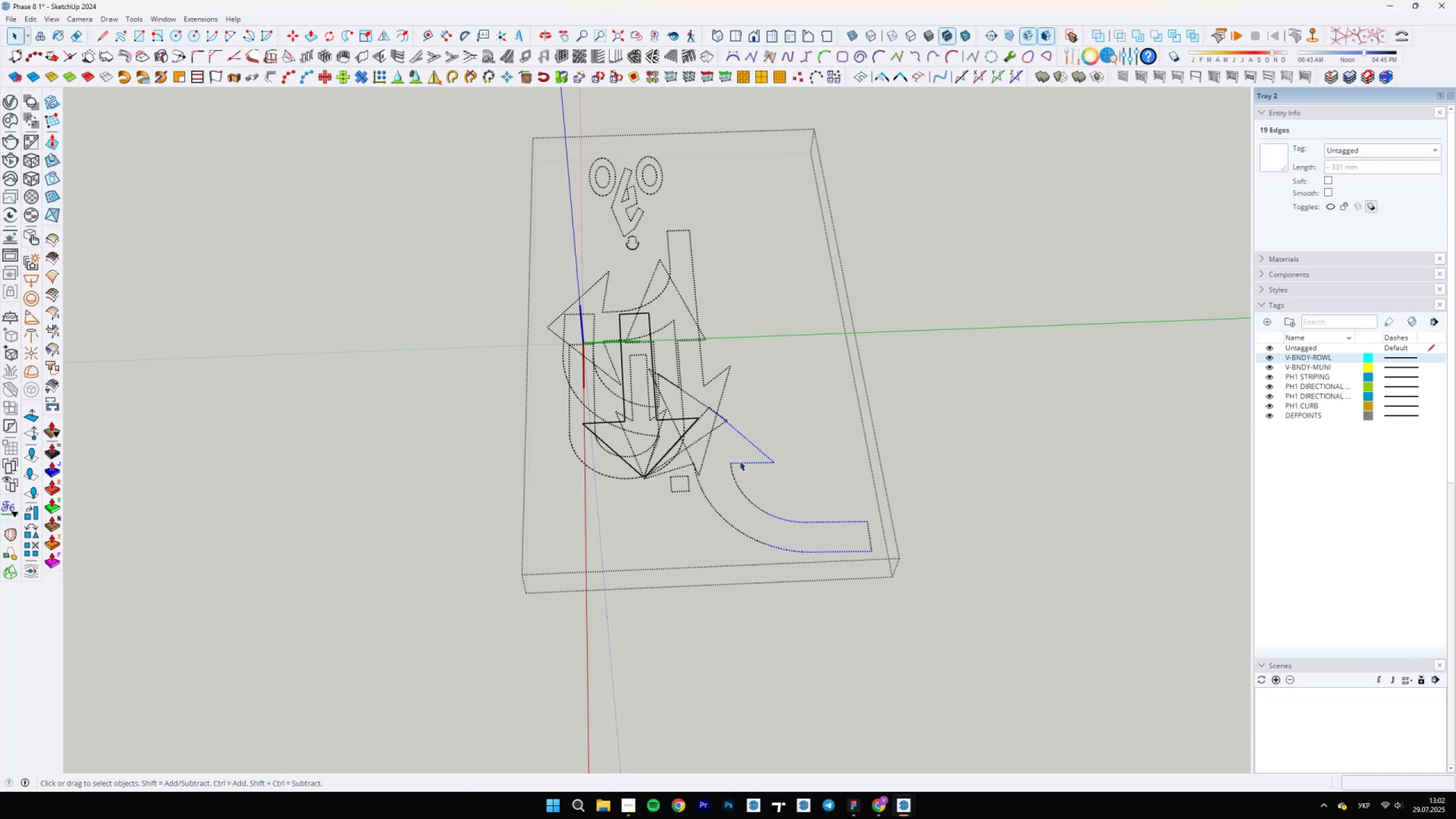 
double_click([740, 461])
 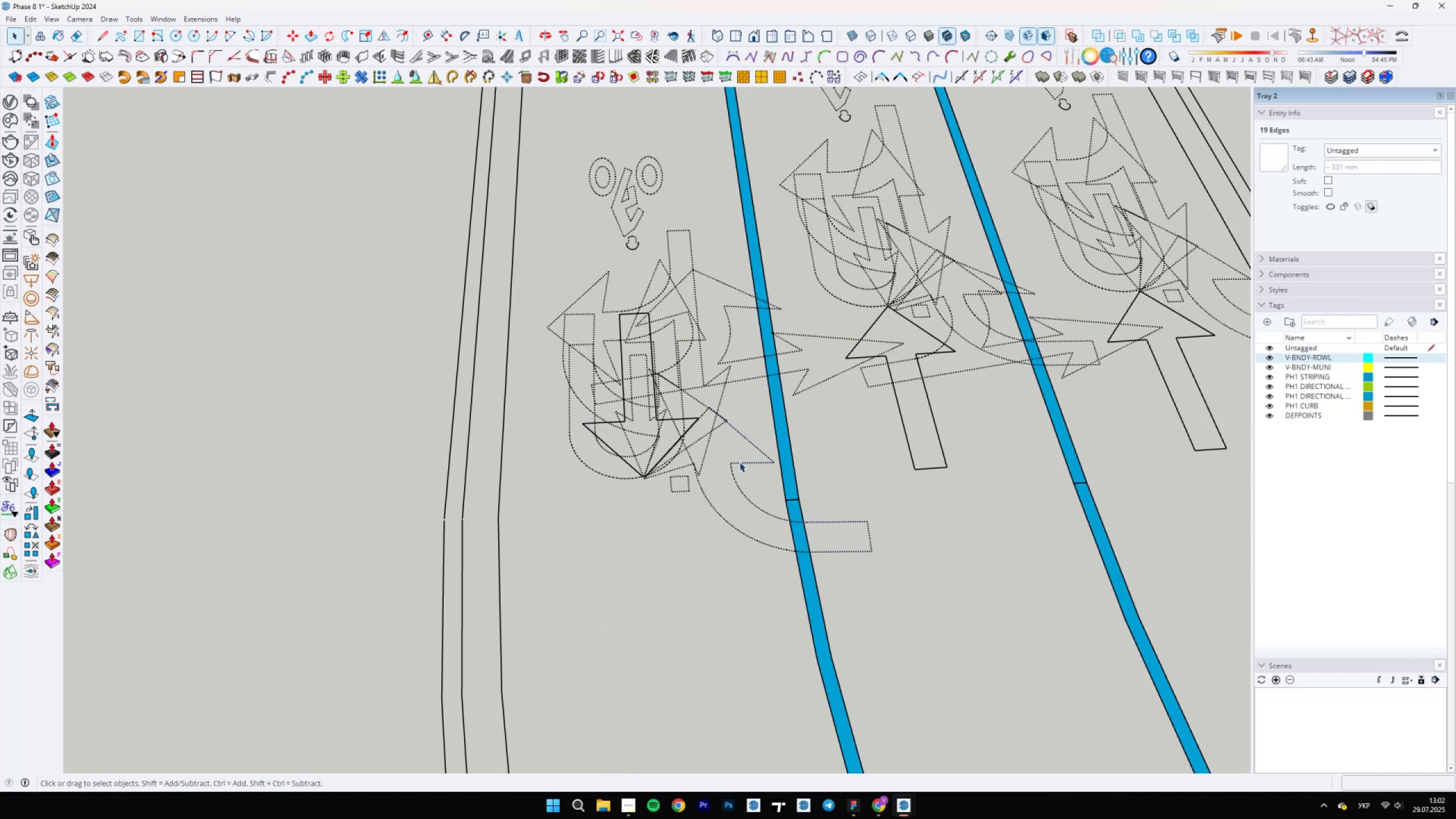 
triple_click([739, 462])
 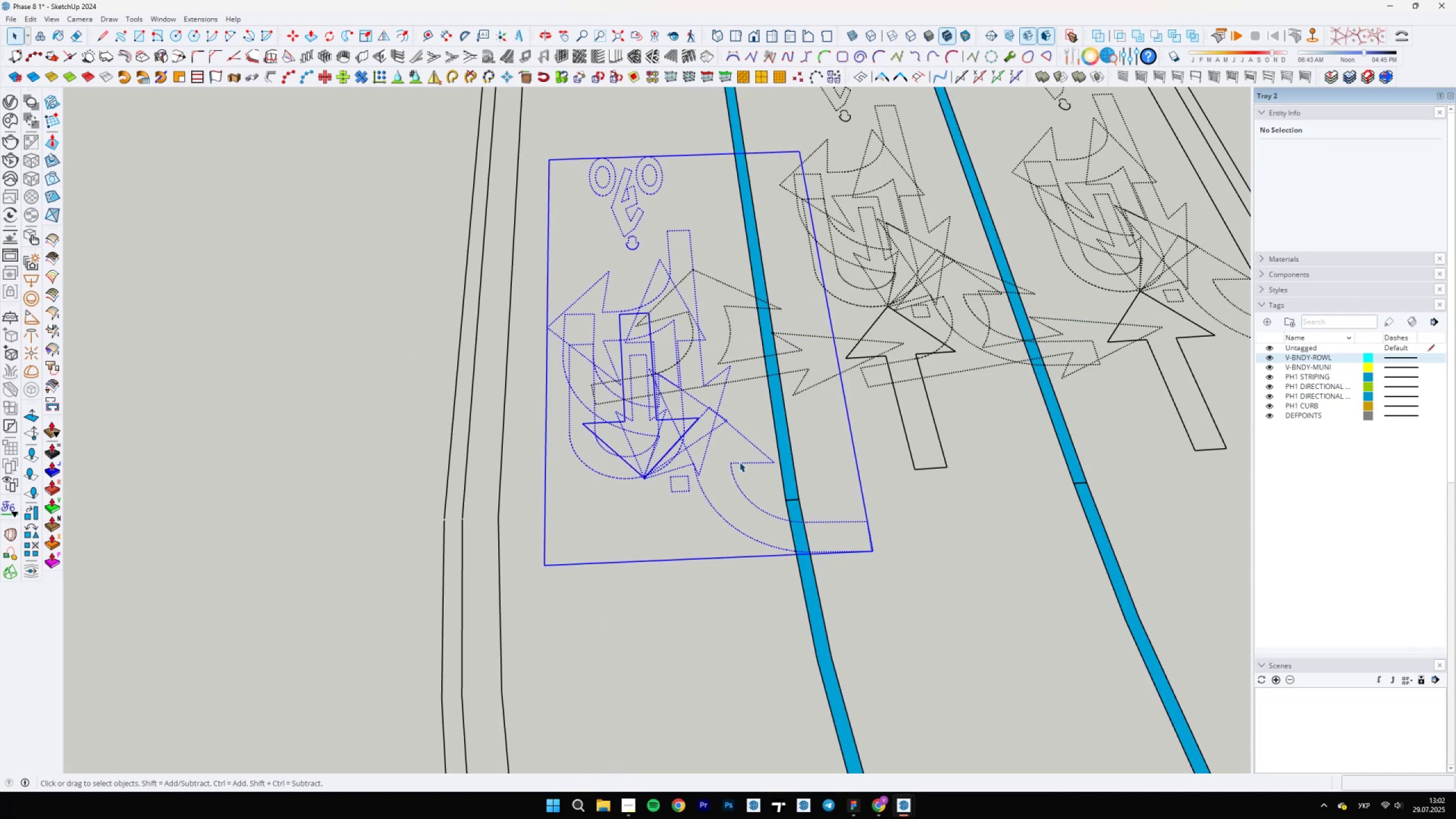 
triple_click([739, 462])
 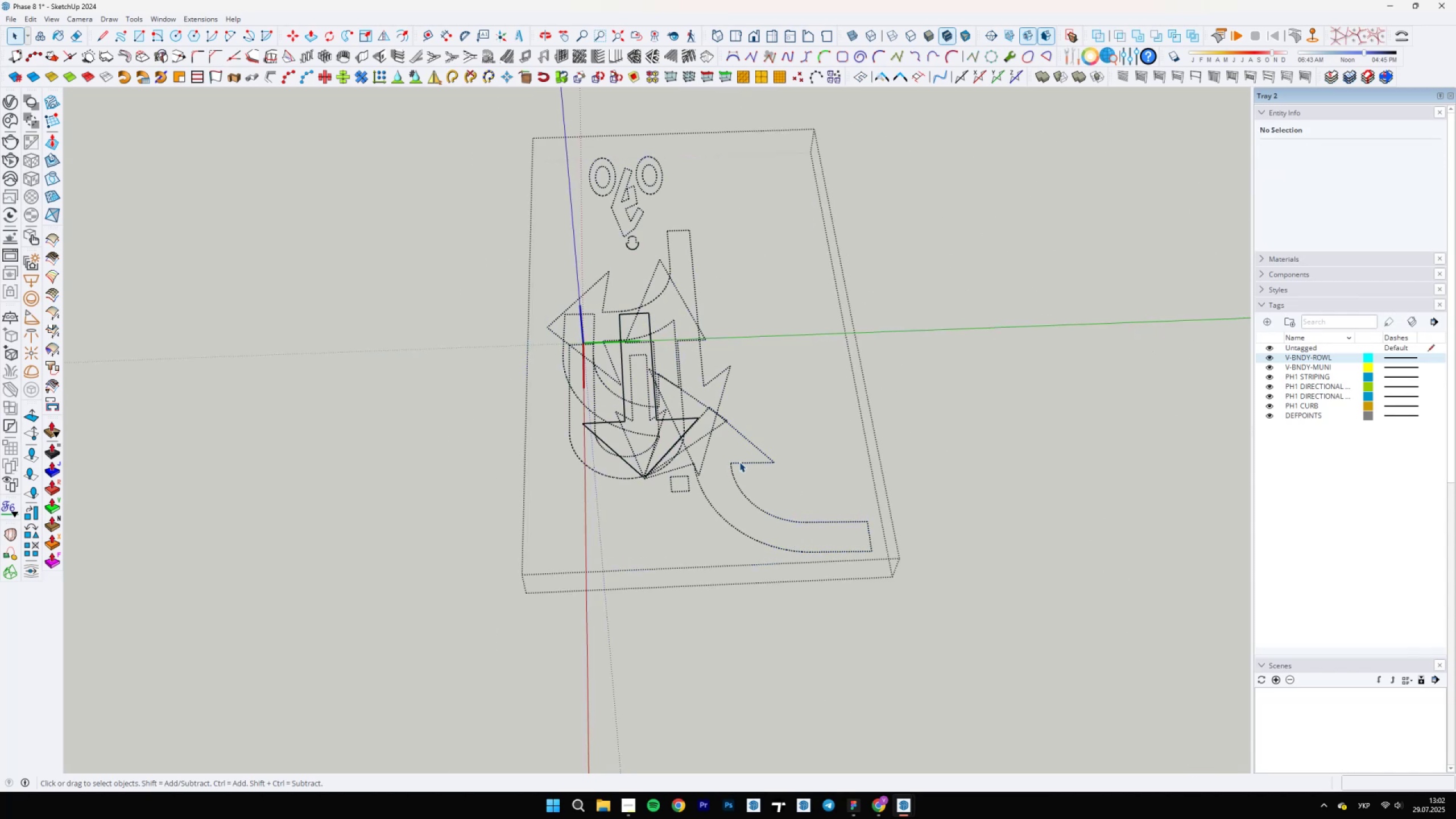 
triple_click([739, 462])
 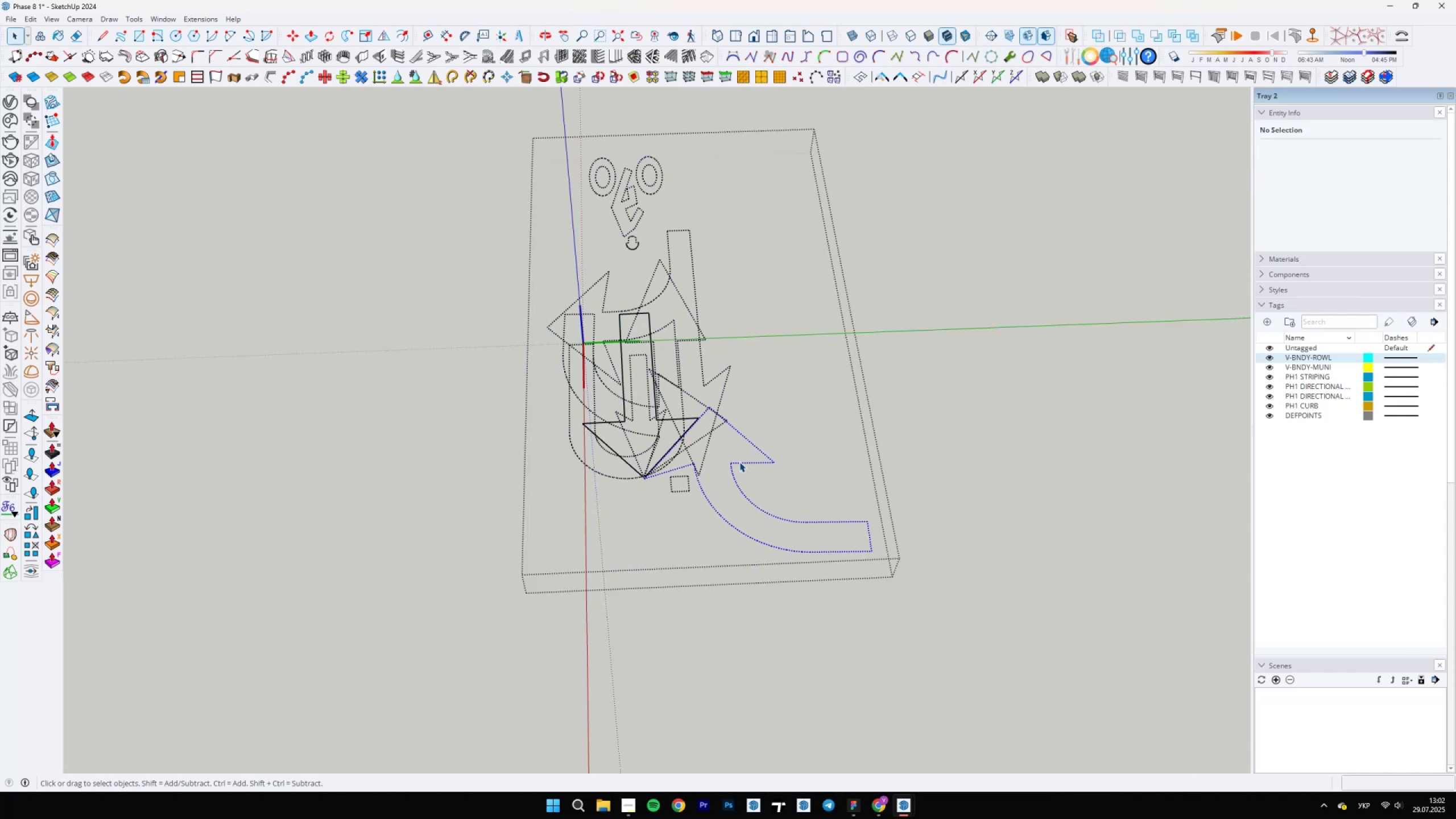 
triple_click([739, 462])
 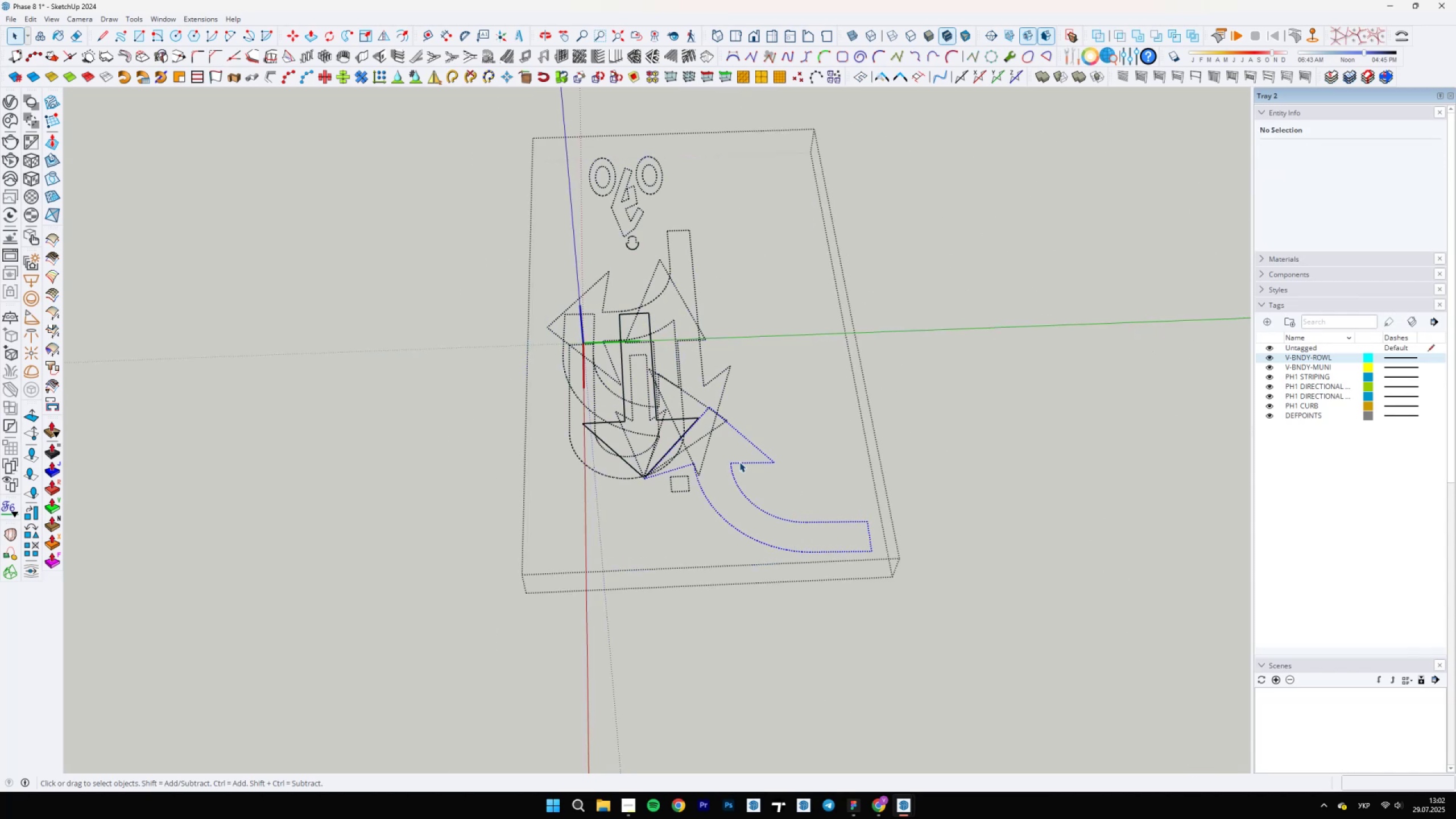 
triple_click([739, 462])
 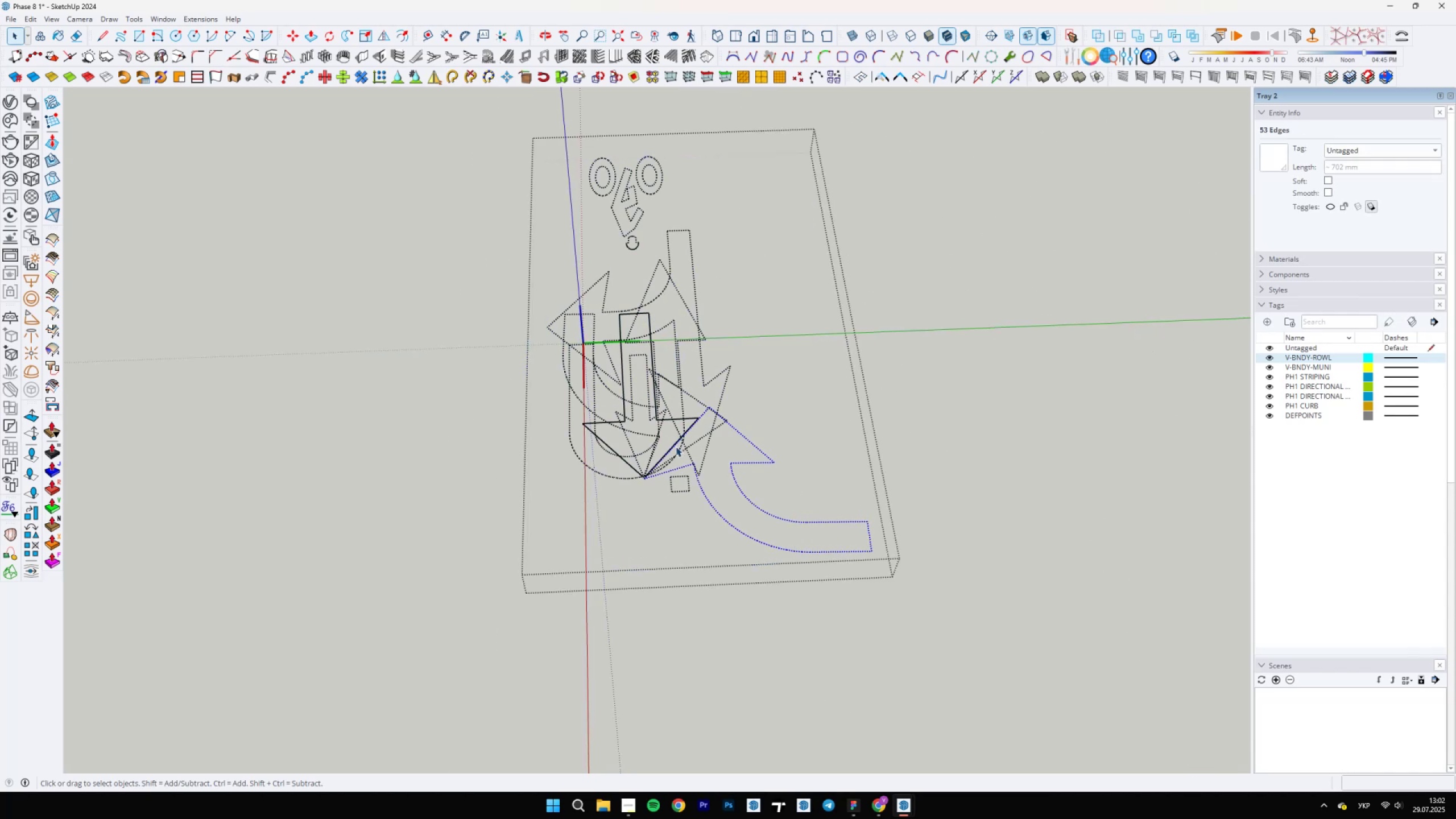 
left_click([670, 445])
 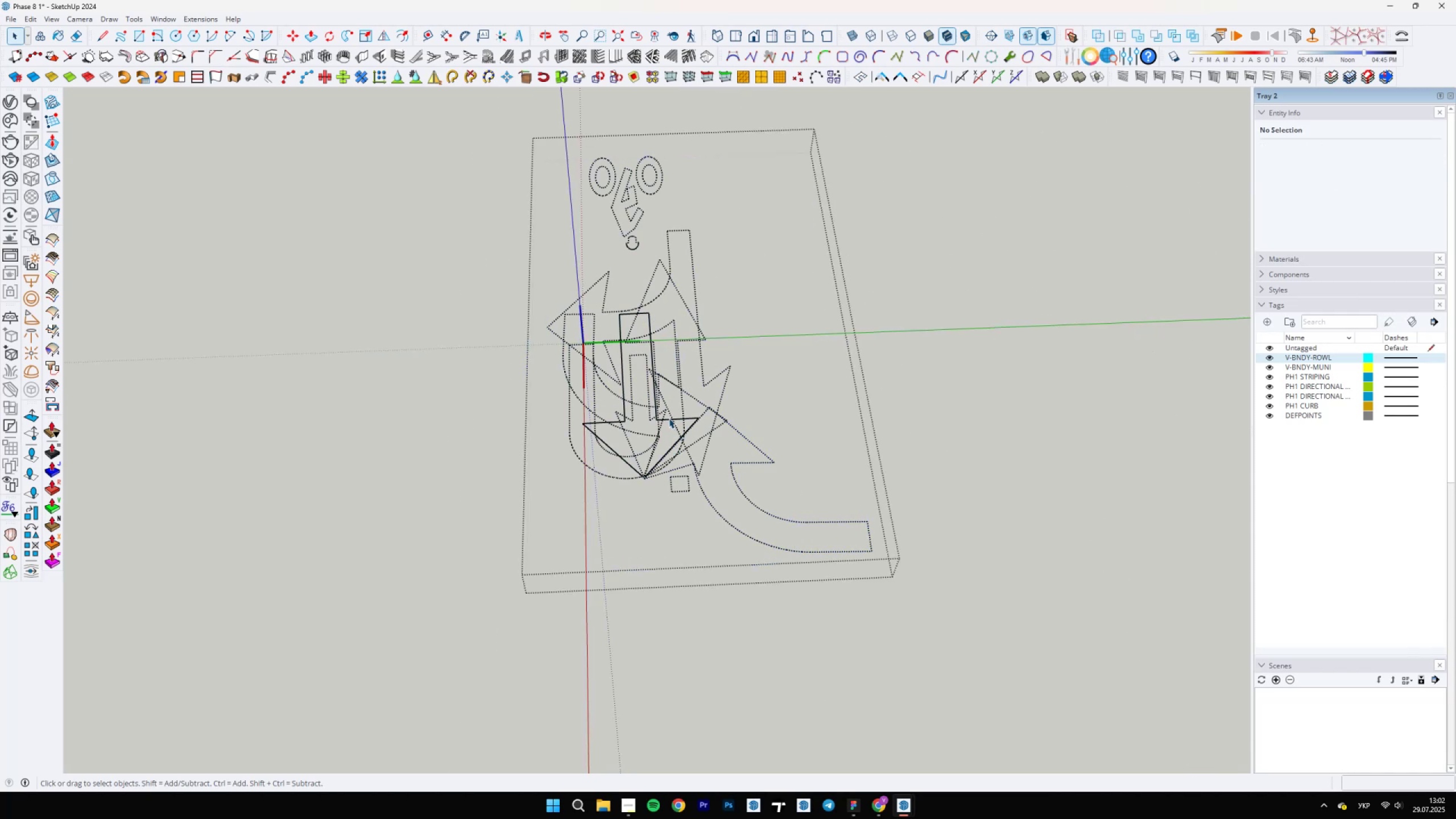 
double_click([669, 420])
 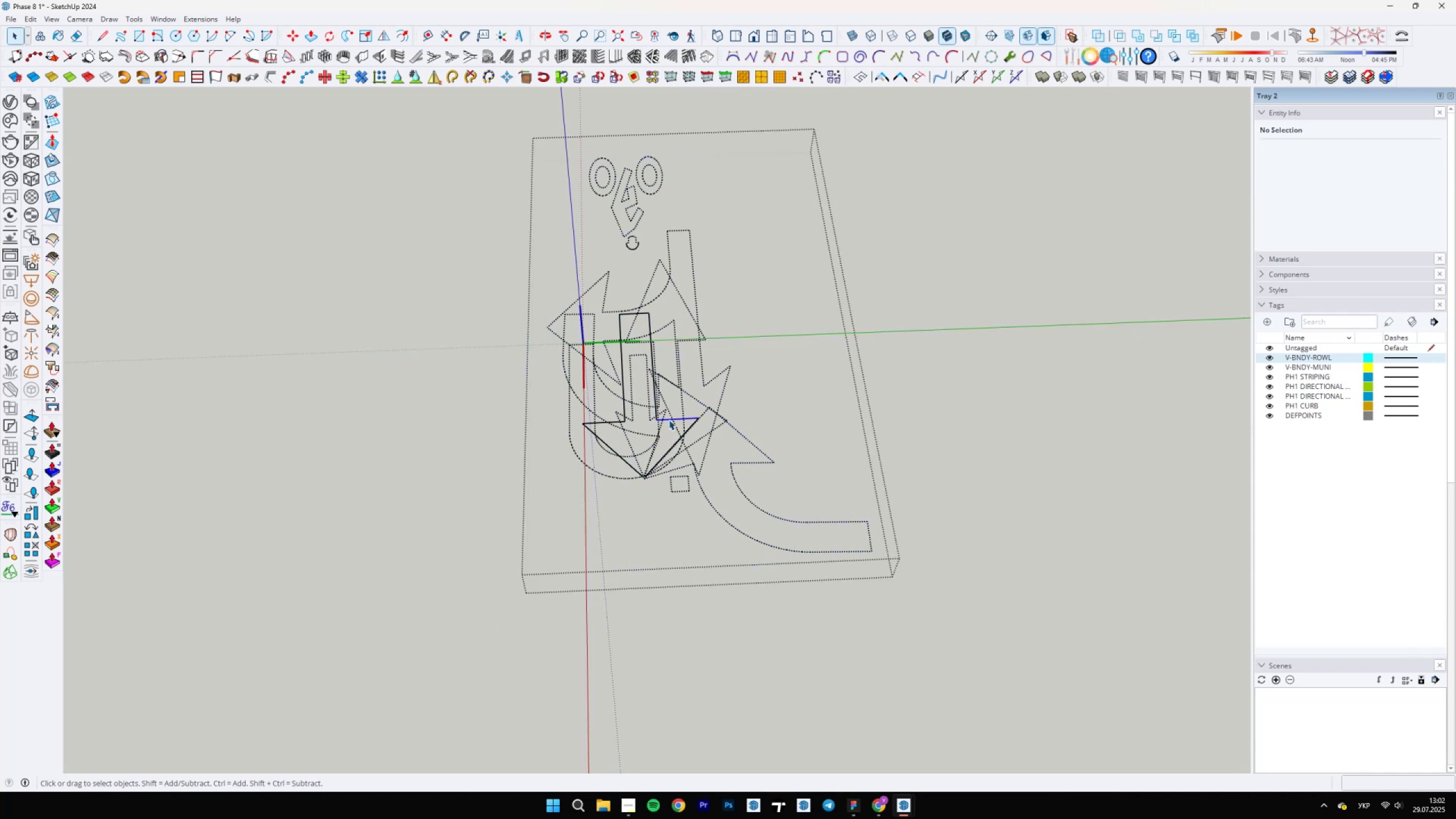 
triple_click([669, 420])
 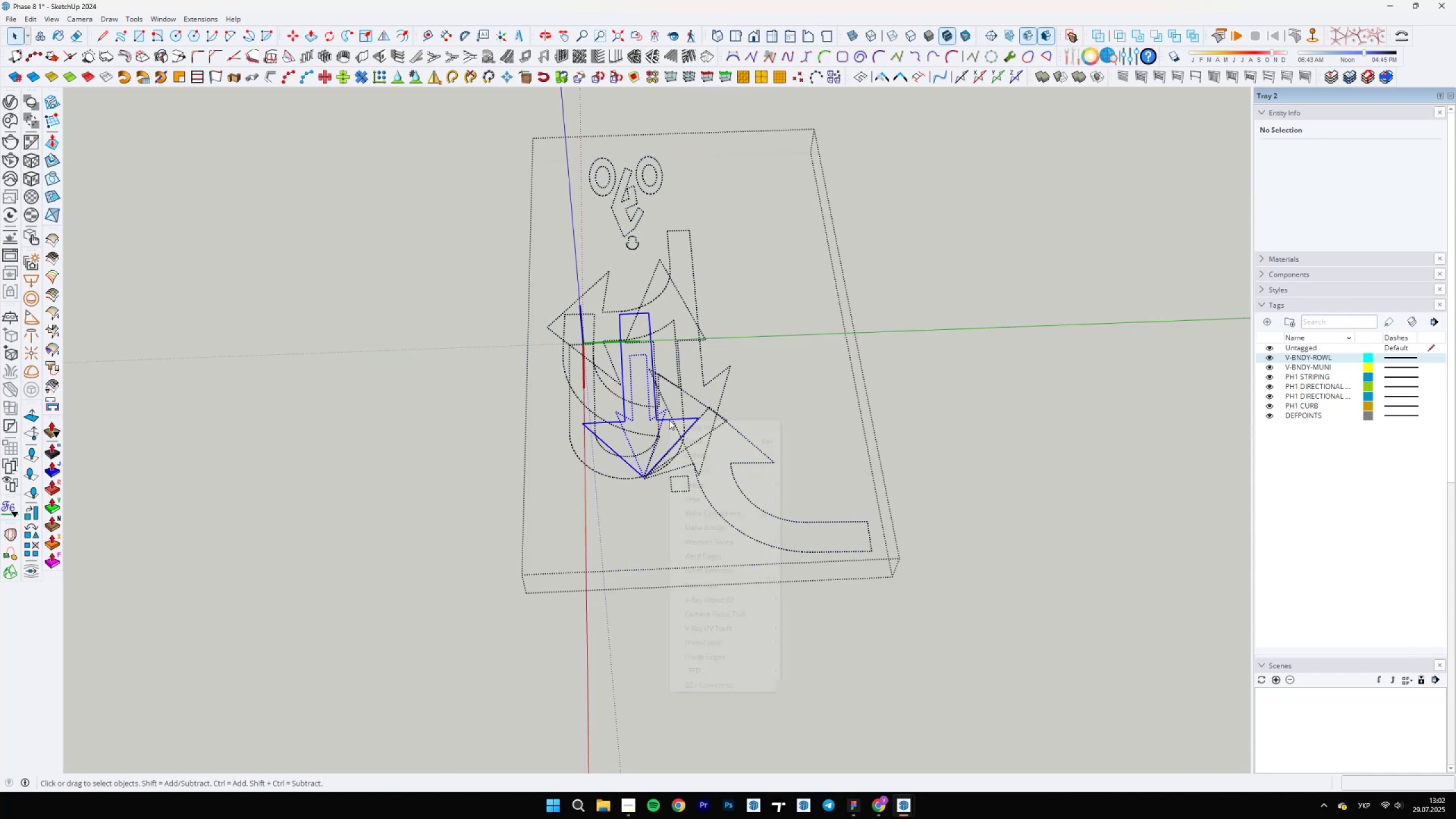 
right_click([669, 420])
 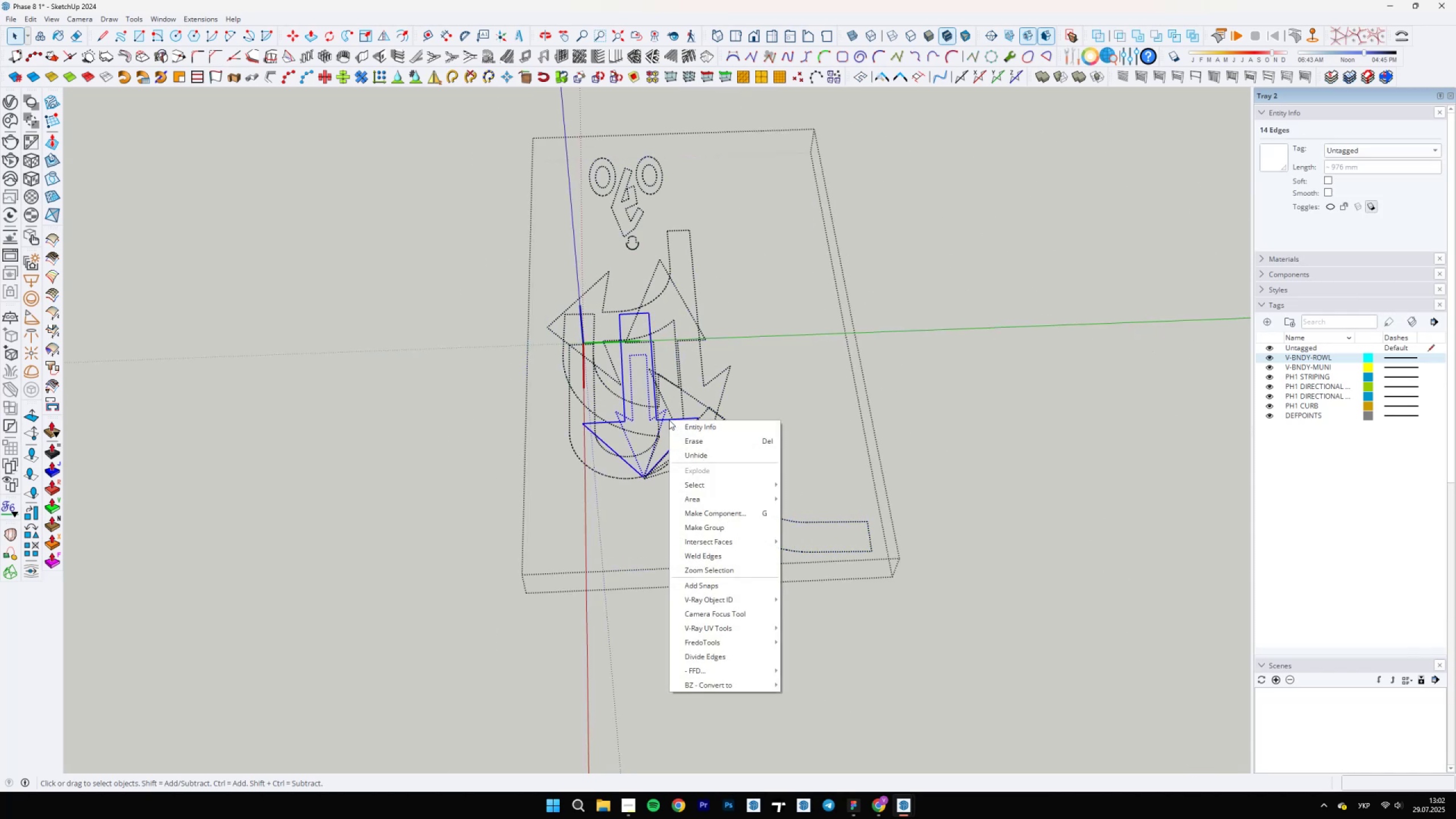 
left_click([666, 420])
 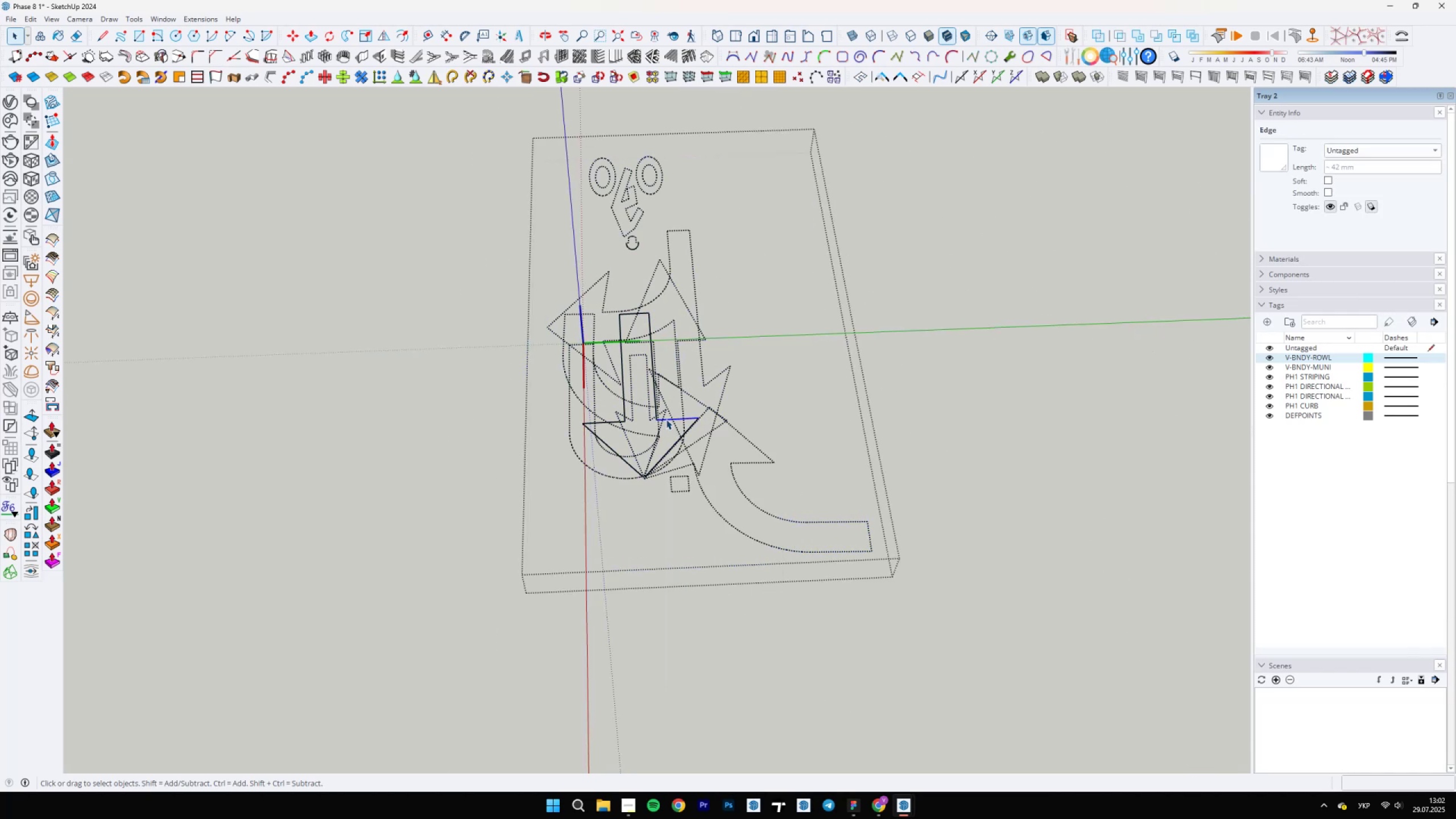 
double_click([666, 419])
 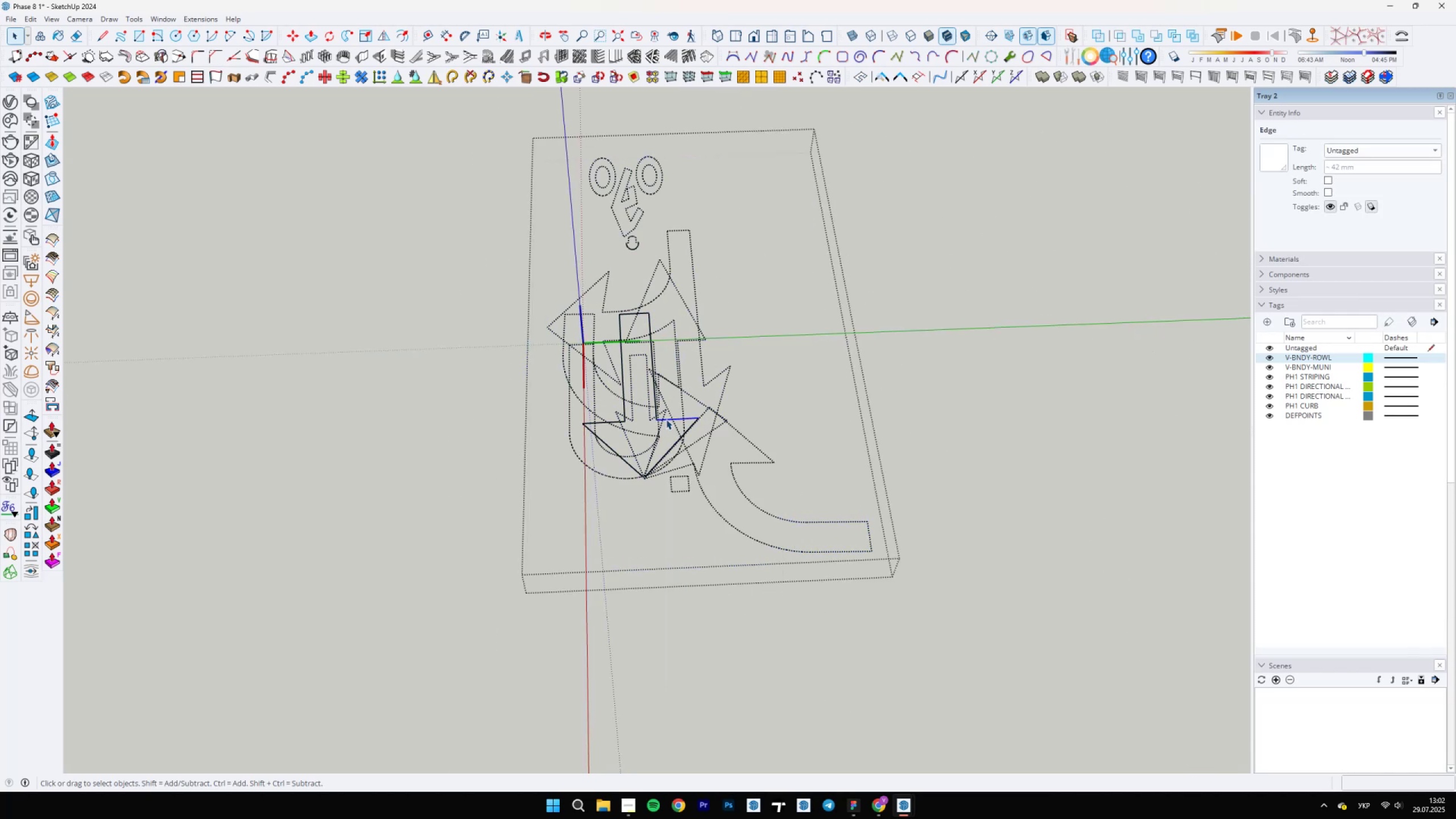 
triple_click([666, 419])
 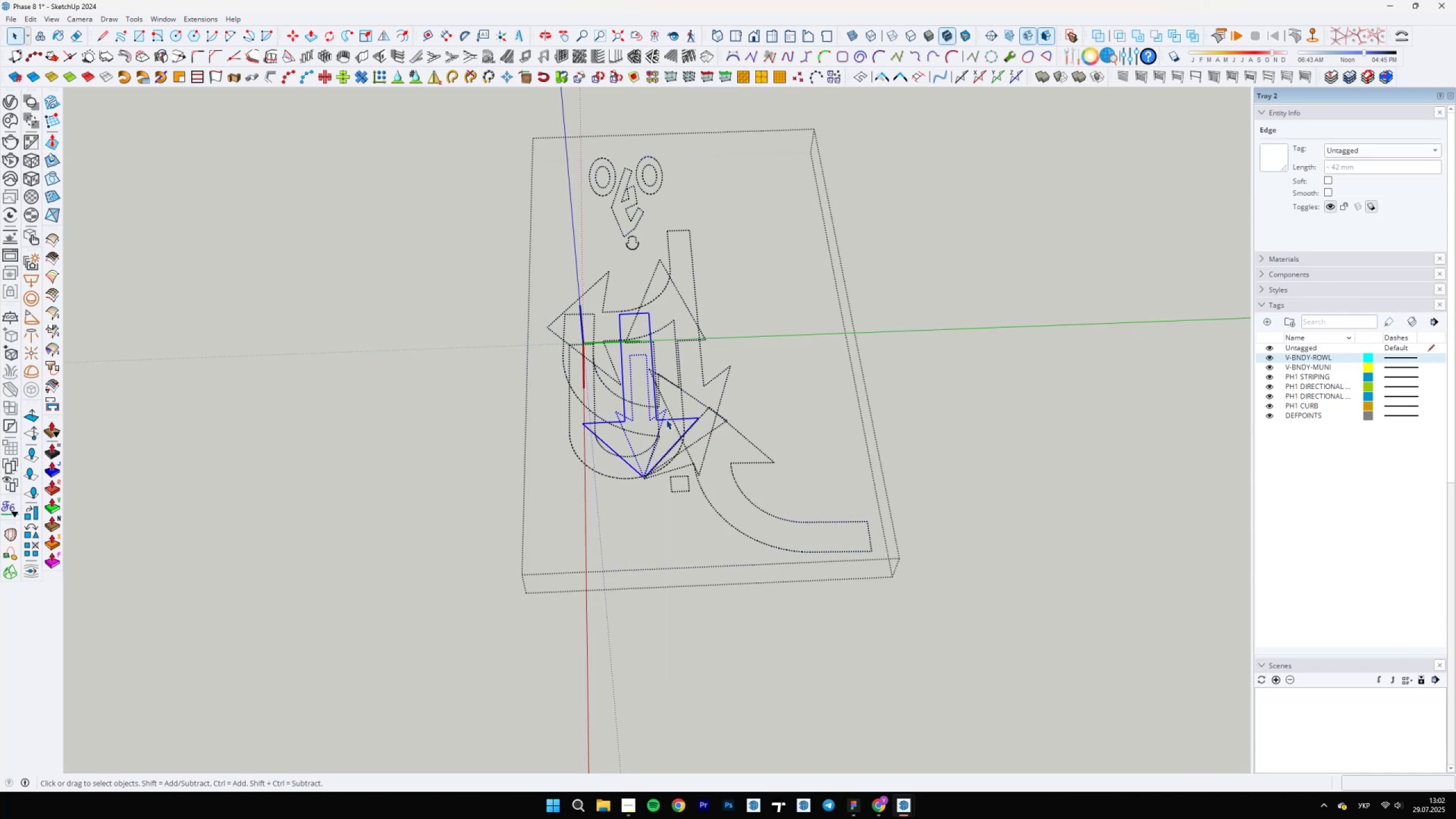 
triple_click([666, 419])
 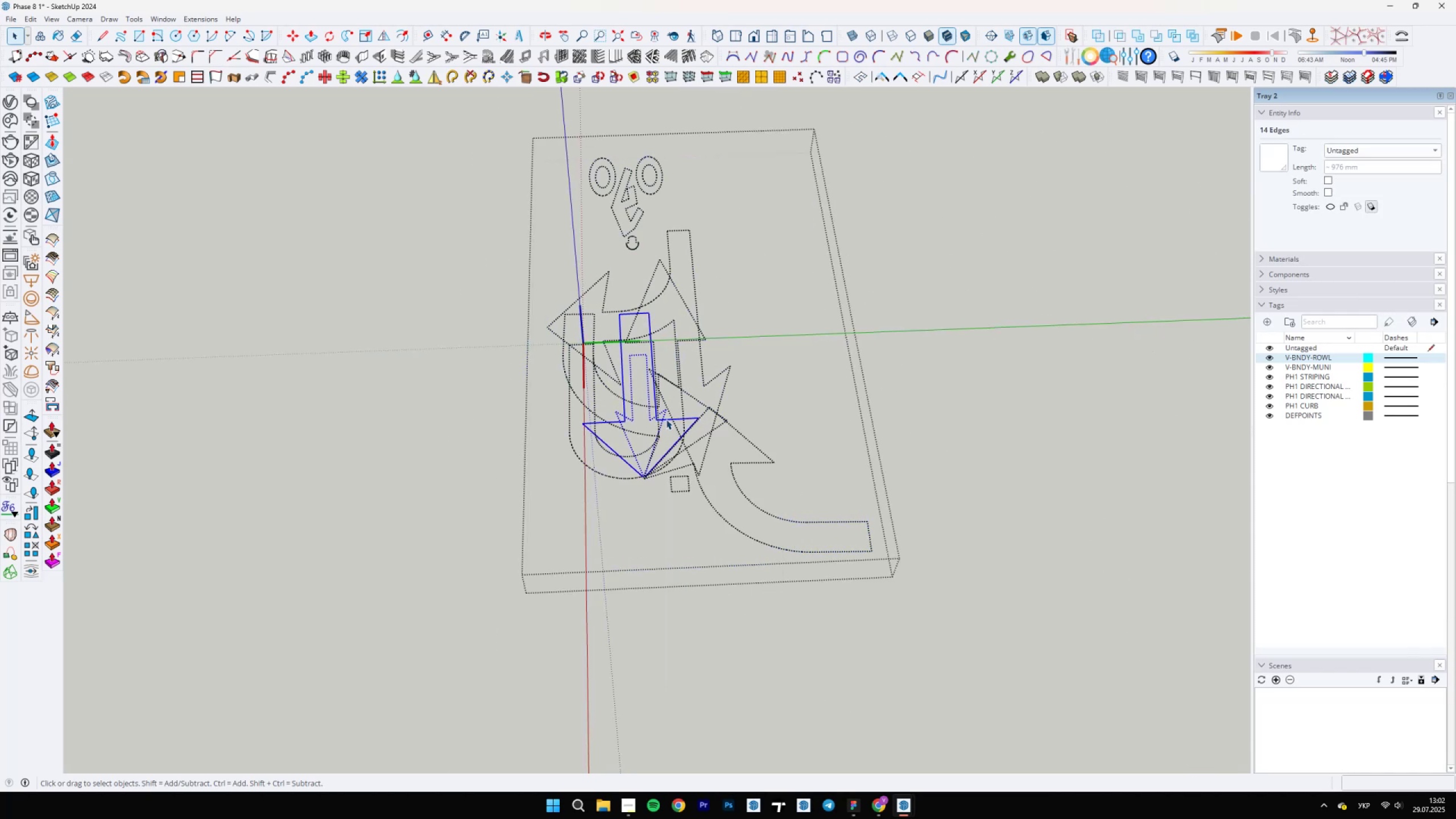 
scroll: coordinate [668, 423], scroll_direction: up, amount: 11.0
 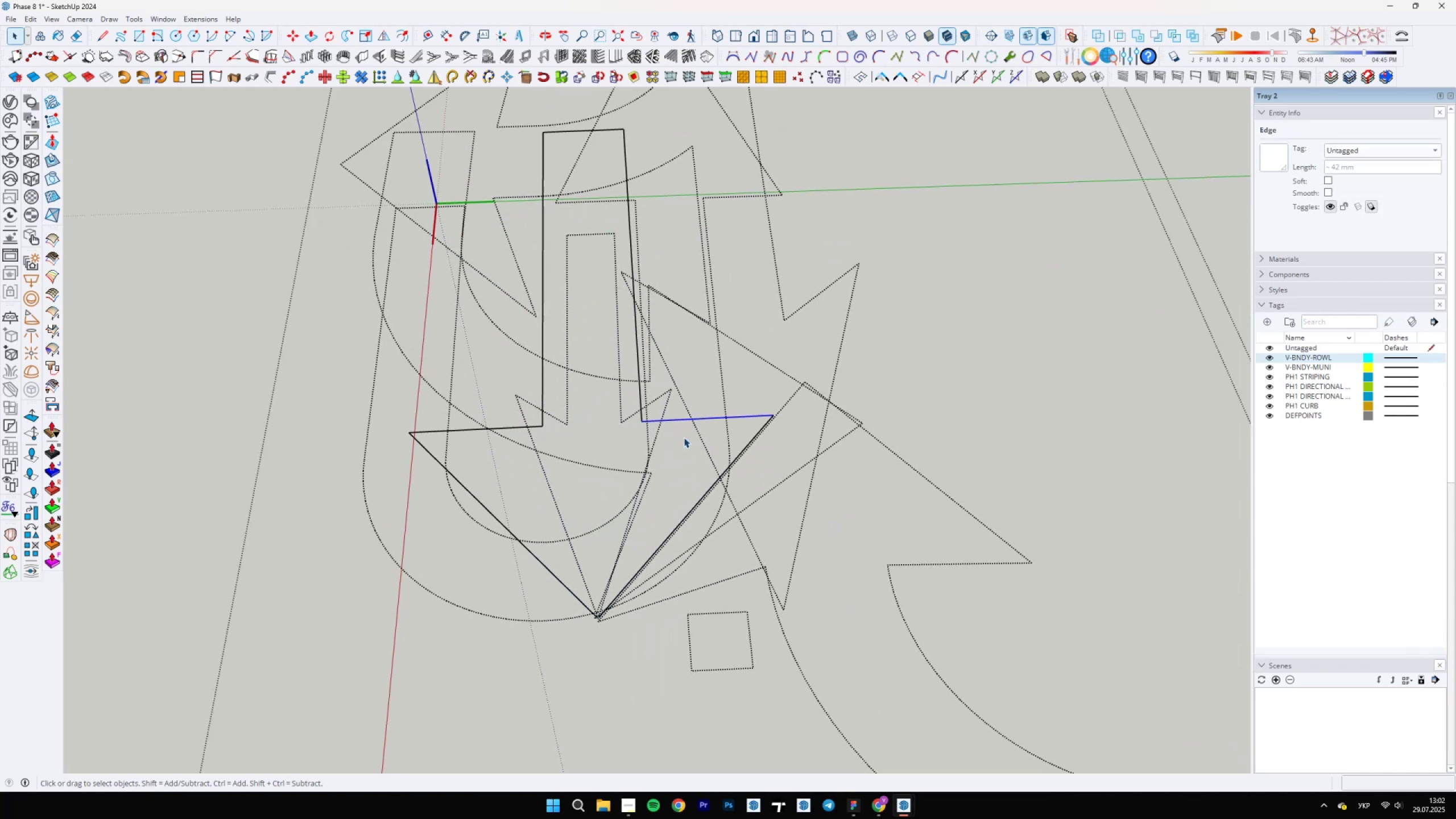 
key(E)
 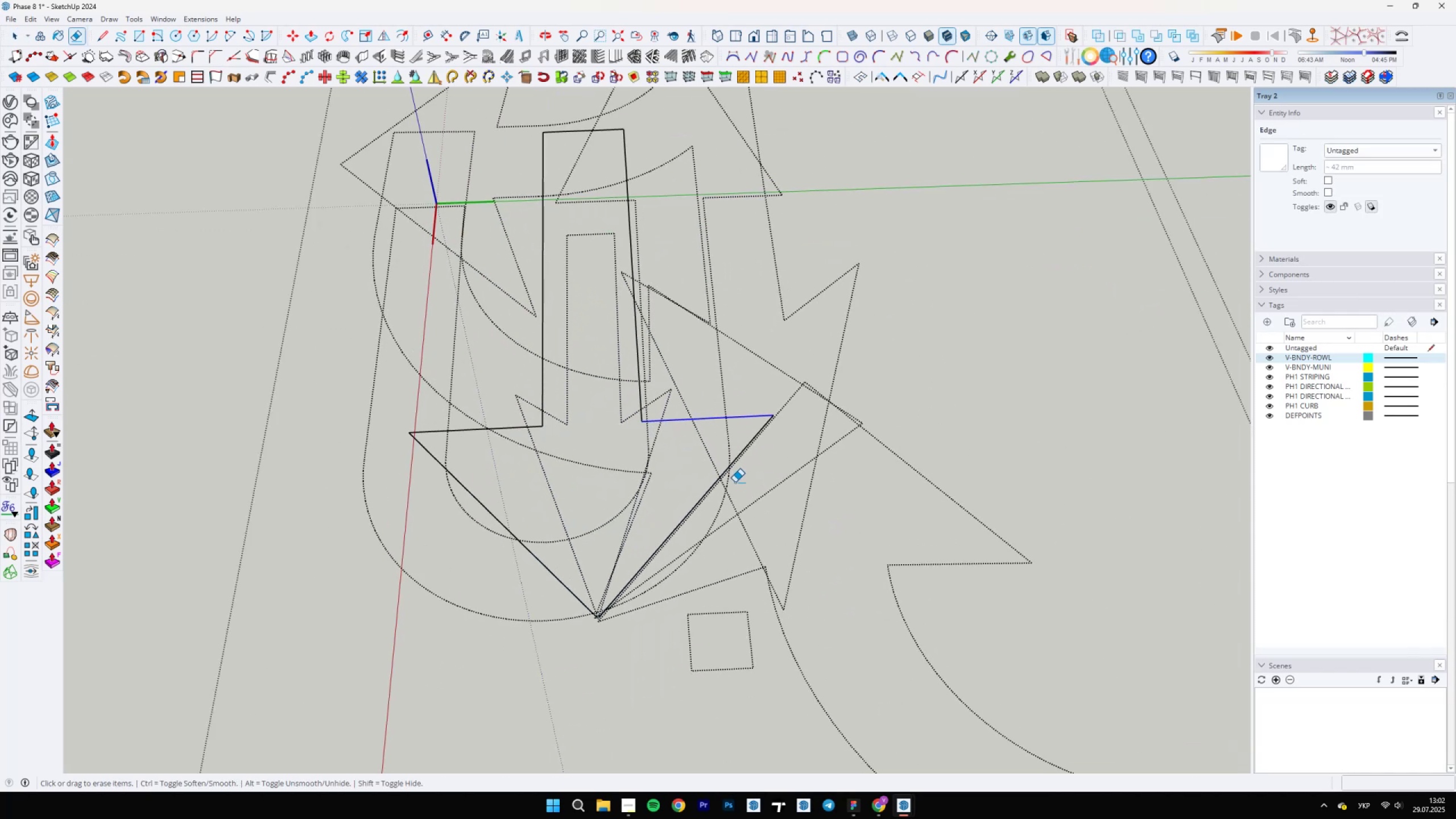 
scroll: coordinate [651, 419], scroll_direction: up, amount: 8.0
 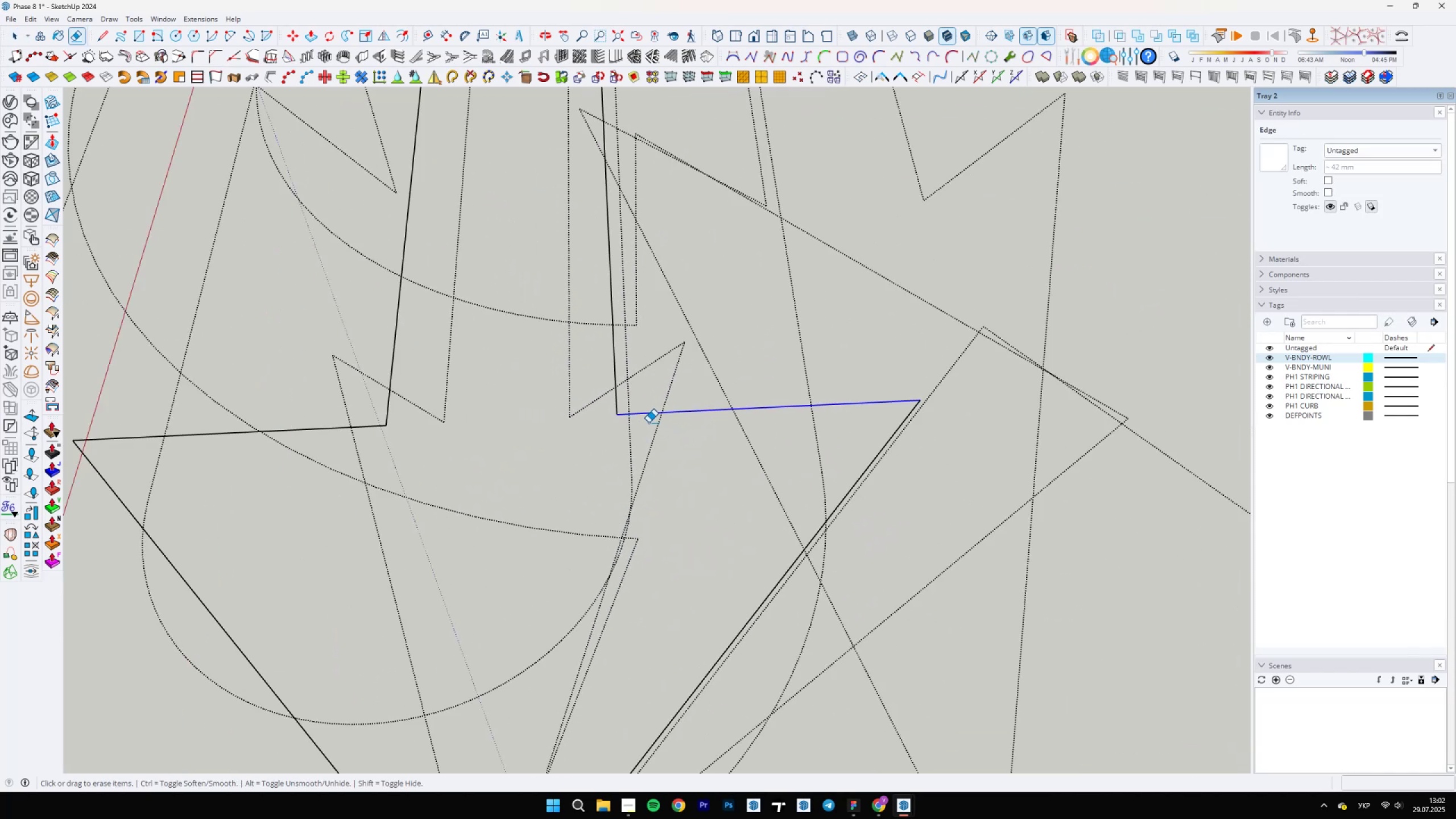 
key(Space)
 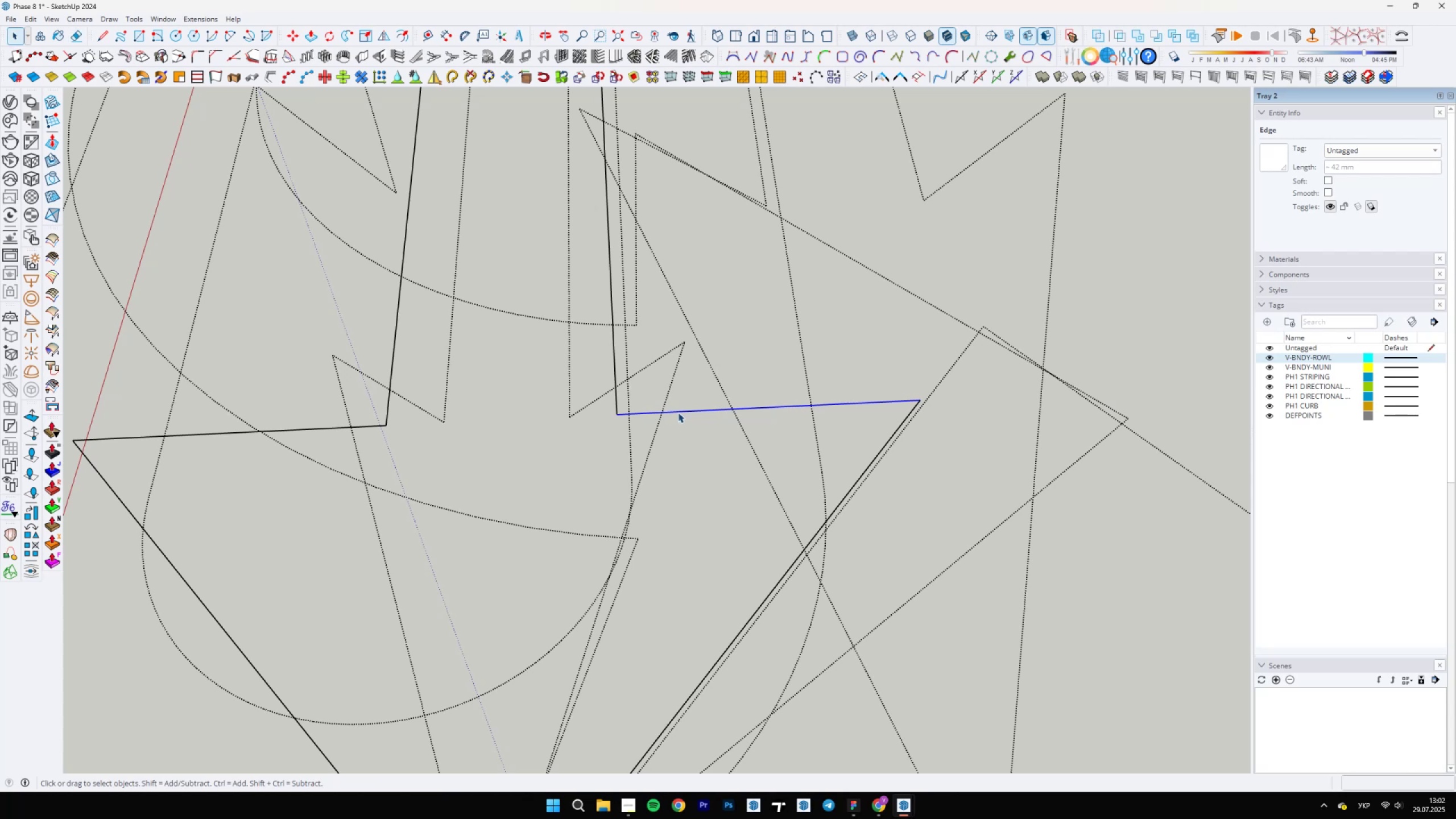 
left_click([678, 412])
 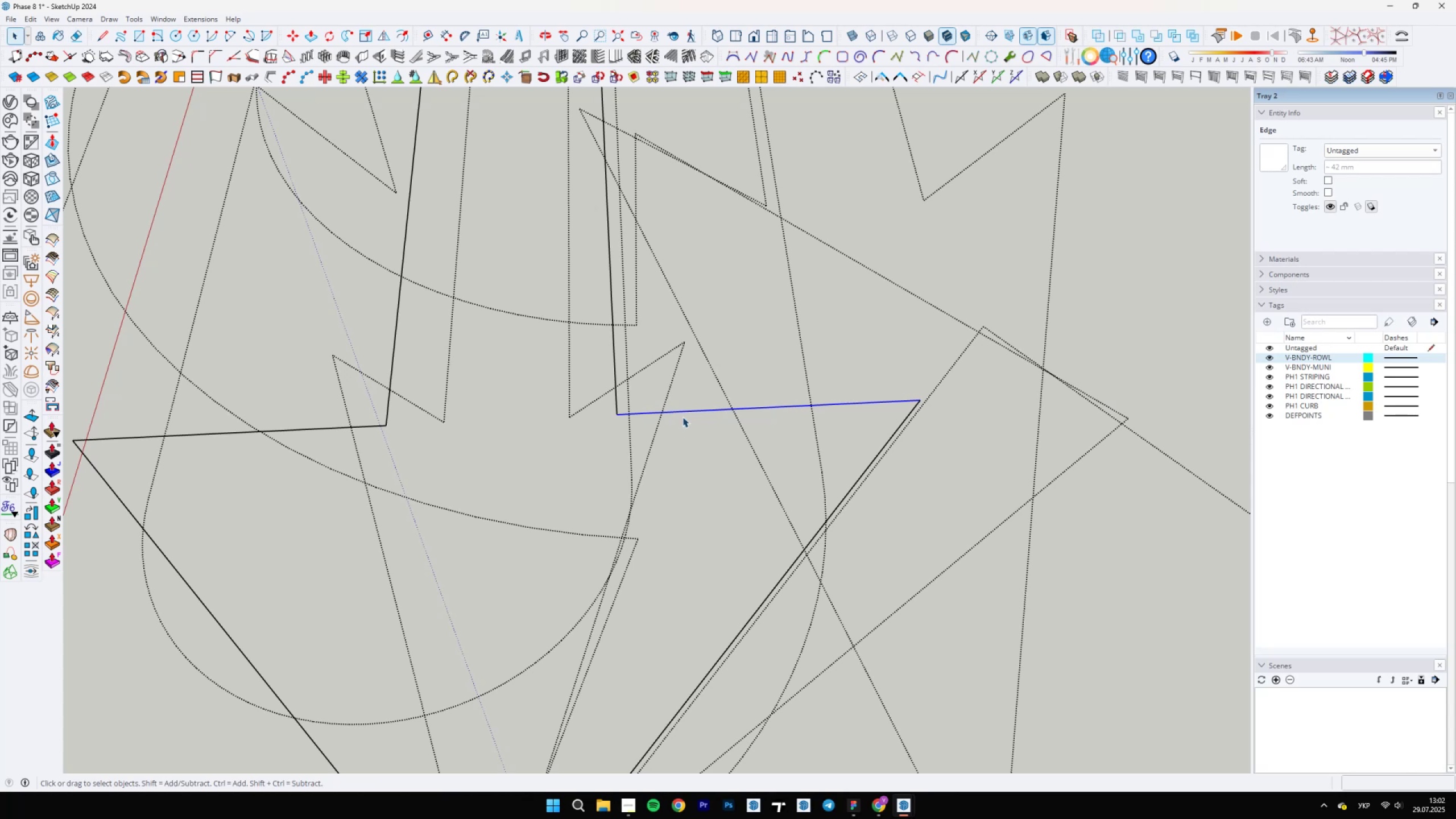 
hold_key(key=ControlLeft, duration=1.52)
scroll: coordinate [764, 508], scroll_direction: down, amount: 4.0
 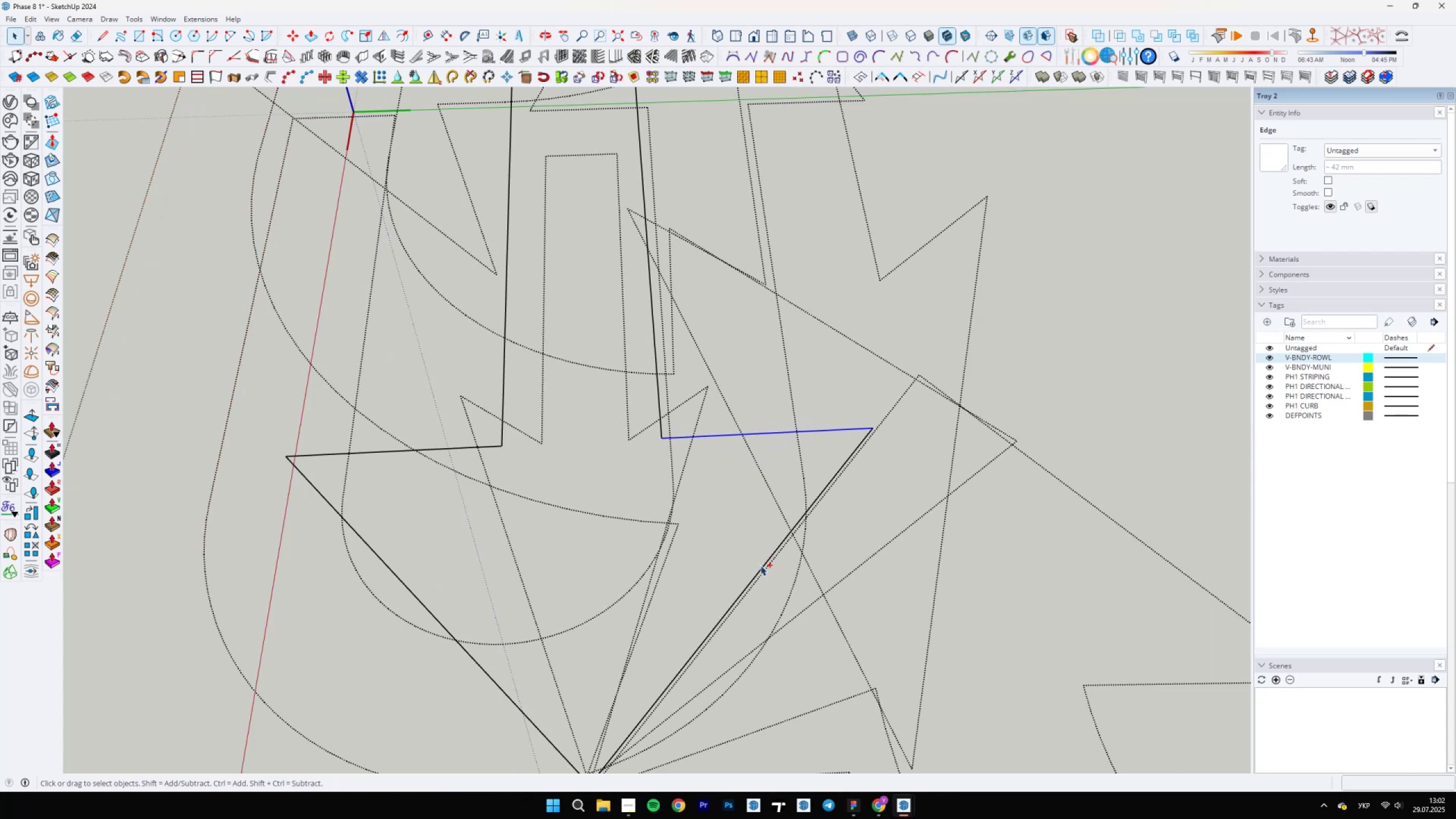 
left_click([762, 566])
 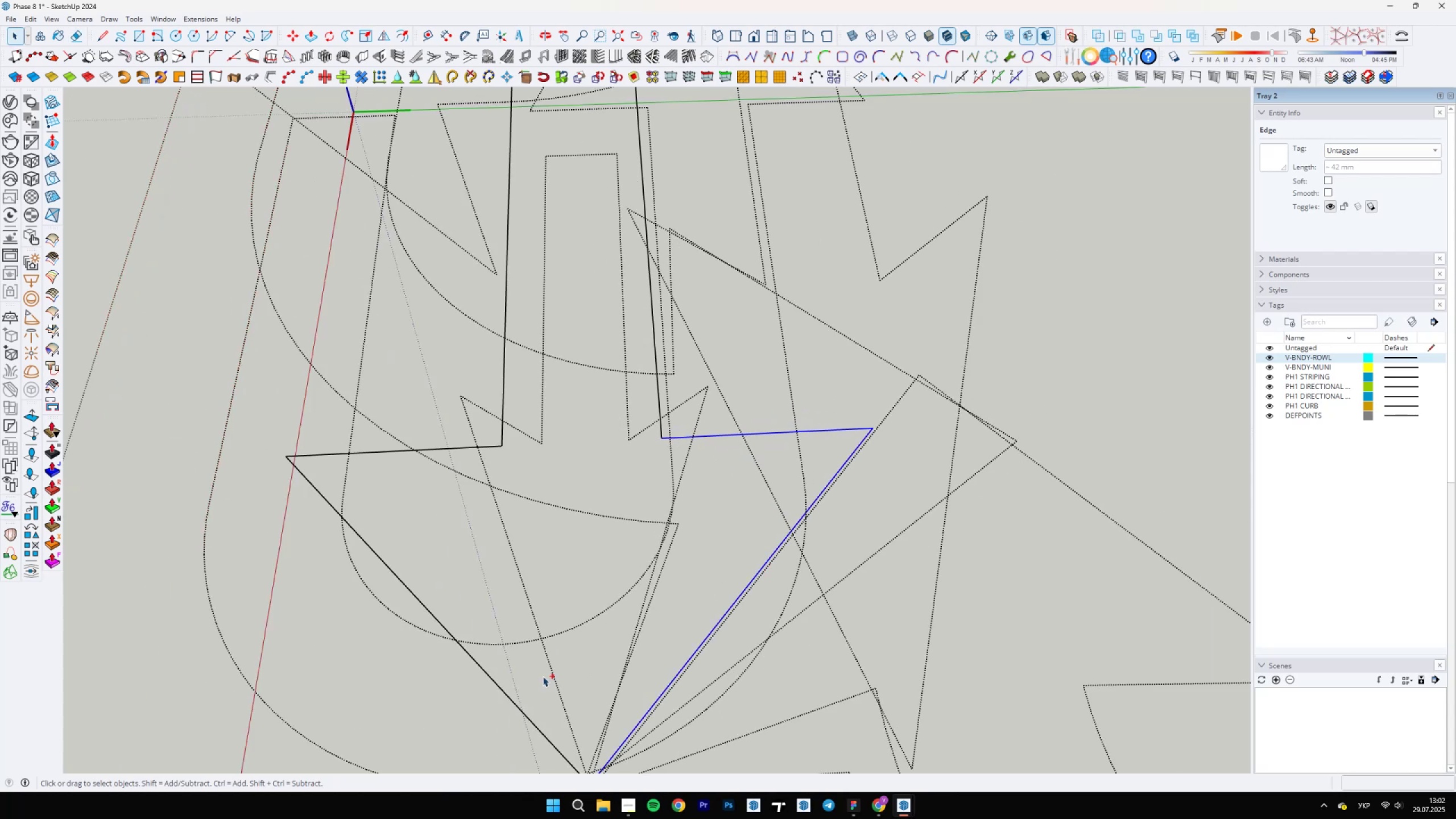 
hold_key(key=ControlLeft, duration=1.53)
left_click([503, 698])
 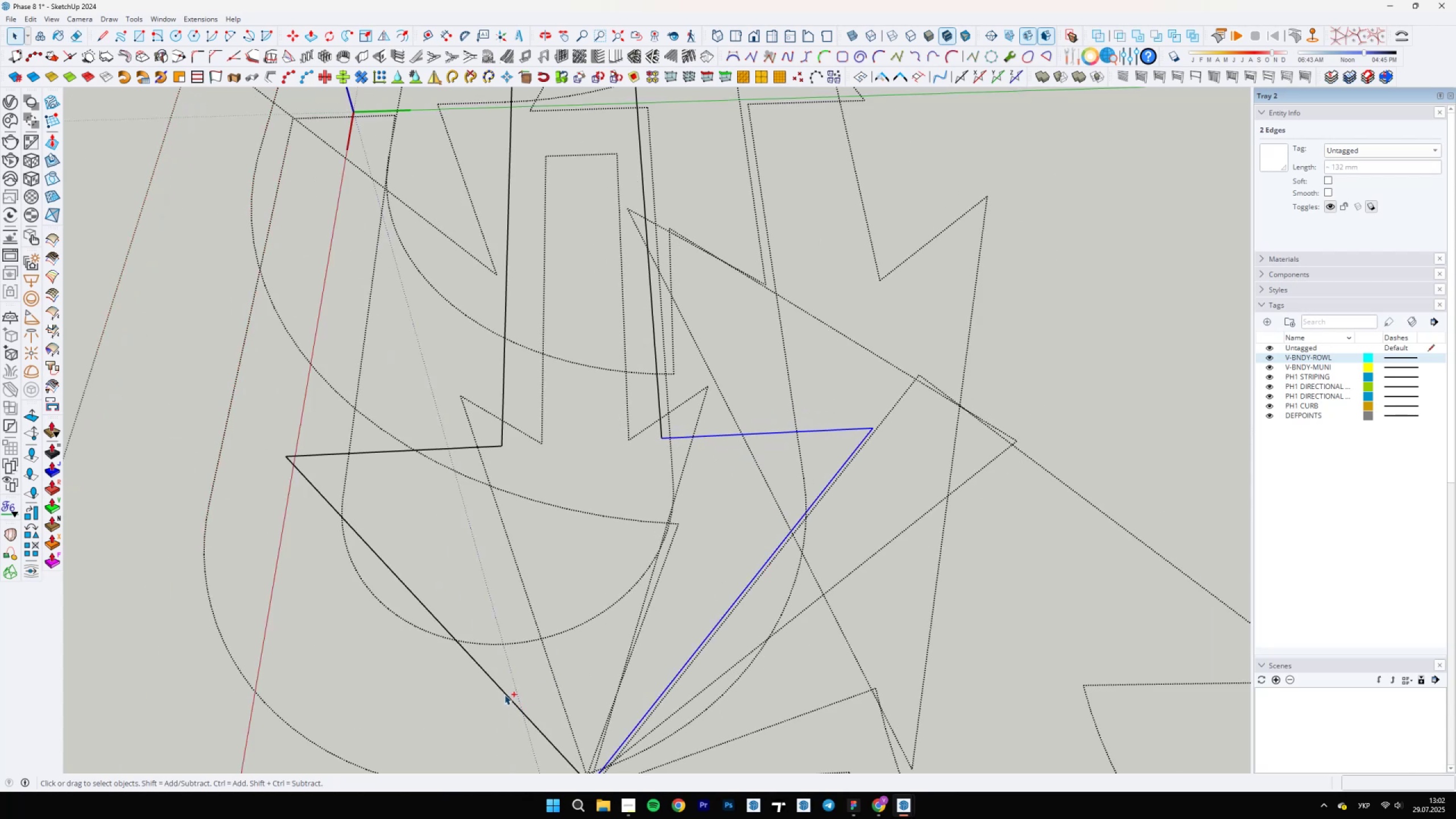 
double_click([504, 694])
 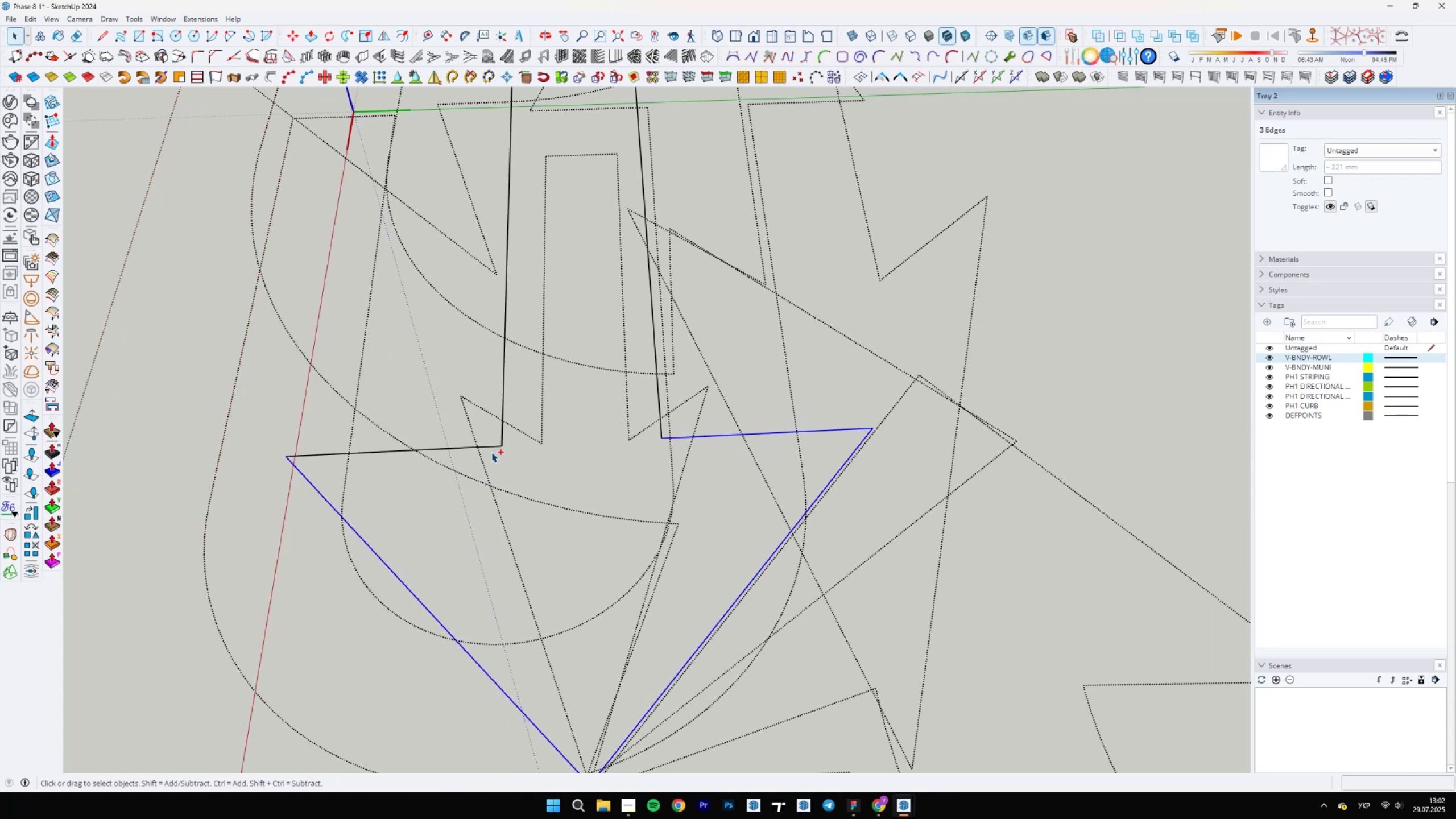 
hold_key(key=ControlLeft, duration=1.51)
double_click([501, 441])
 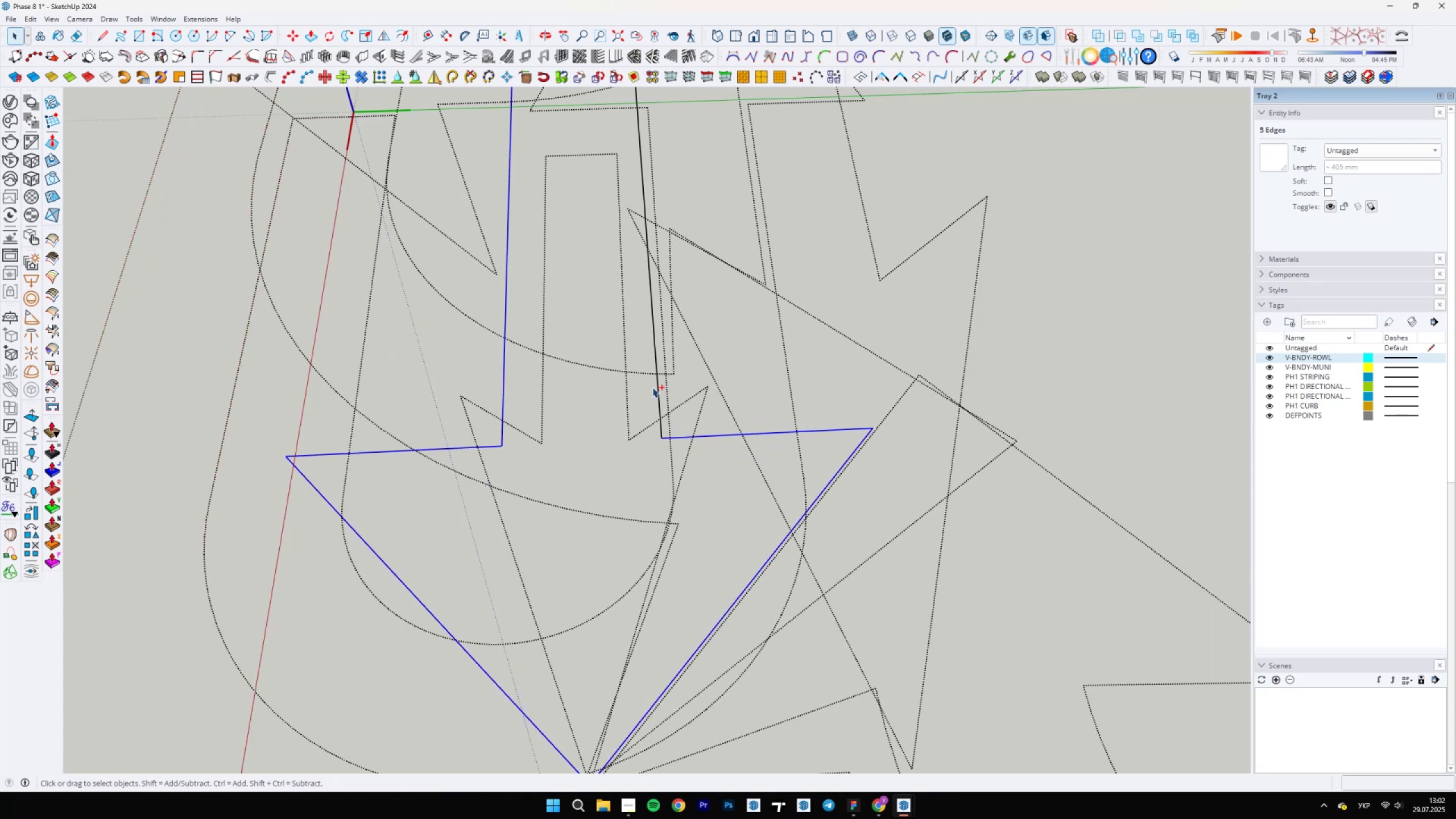 
hold_key(key=ControlLeft, duration=0.31)
left_click([657, 387])
 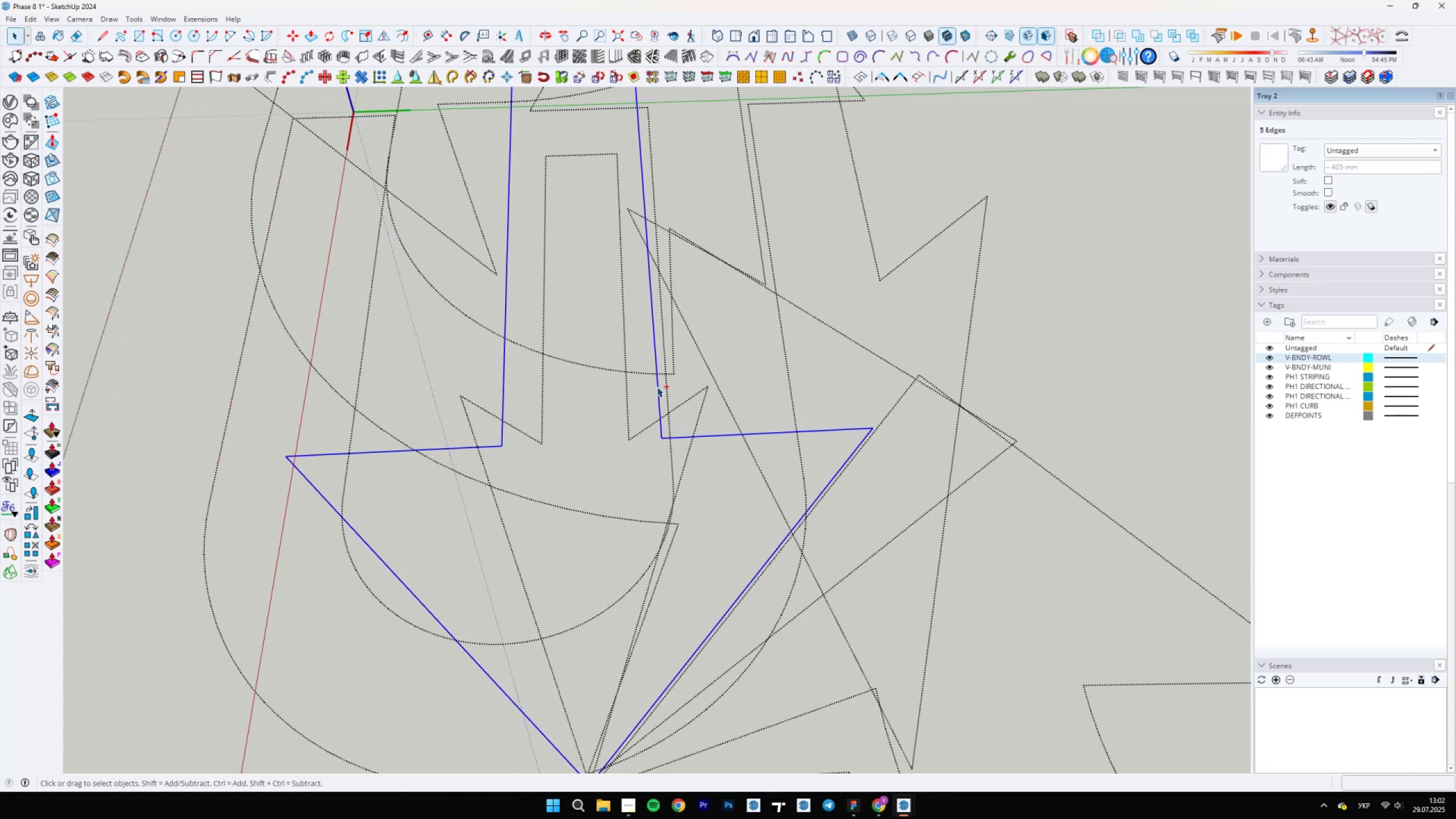 
scroll: coordinate [640, 369], scroll_direction: down, amount: 6.0
 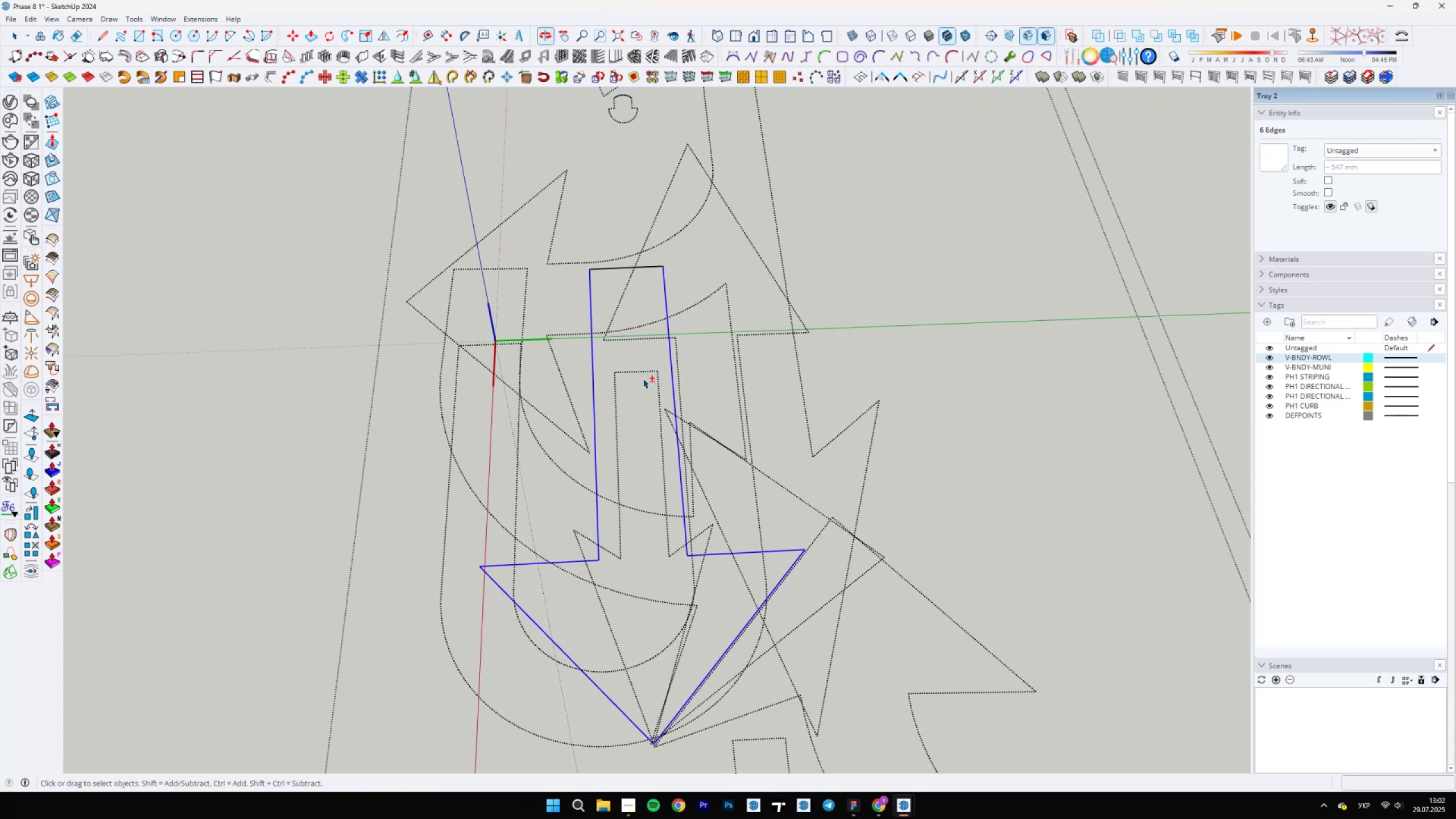 
hold_key(key=ShiftLeft, duration=0.57)
 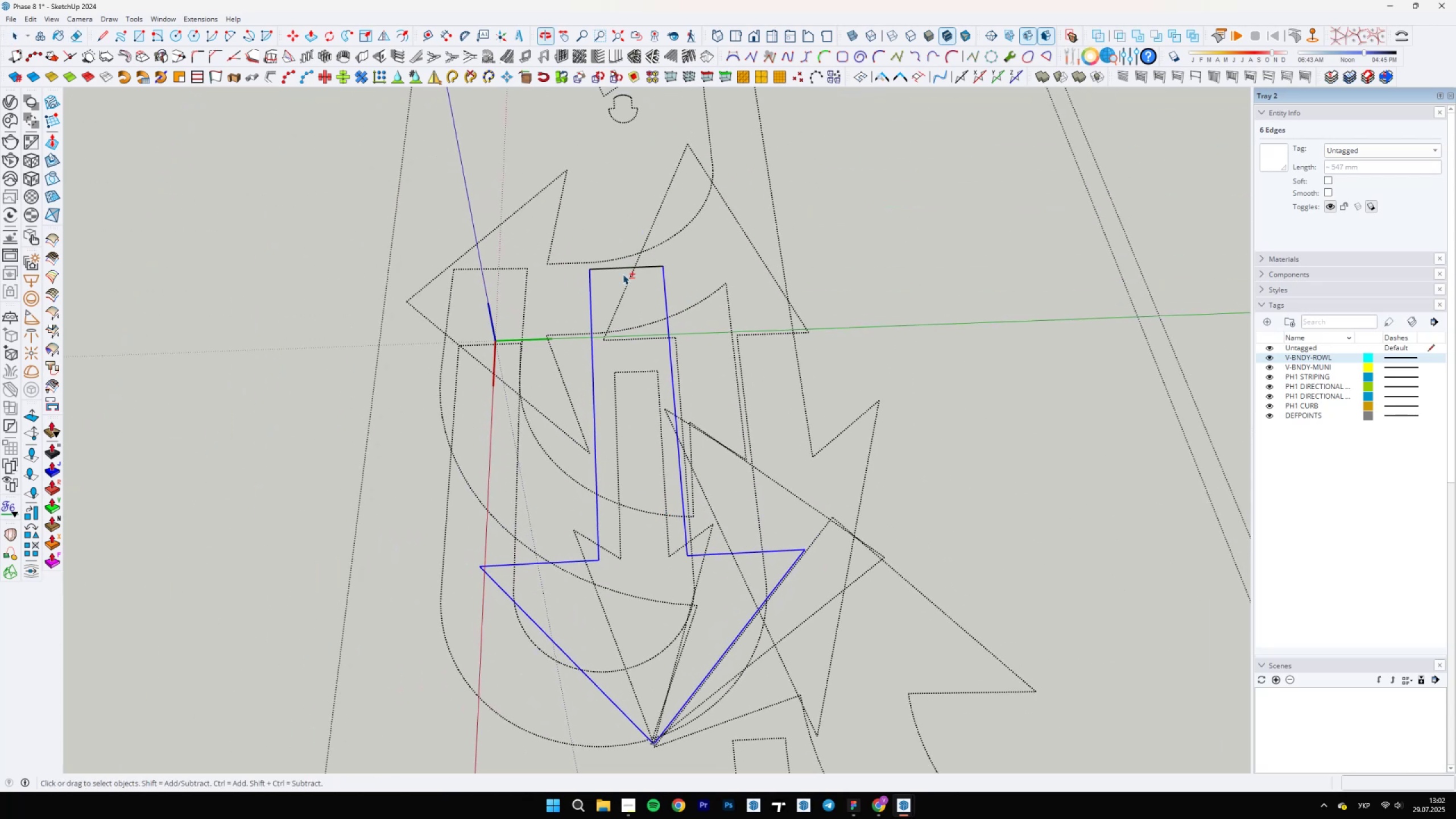 
hold_key(key=ControlLeft, duration=0.89)
left_click([620, 268])
 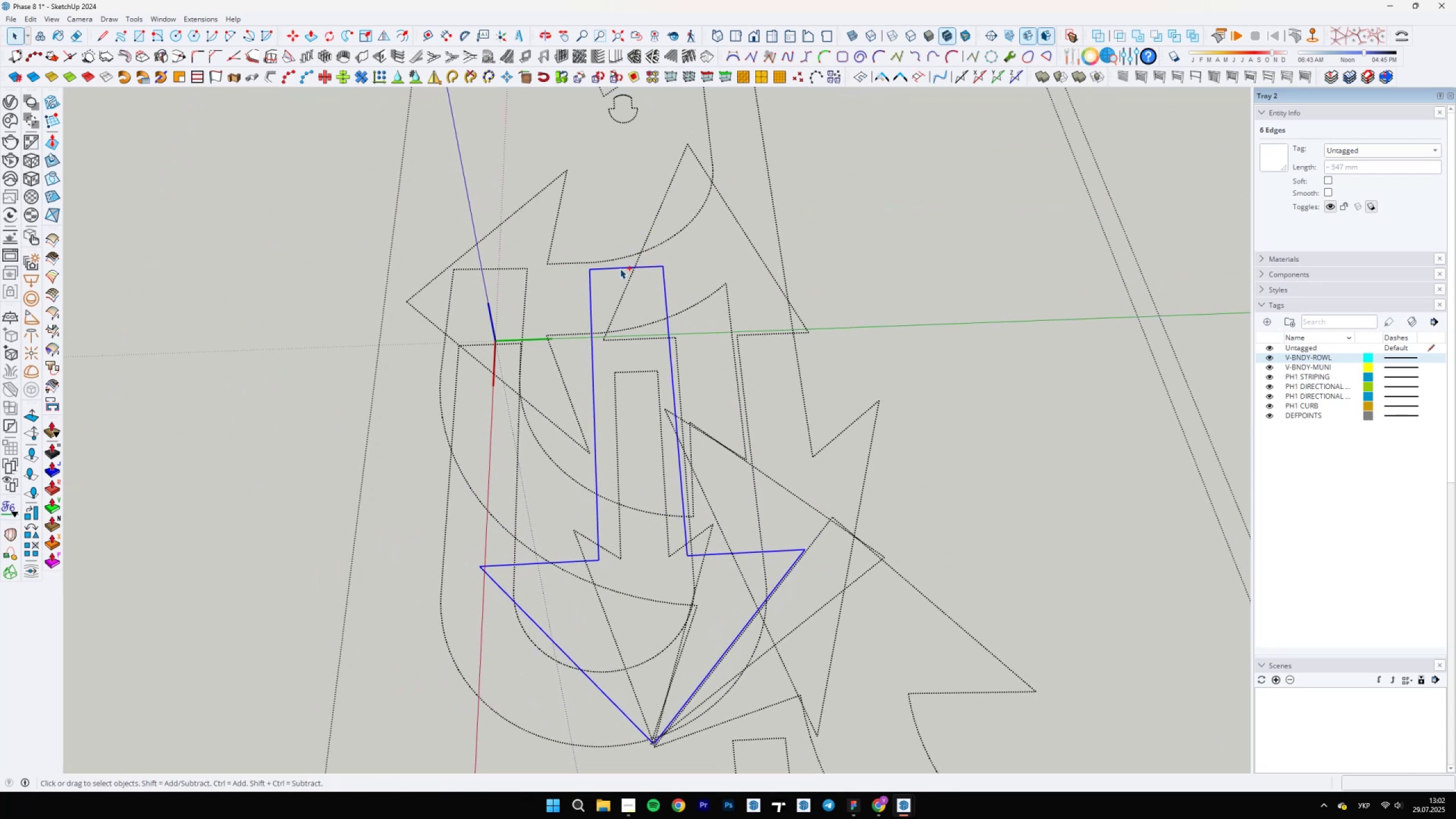 
scroll: coordinate [608, 292], scroll_direction: down, amount: 1.0
 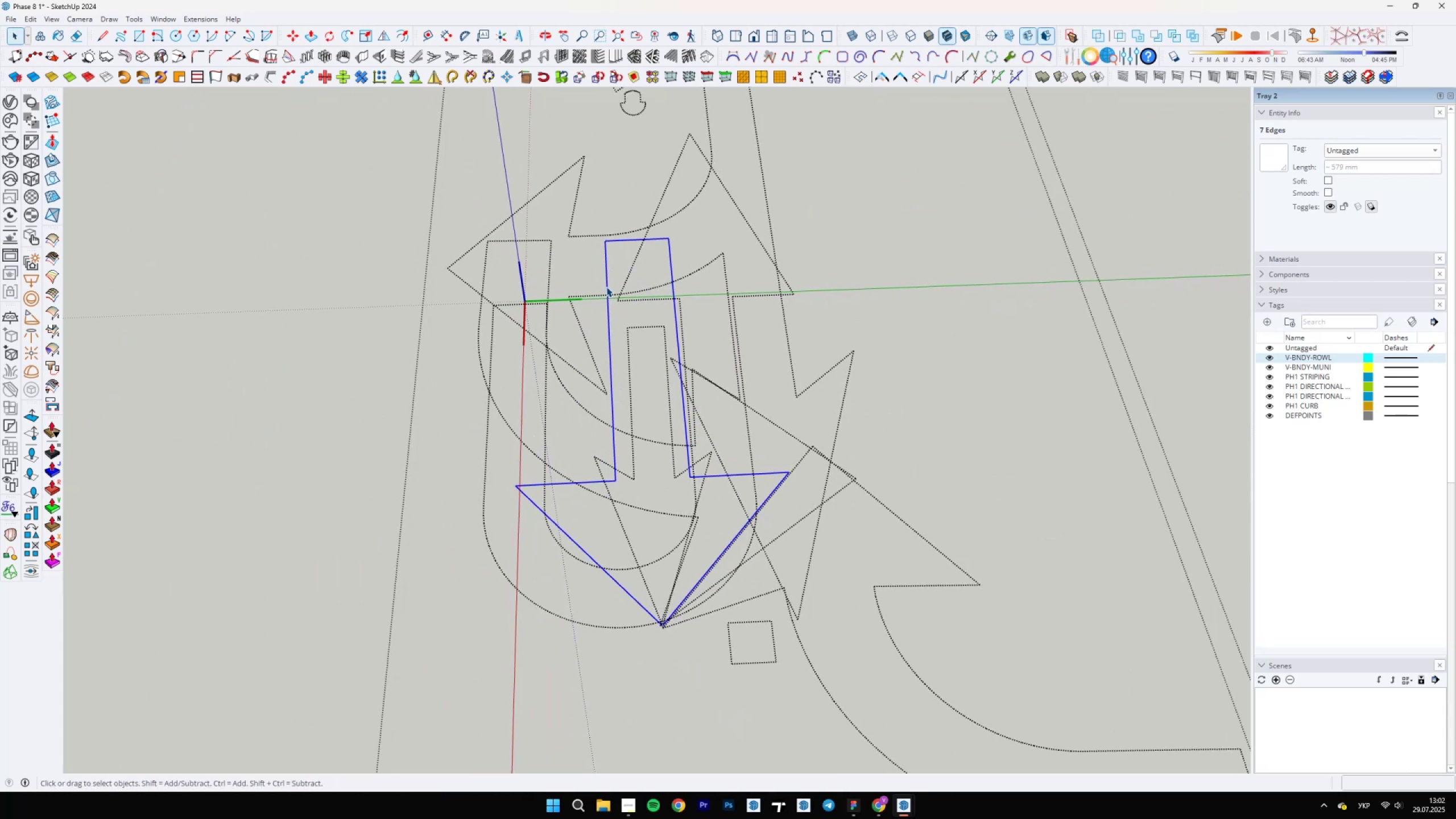 
right_click([606, 287])
 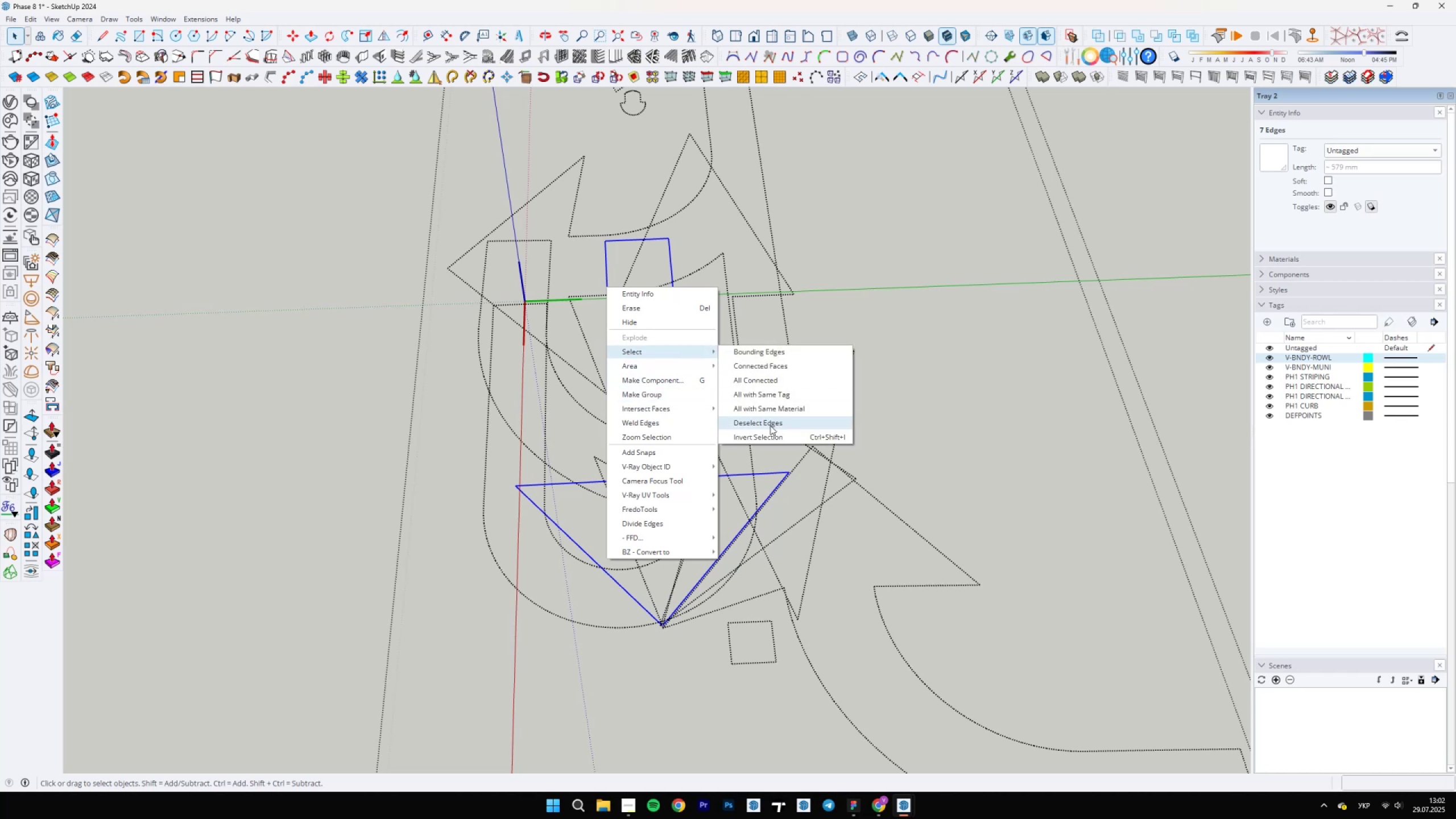 
left_click([770, 431])
 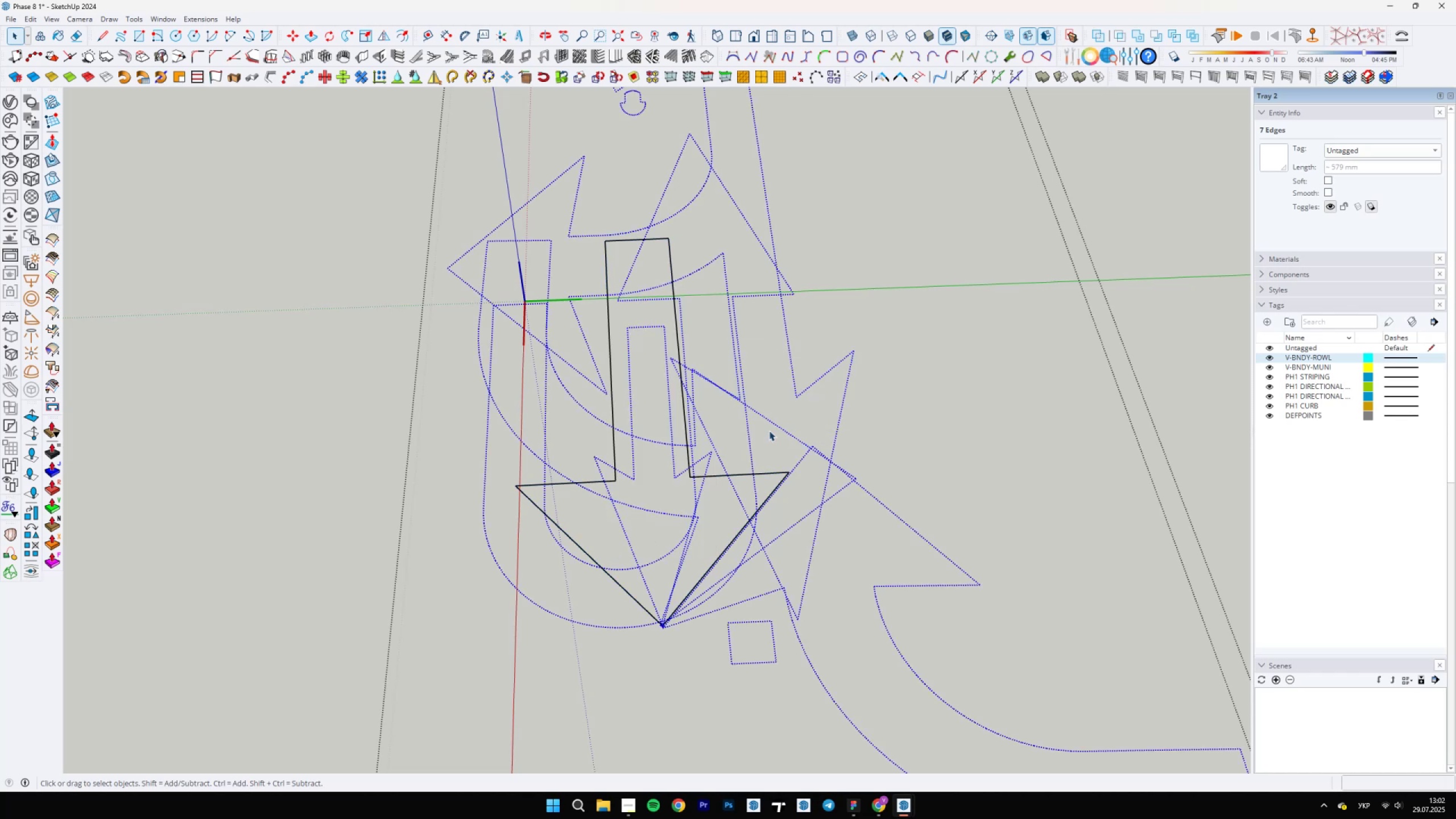 
scroll: coordinate [606, 490], scroll_direction: down, amount: 12.0
 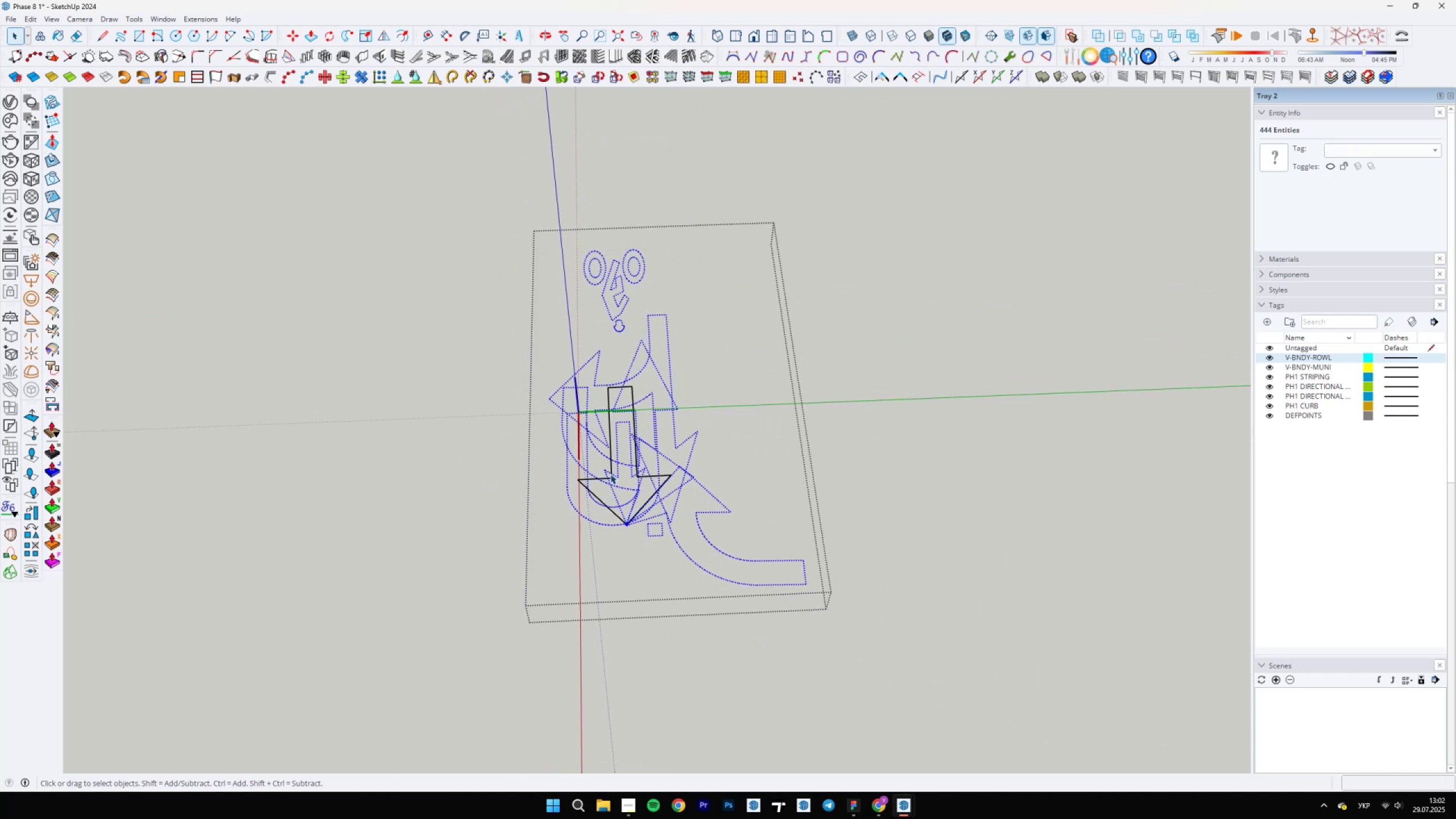 
key(Delete)
 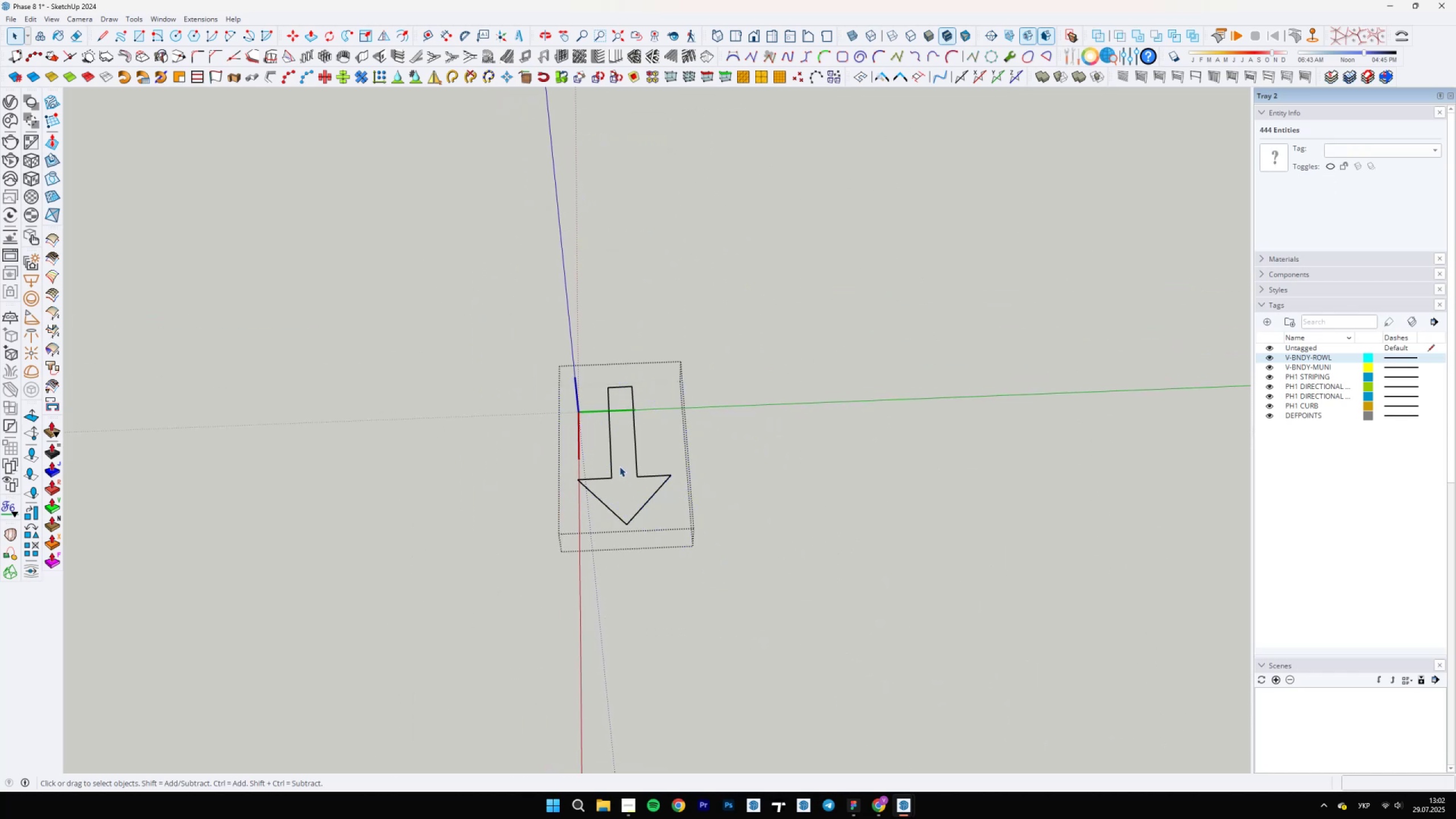 
scroll: coordinate [631, 469], scroll_direction: down, amount: 6.0
 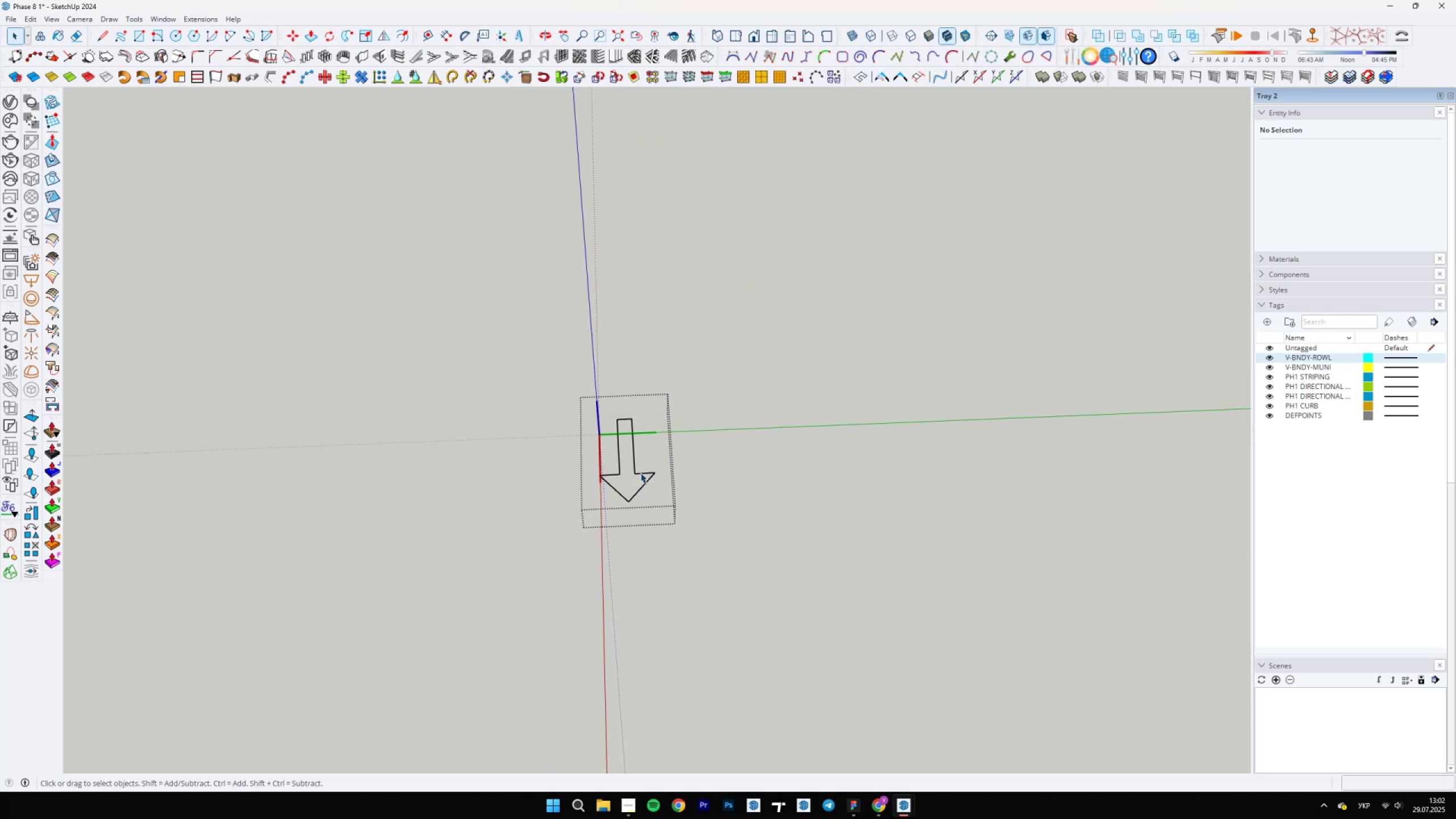 
key(Escape)
 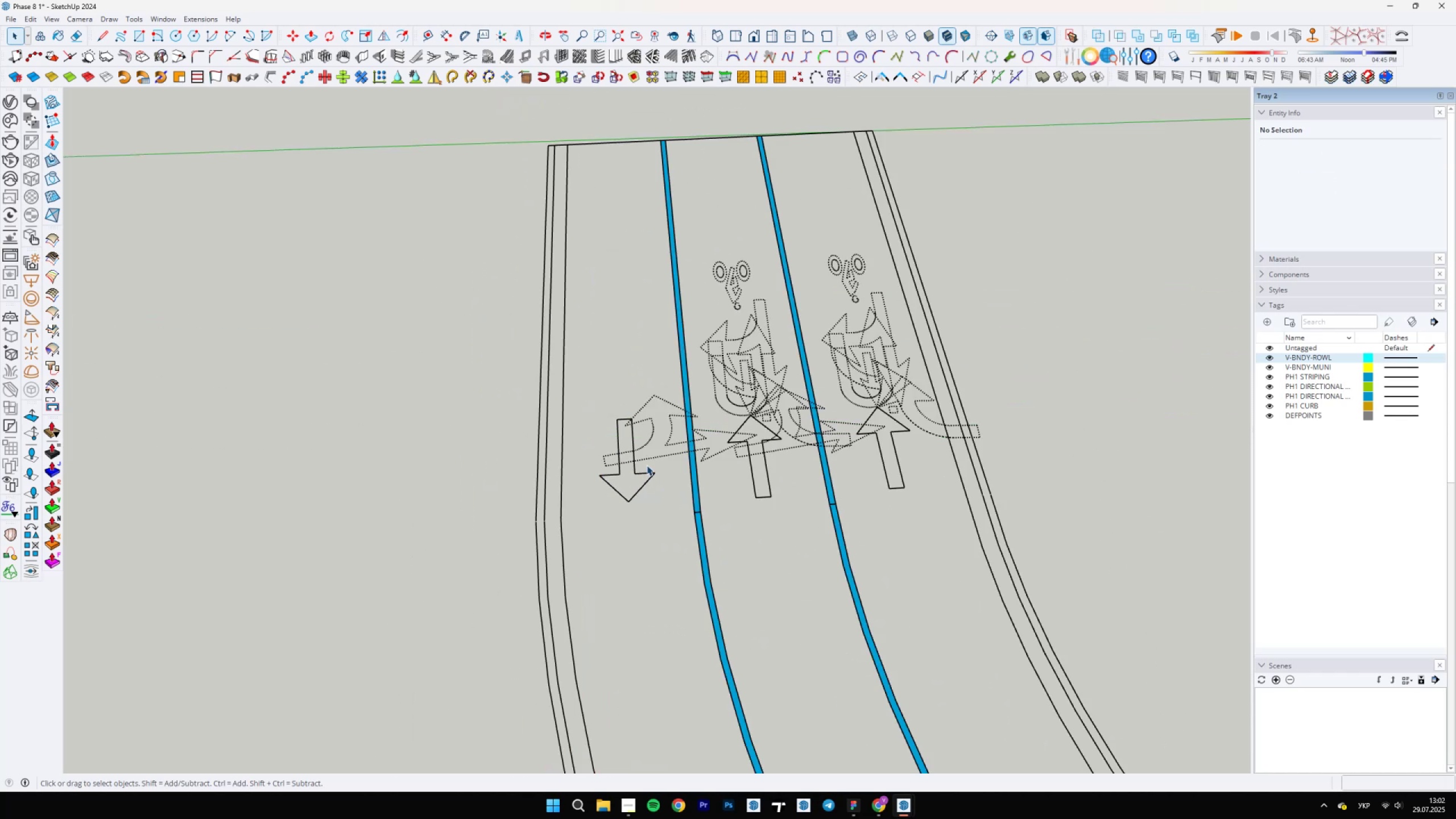 
scroll: coordinate [680, 449], scroll_direction: up, amount: 1.0
 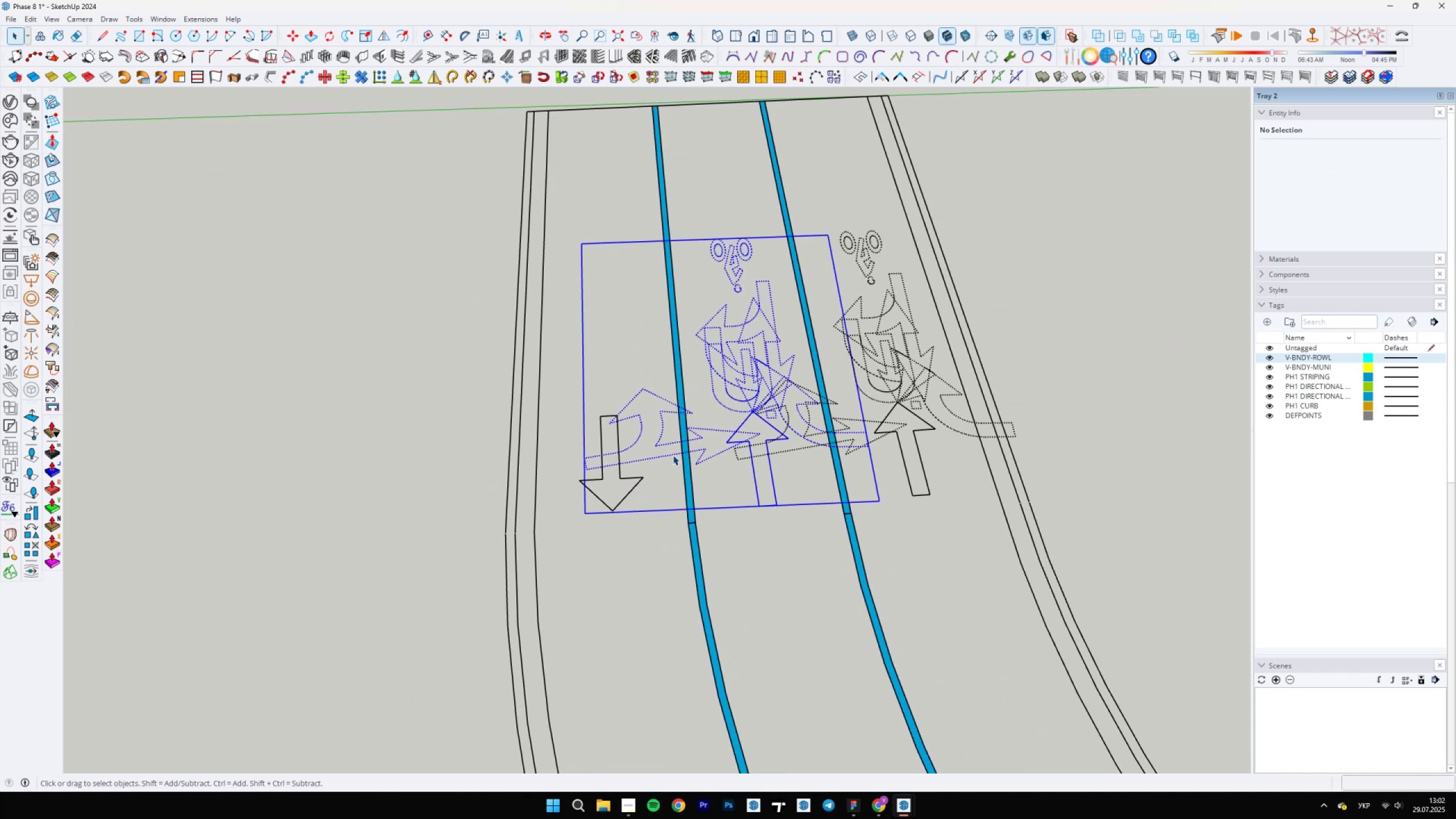 
double_click([673, 455])
 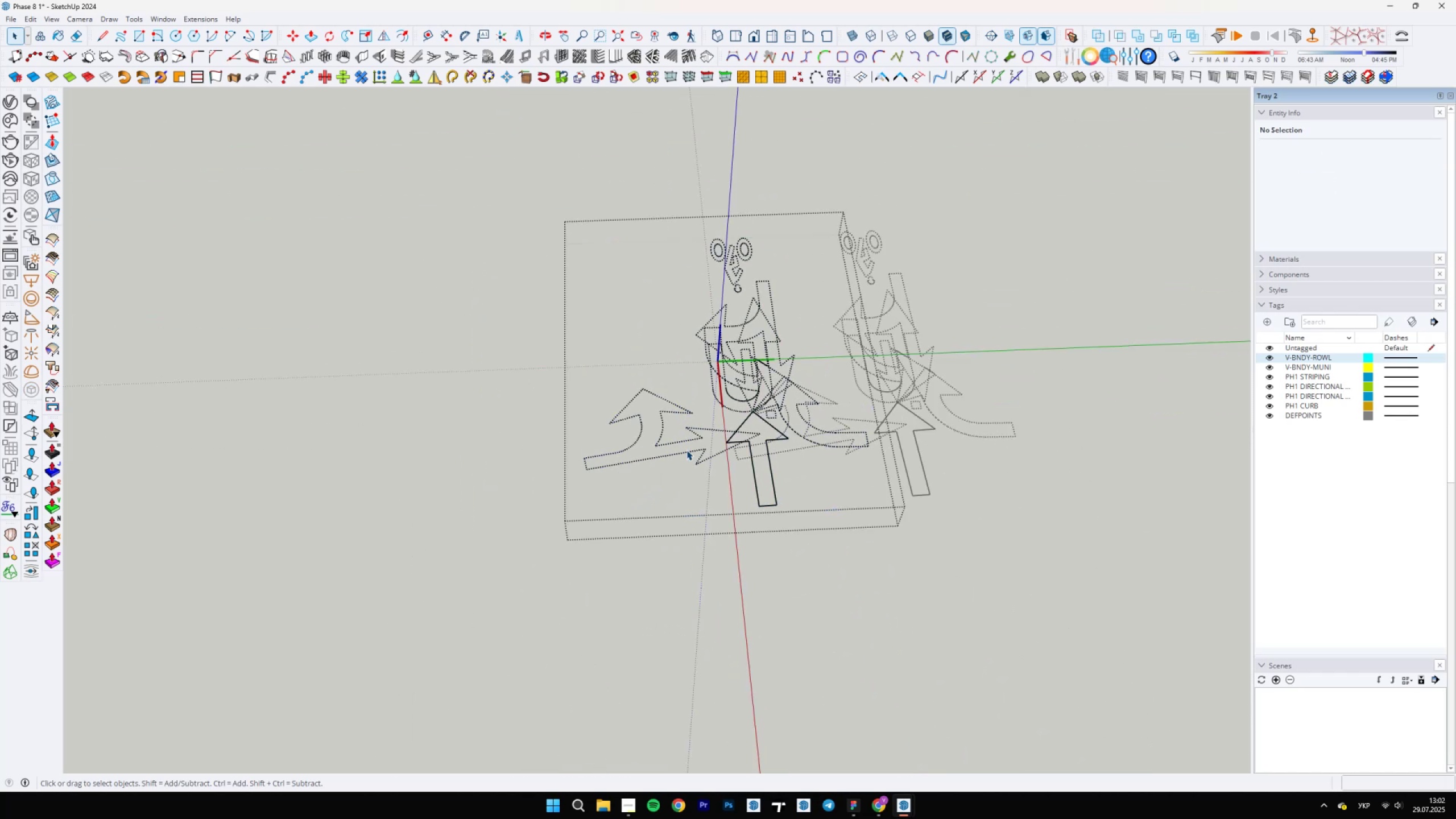 
scroll: coordinate [746, 441], scroll_direction: up, amount: 10.0
 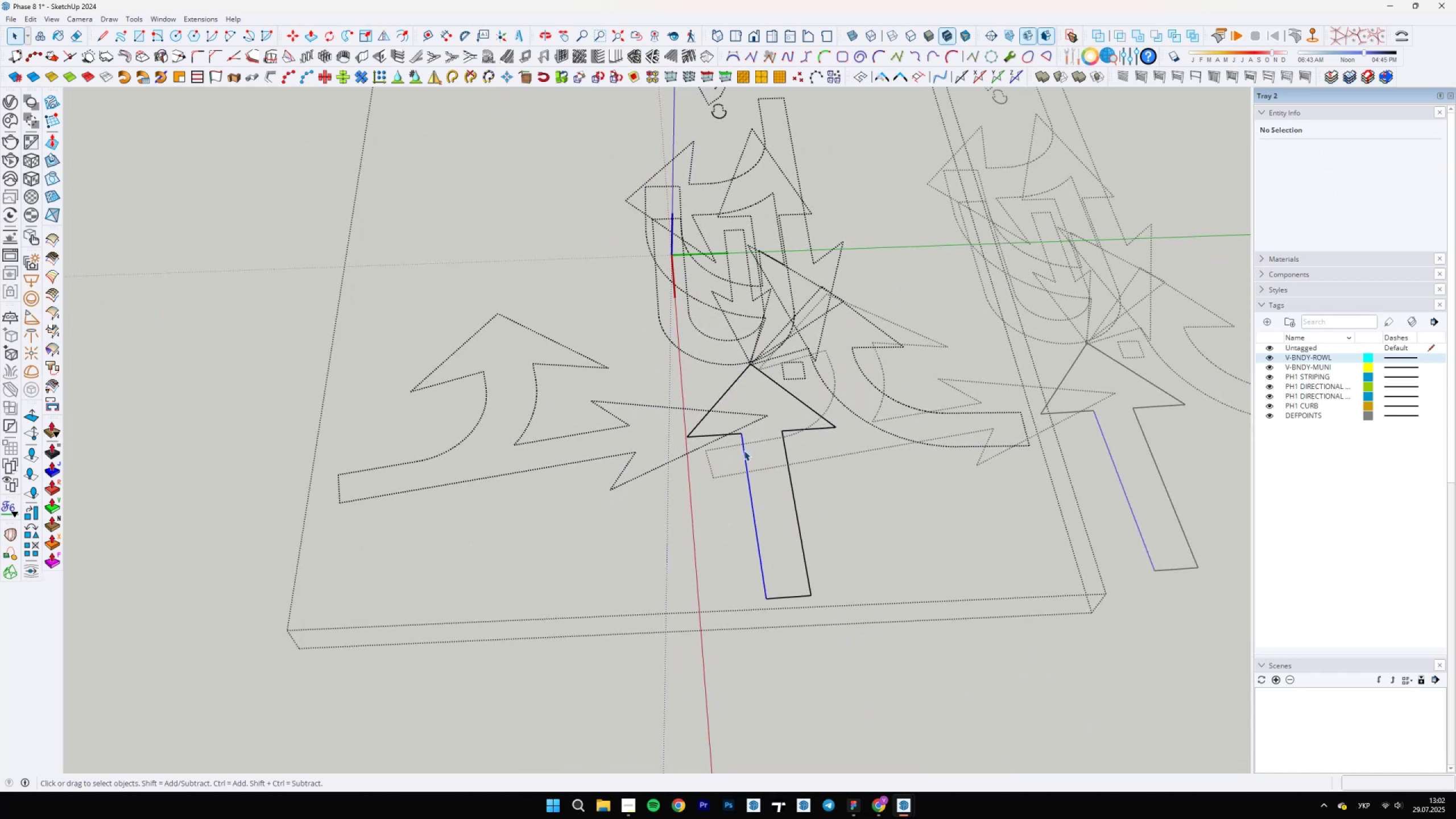 
hold_key(key=ControlLeft, duration=1.5)
left_click([736, 435])
 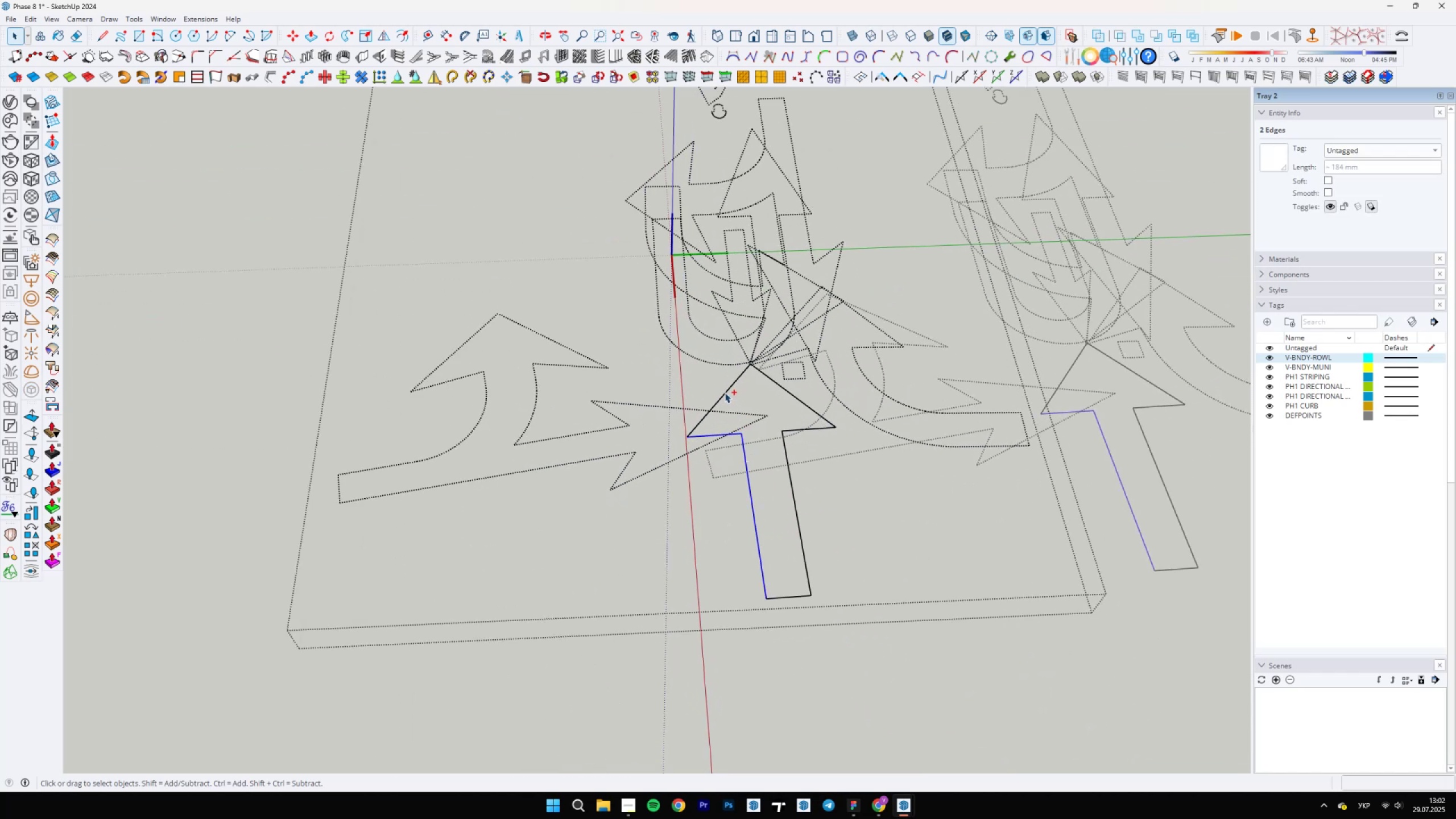 
hold_key(key=ControlLeft, duration=1.51)
left_click([779, 383])
 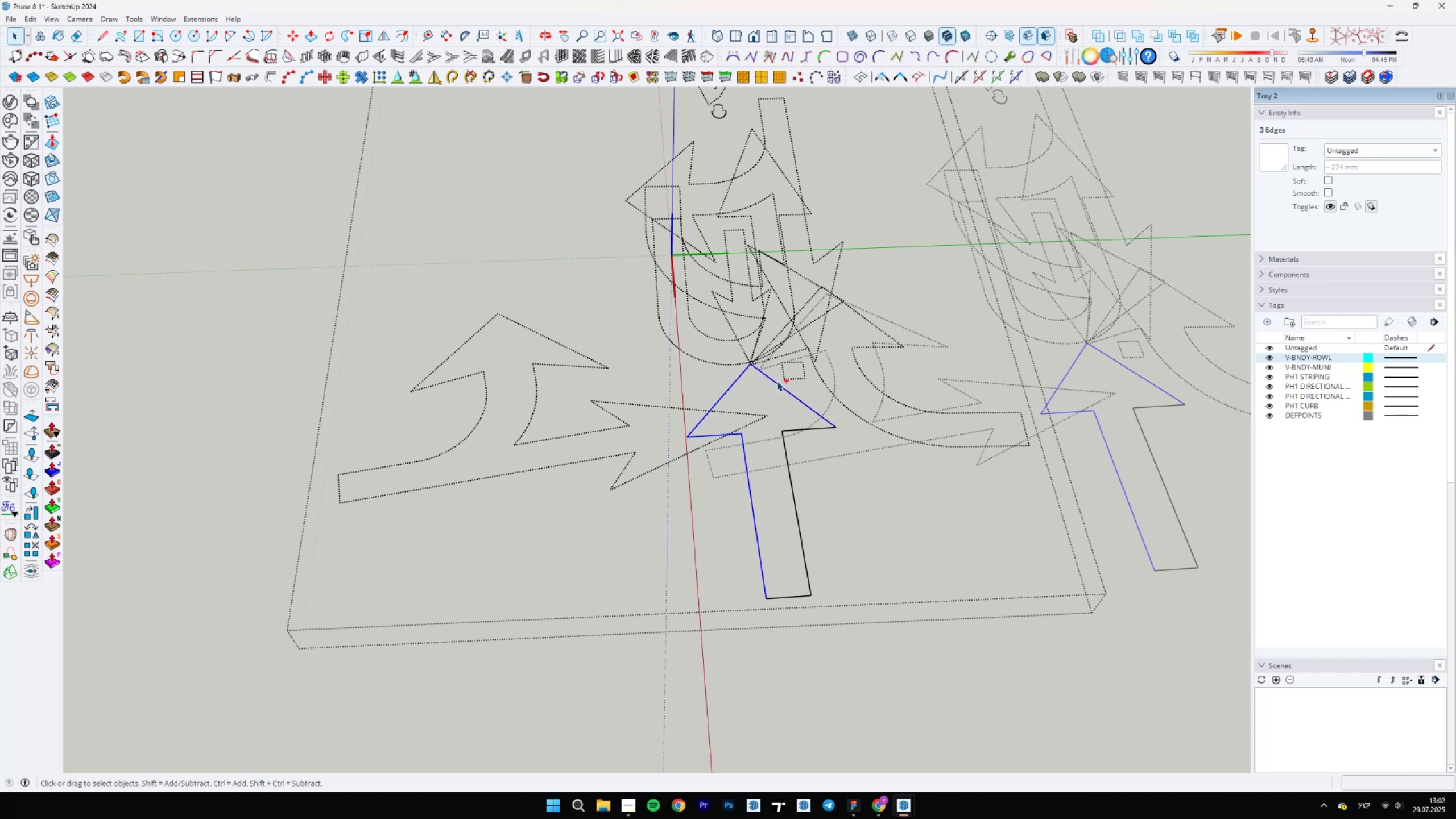 
scroll: coordinate [786, 453], scroll_direction: up, amount: 10.0
 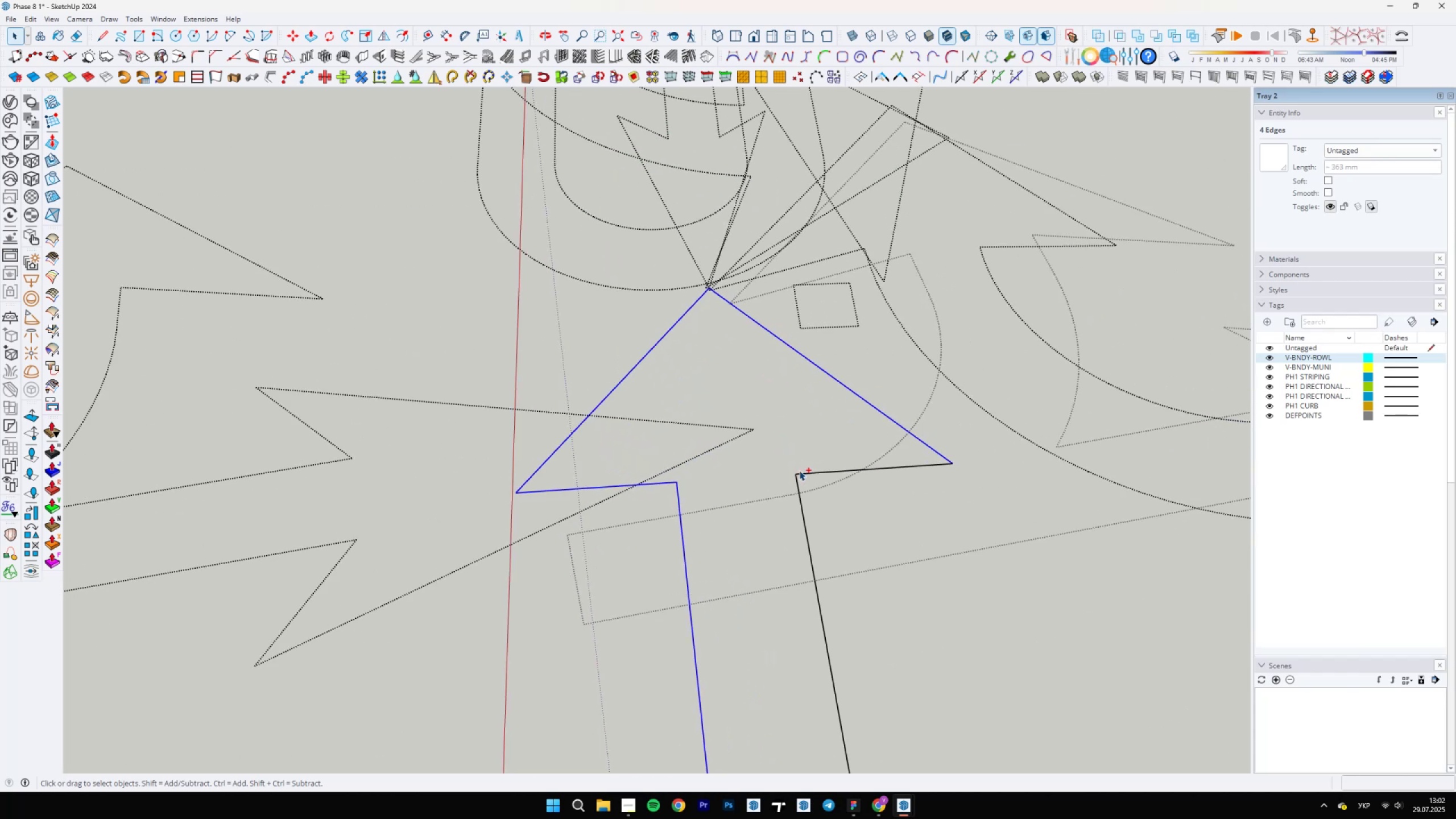 
hold_key(key=ControlLeft, duration=1.52)
left_click([797, 476])
 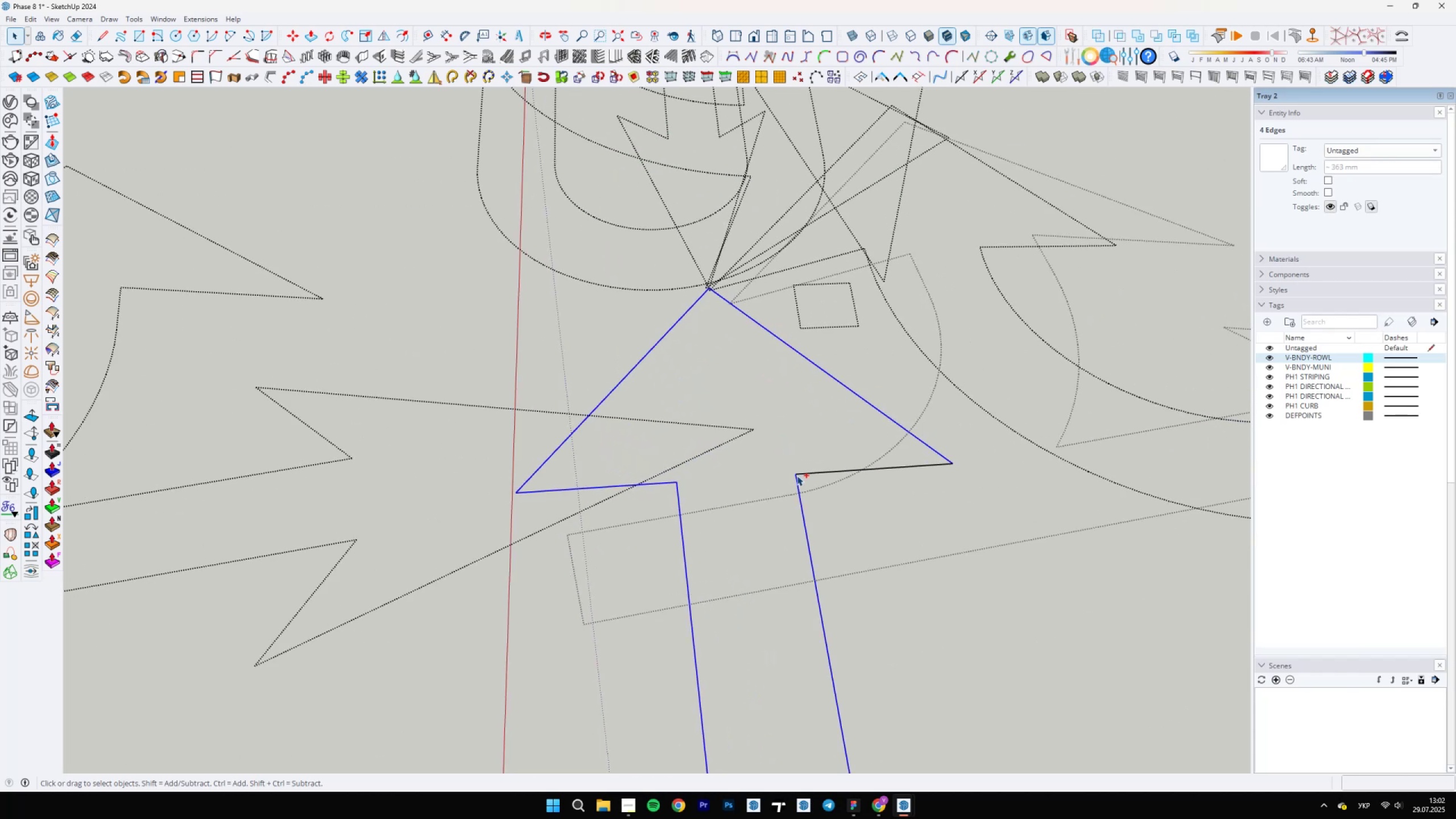 
left_click([801, 474])
 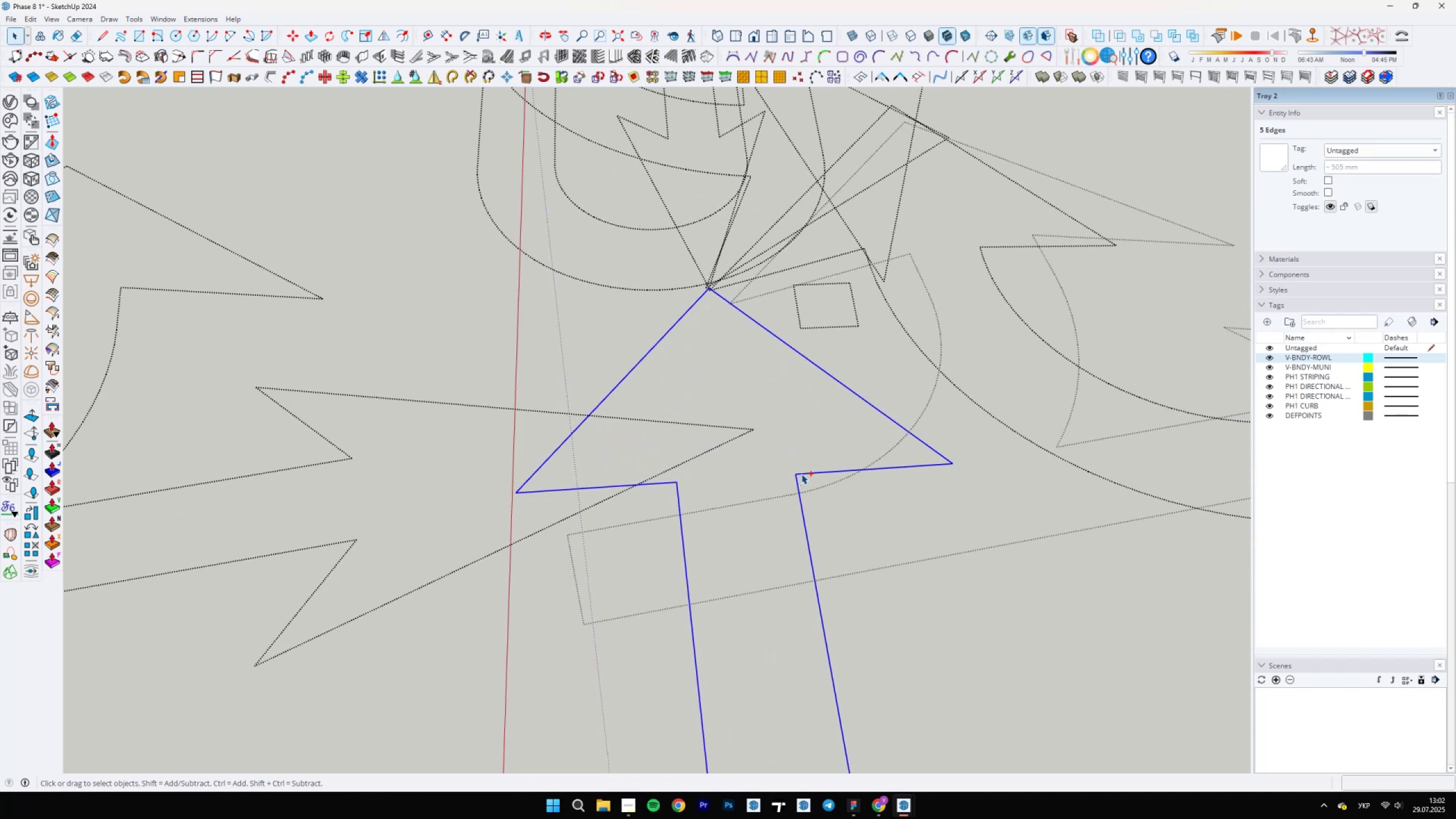 
scroll: coordinate [732, 496], scroll_direction: down, amount: 12.0
 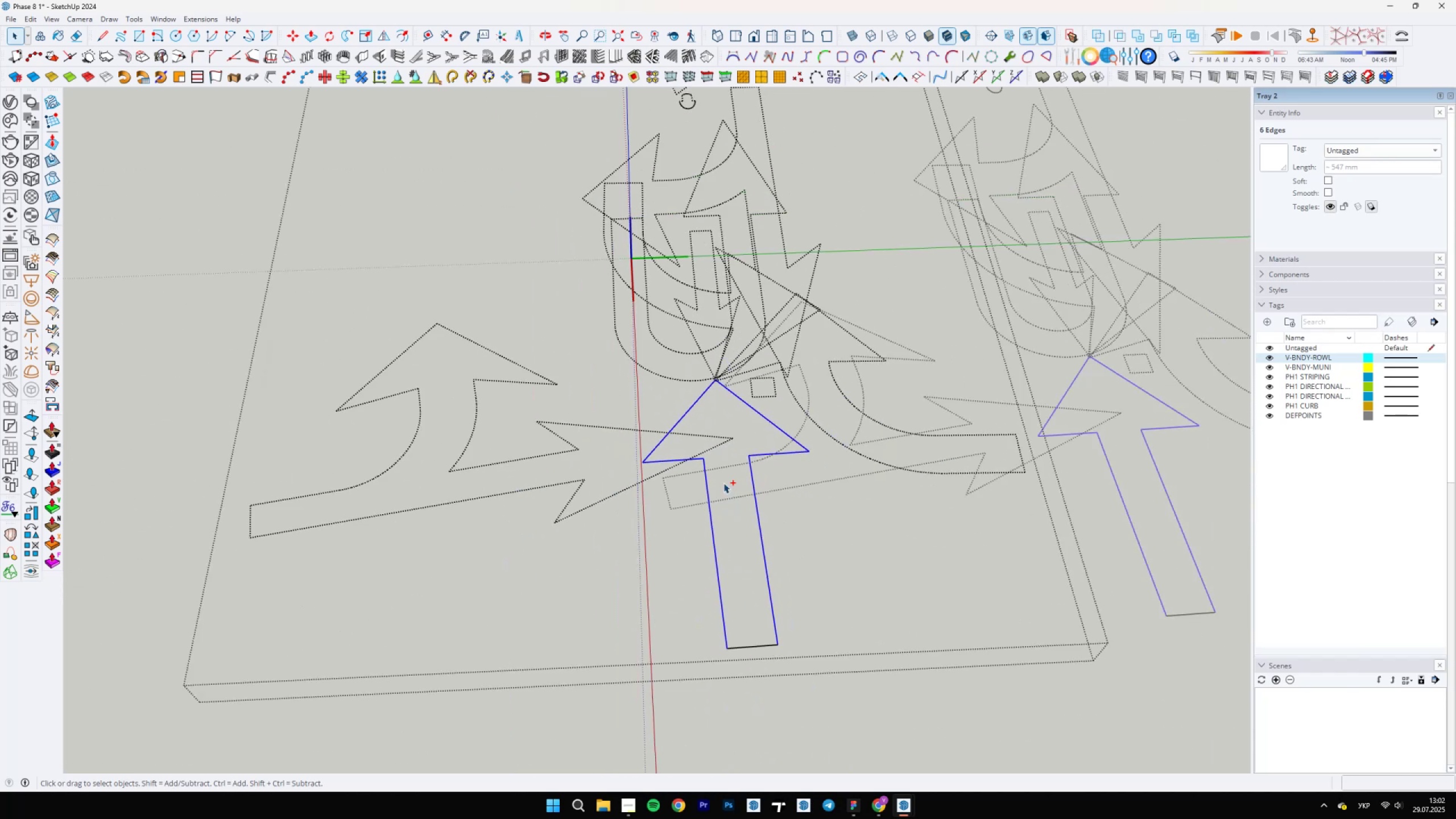 
hold_key(key=ControlLeft, duration=1.28)
left_click([755, 618])
 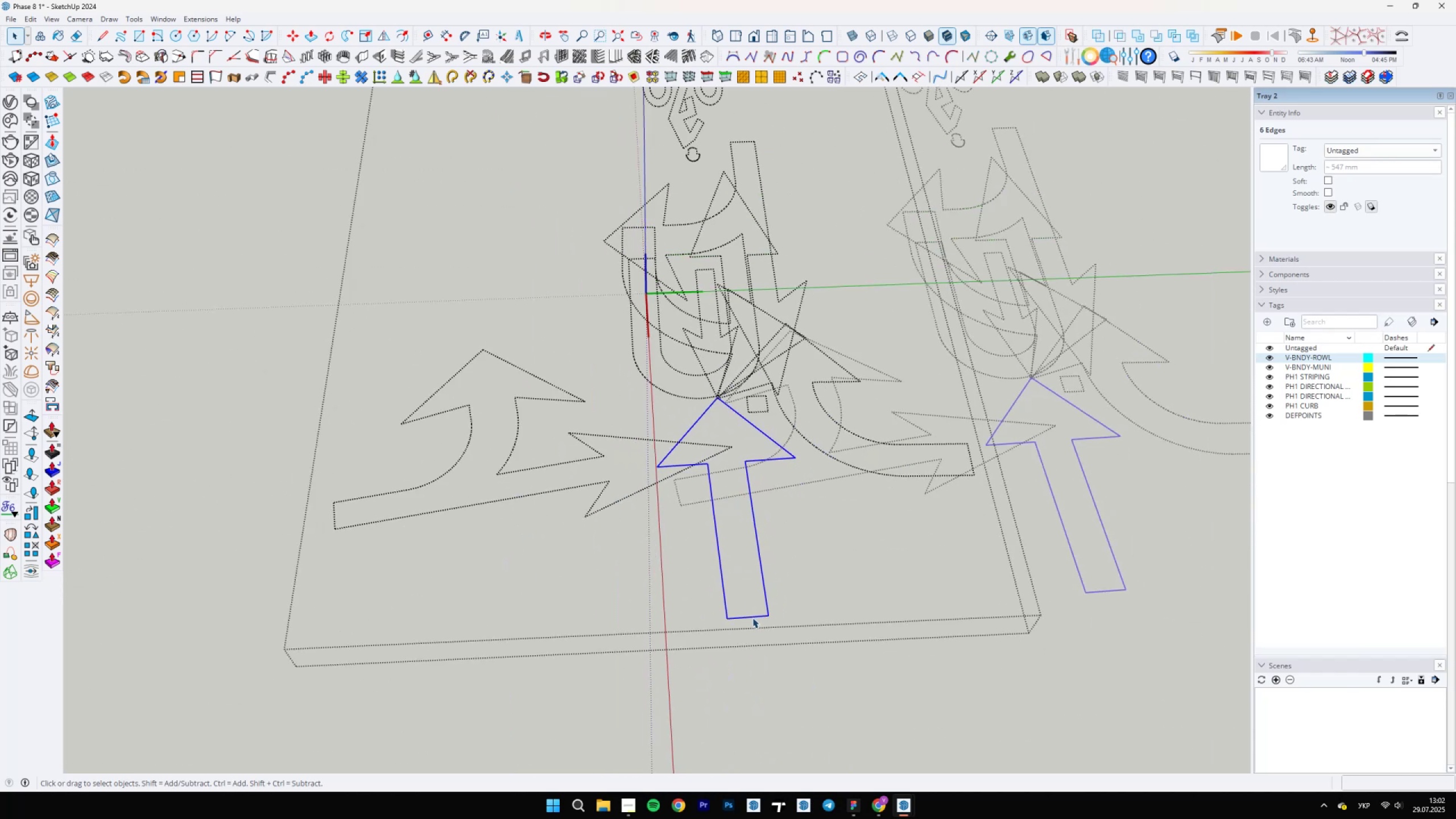 
key(Control+Shift+I)
 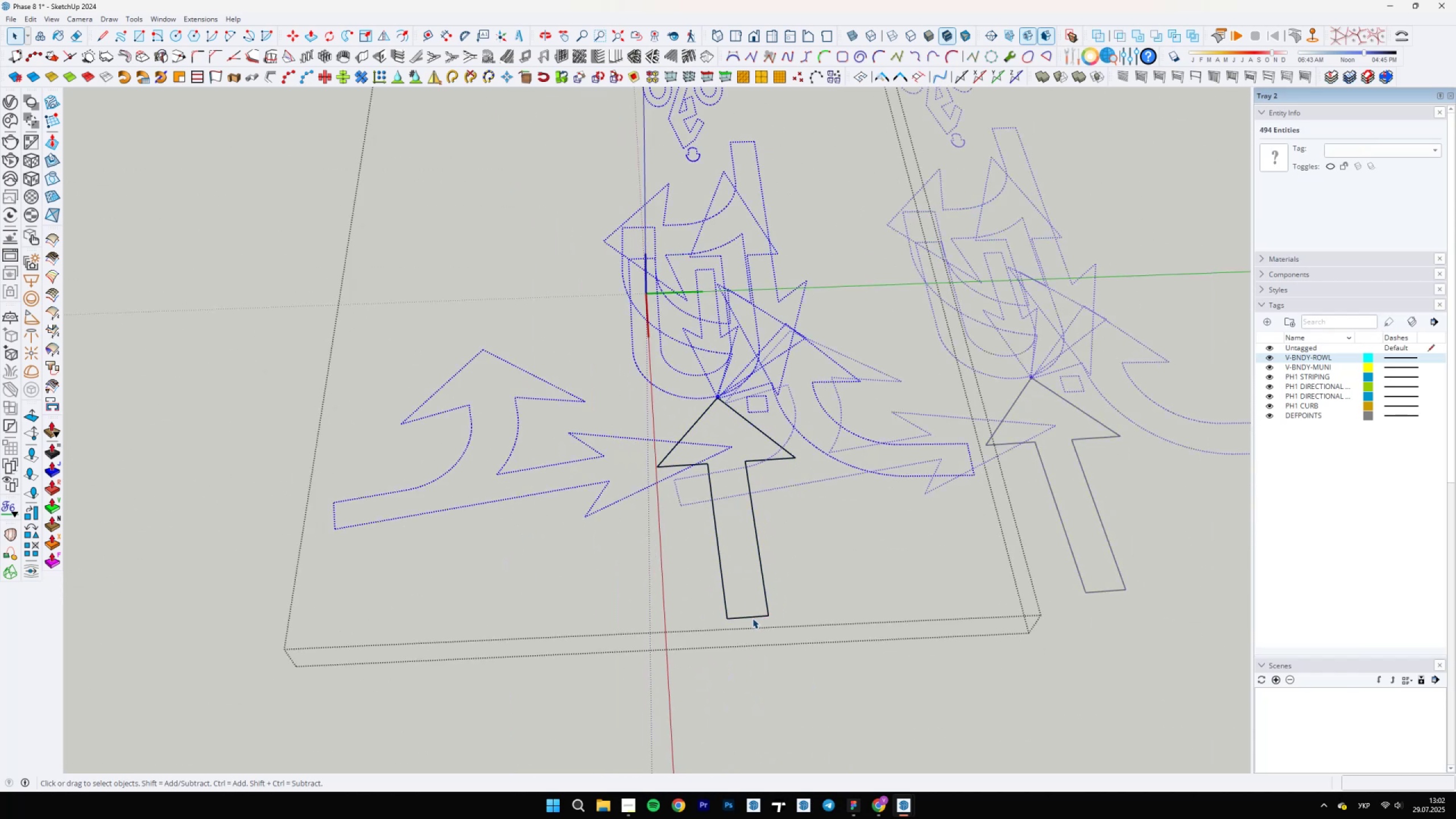 
scroll: coordinate [704, 644], scroll_direction: down, amount: 7.0
 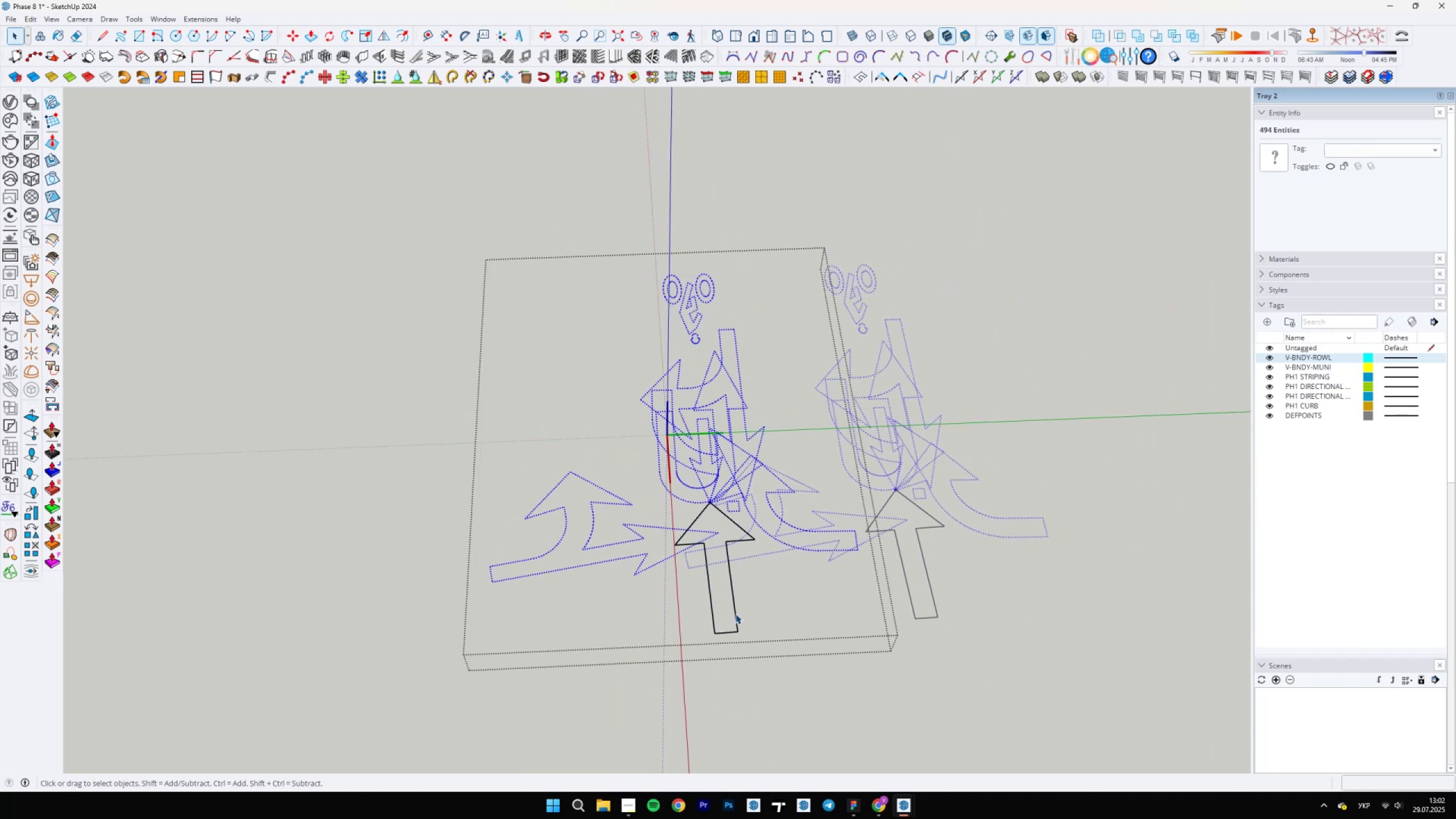 
key(Delete)
 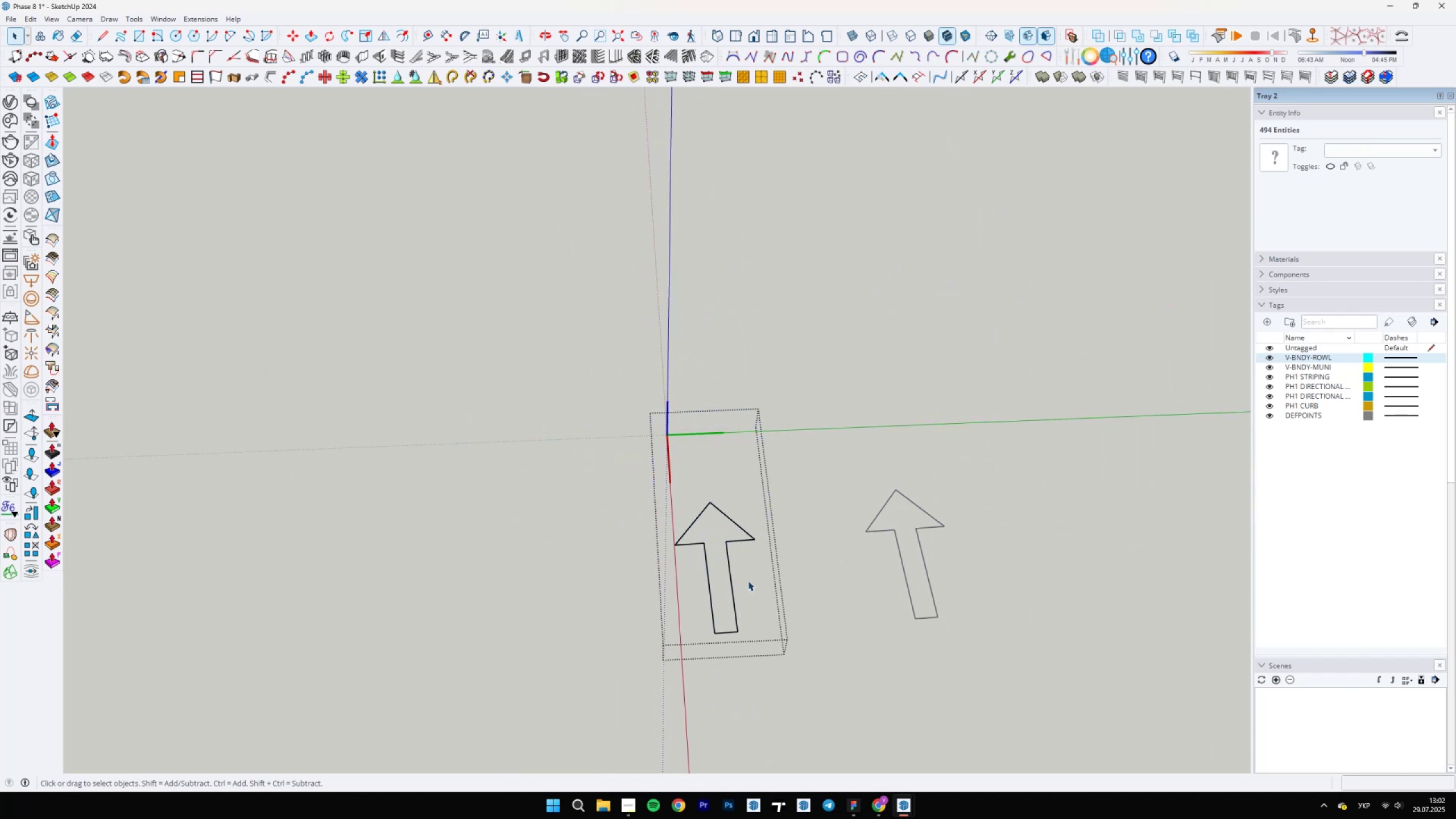 
scroll: coordinate [751, 515], scroll_direction: down, amount: 2.0
 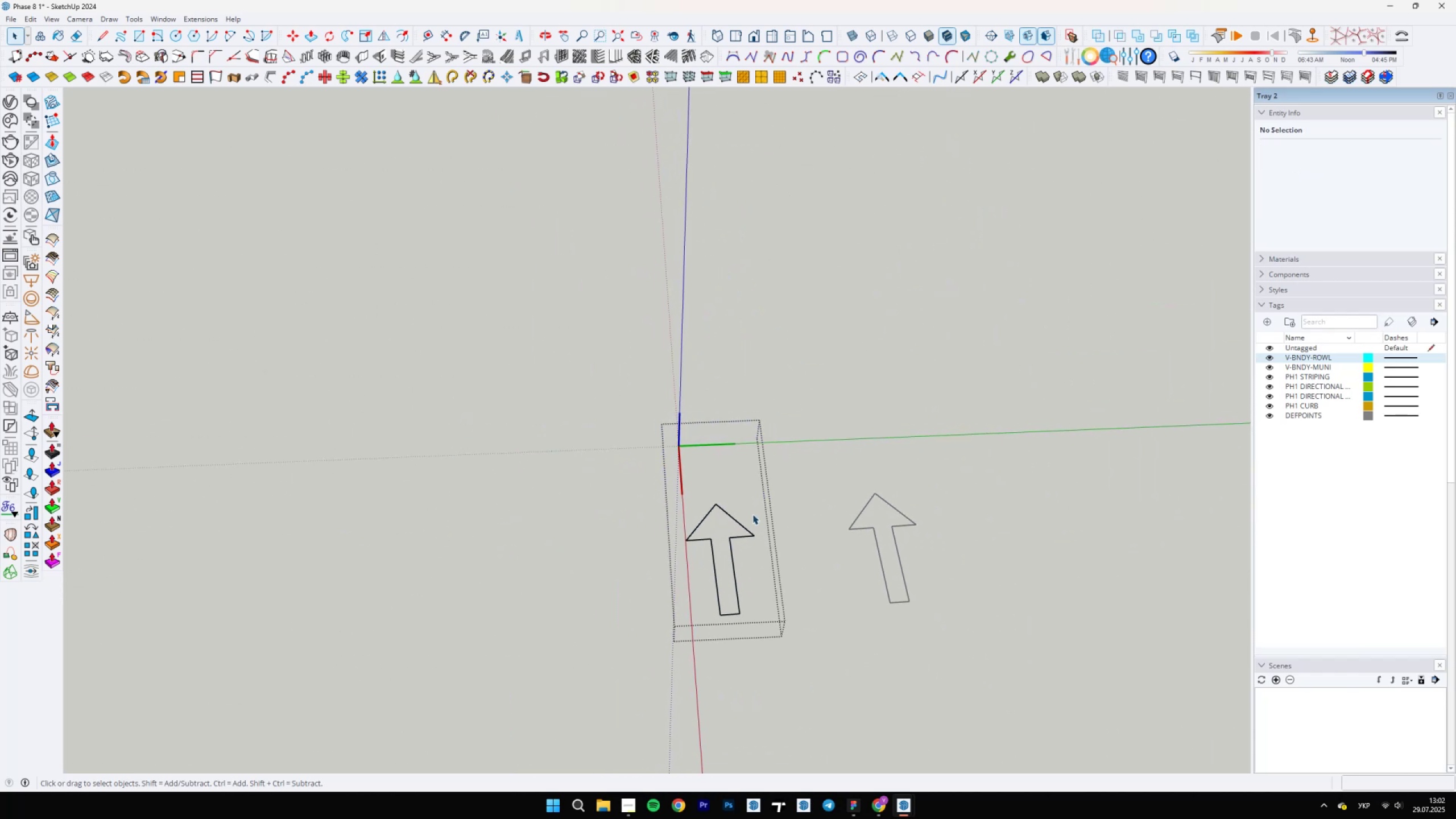 
key(Escape)
 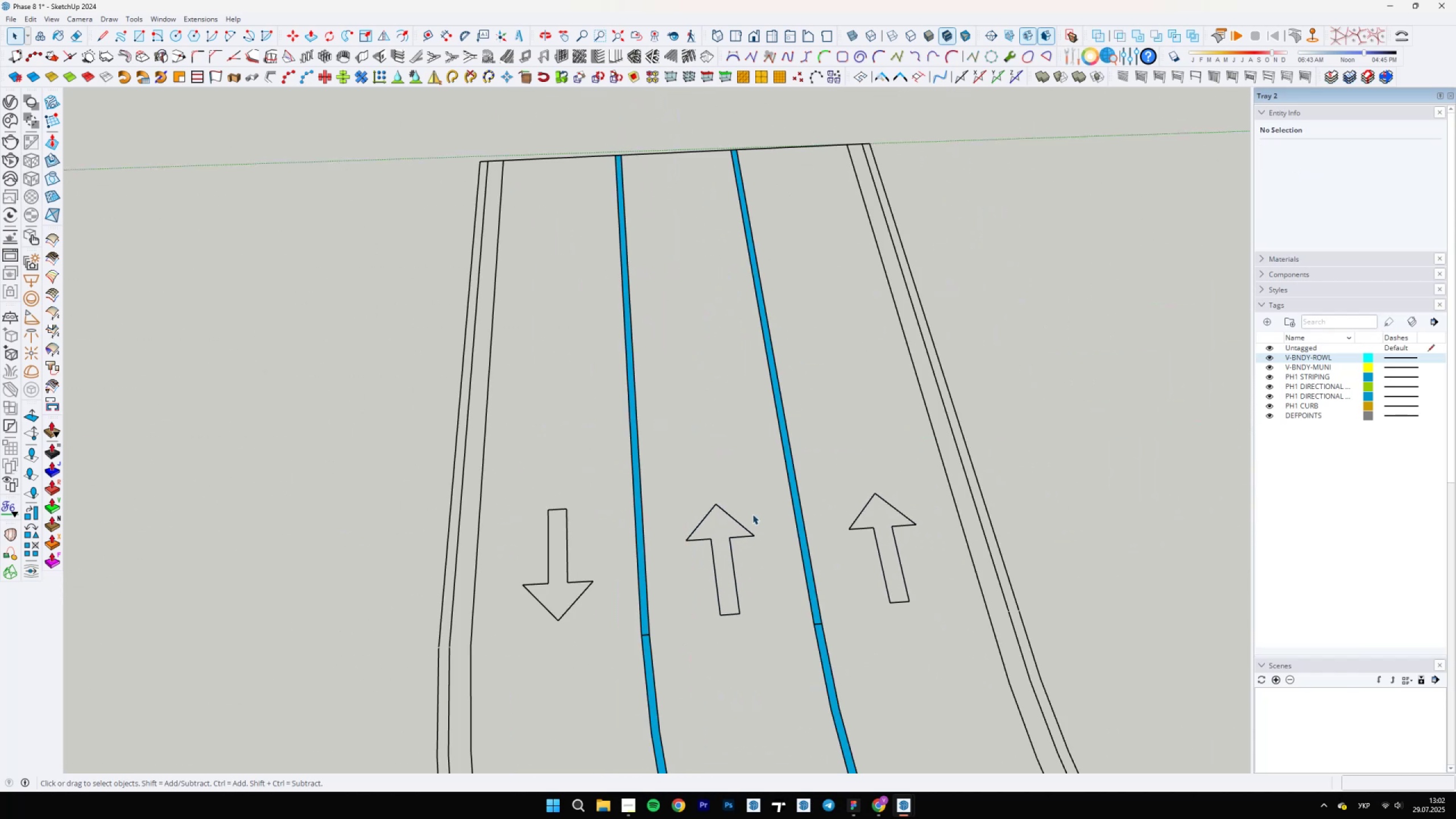 
scroll: coordinate [705, 511], scroll_direction: down, amount: 4.0
 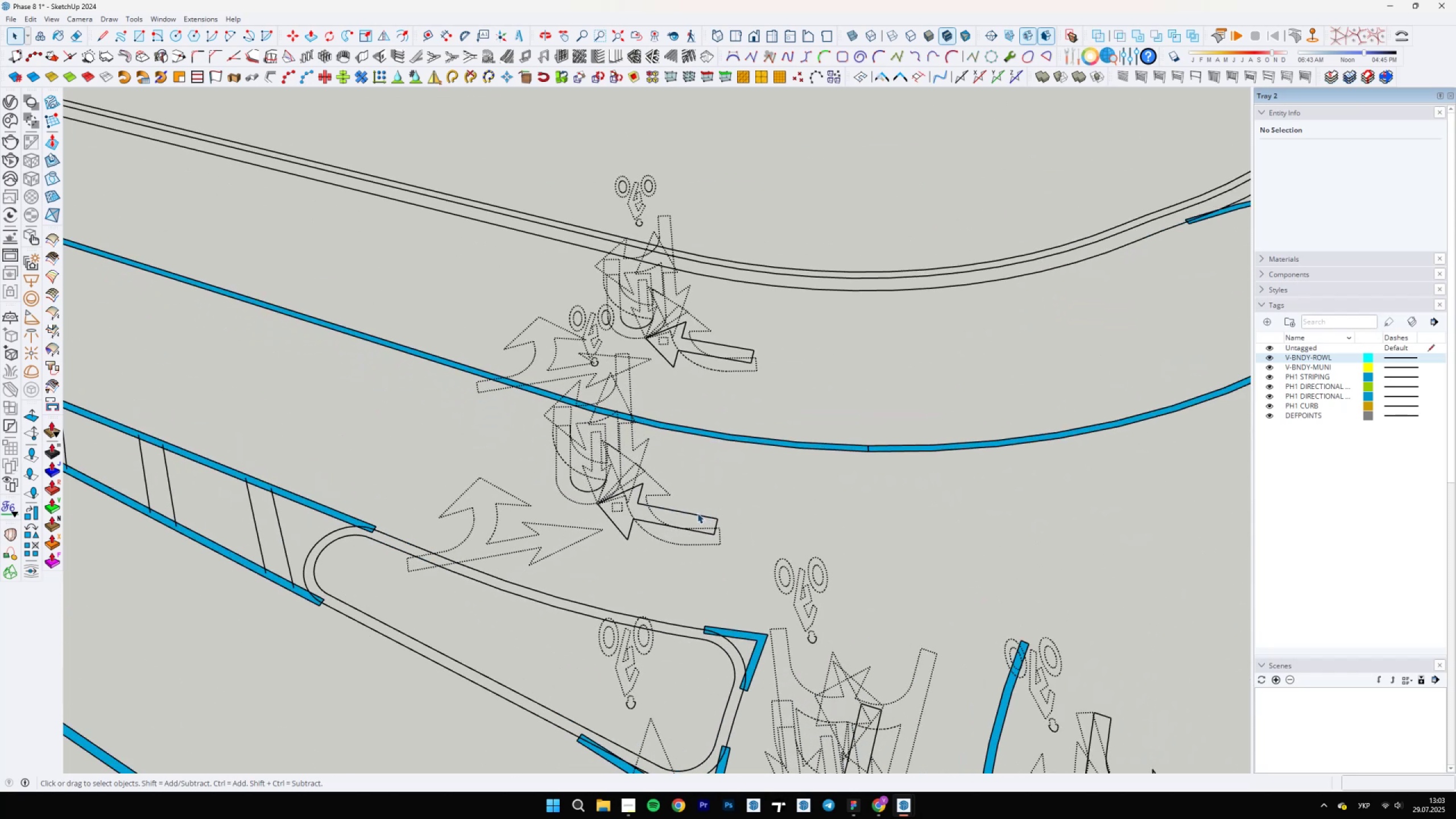 
double_click([694, 514])
 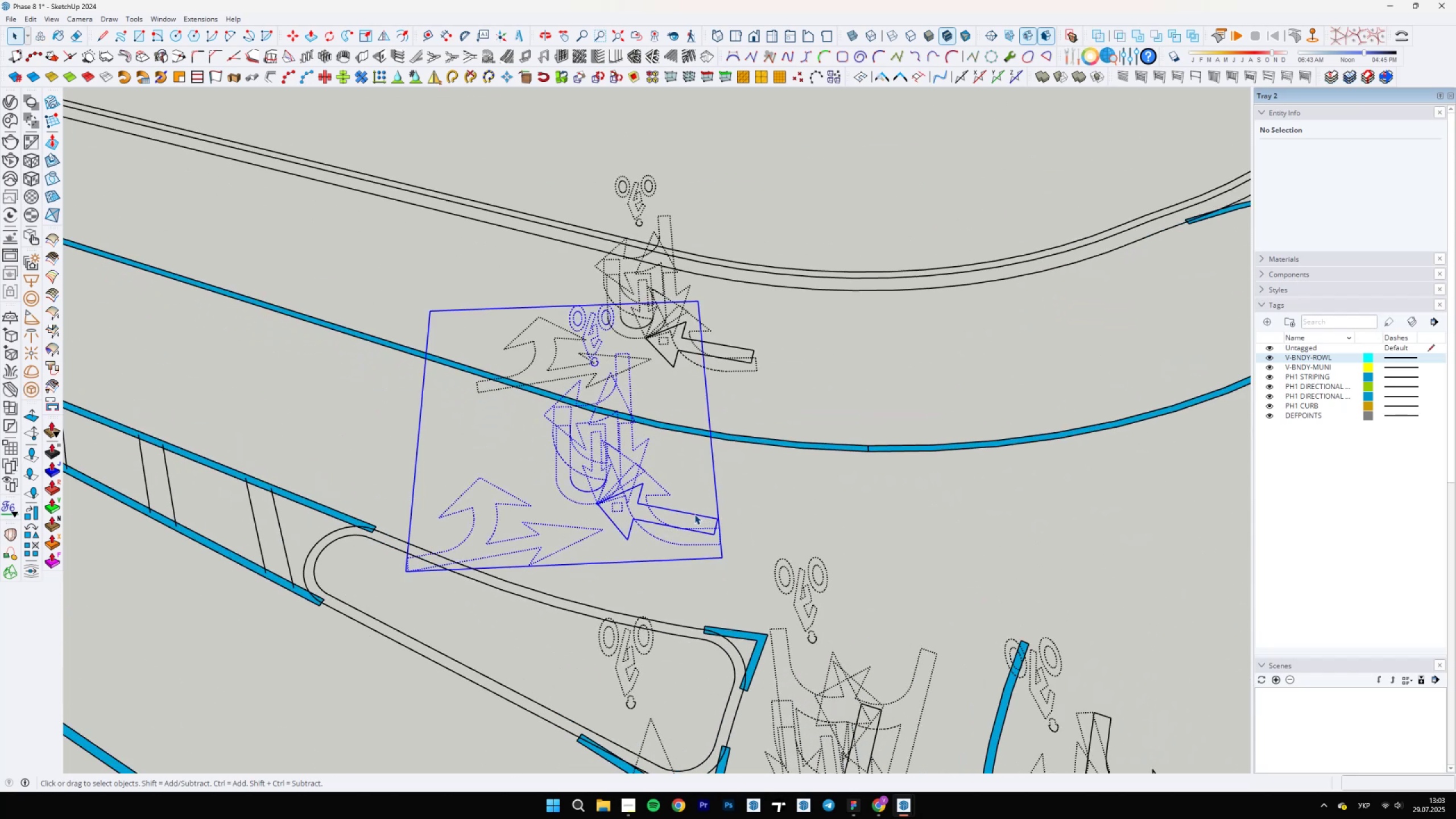 
triple_click([694, 514])
 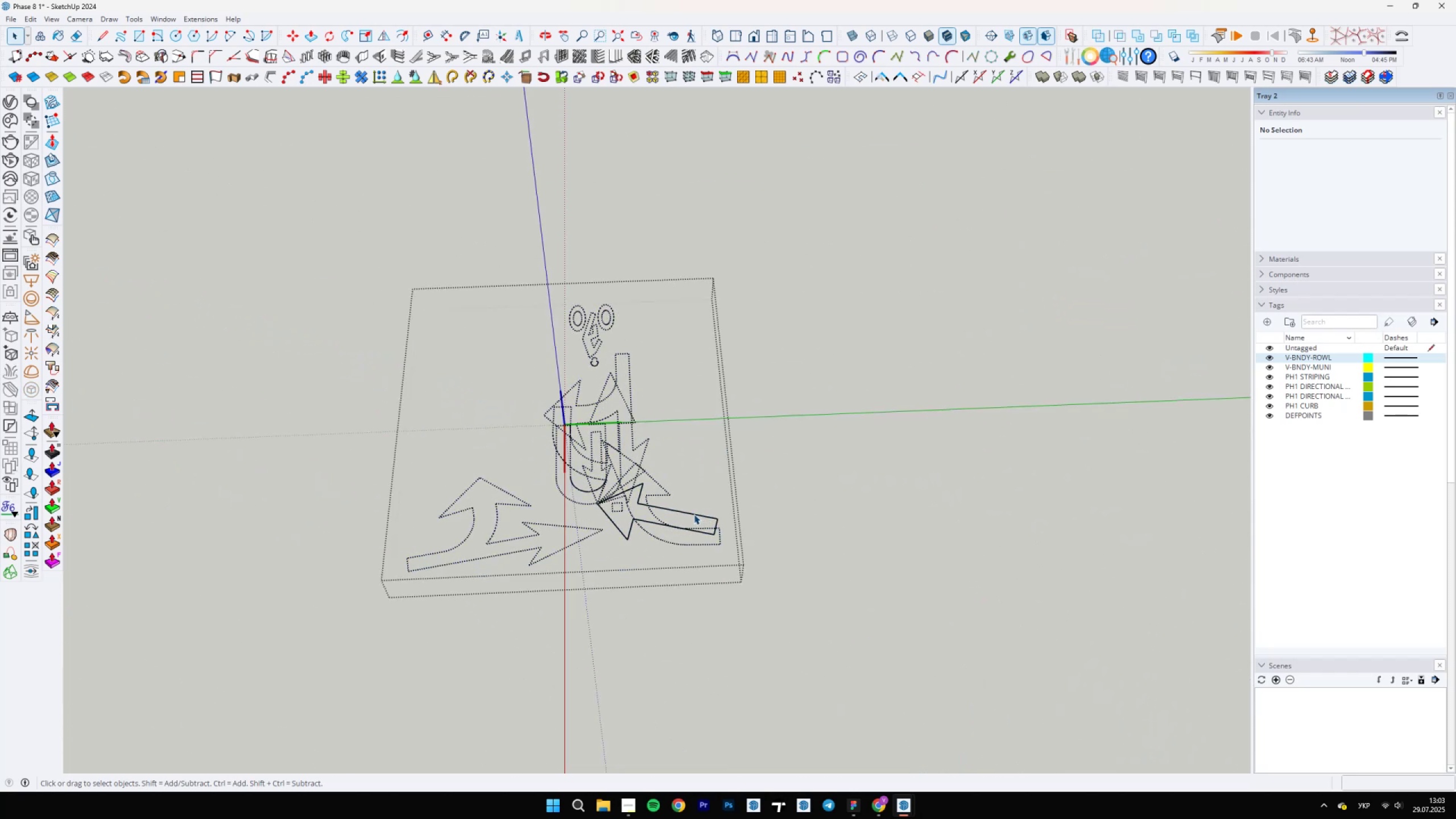 
triple_click([694, 514])
 